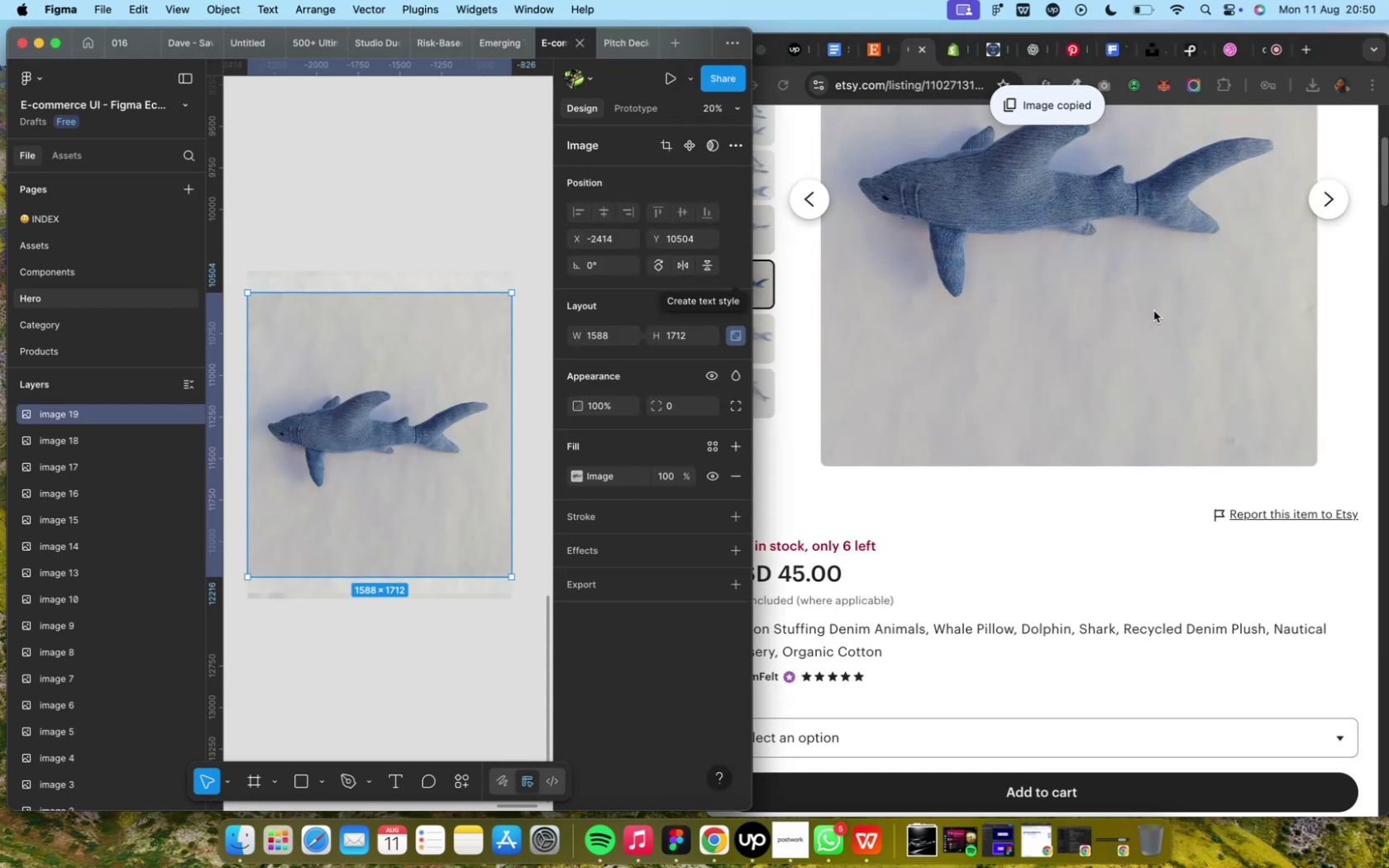 
left_click([1152, 311])
 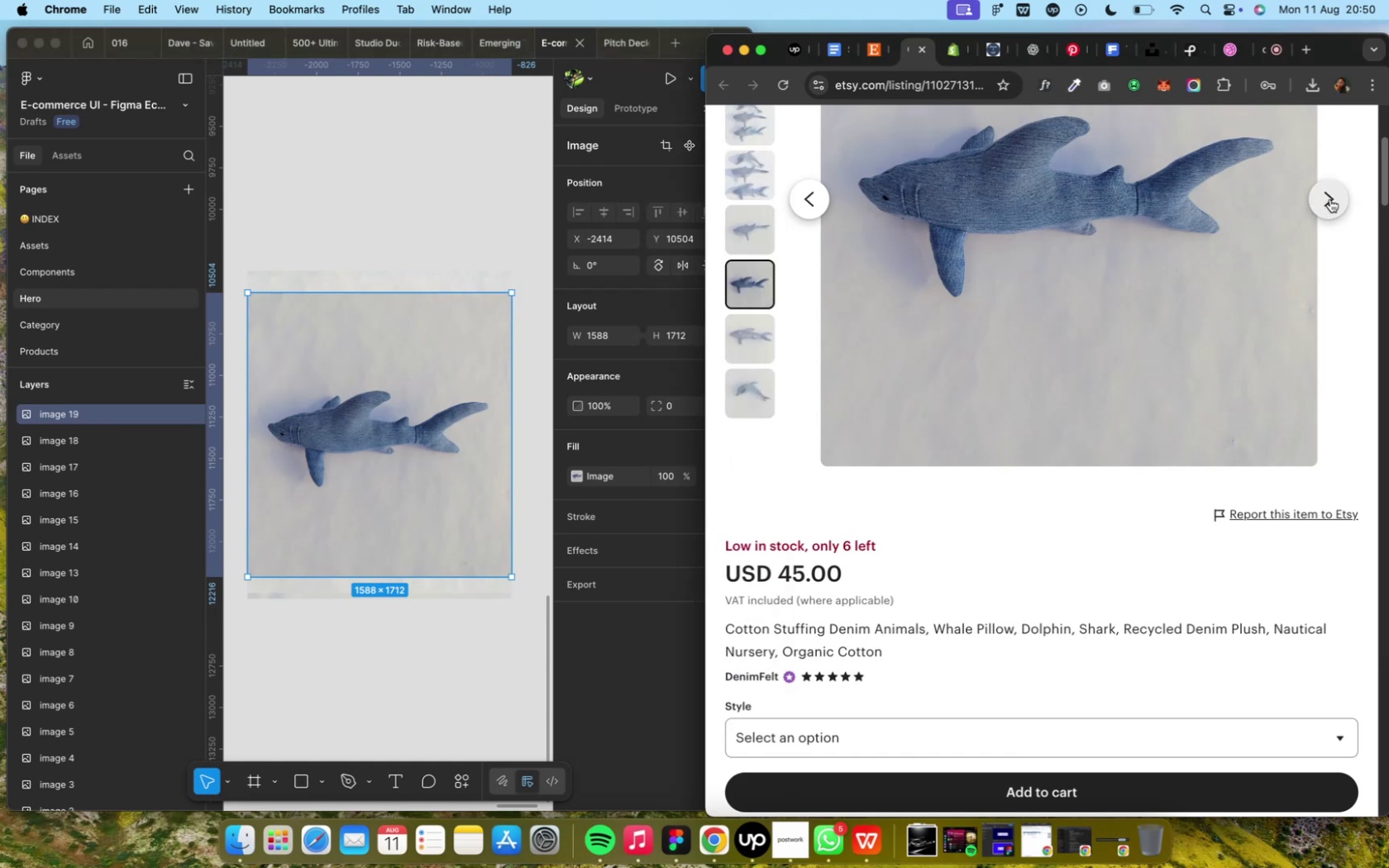 
left_click([1329, 199])
 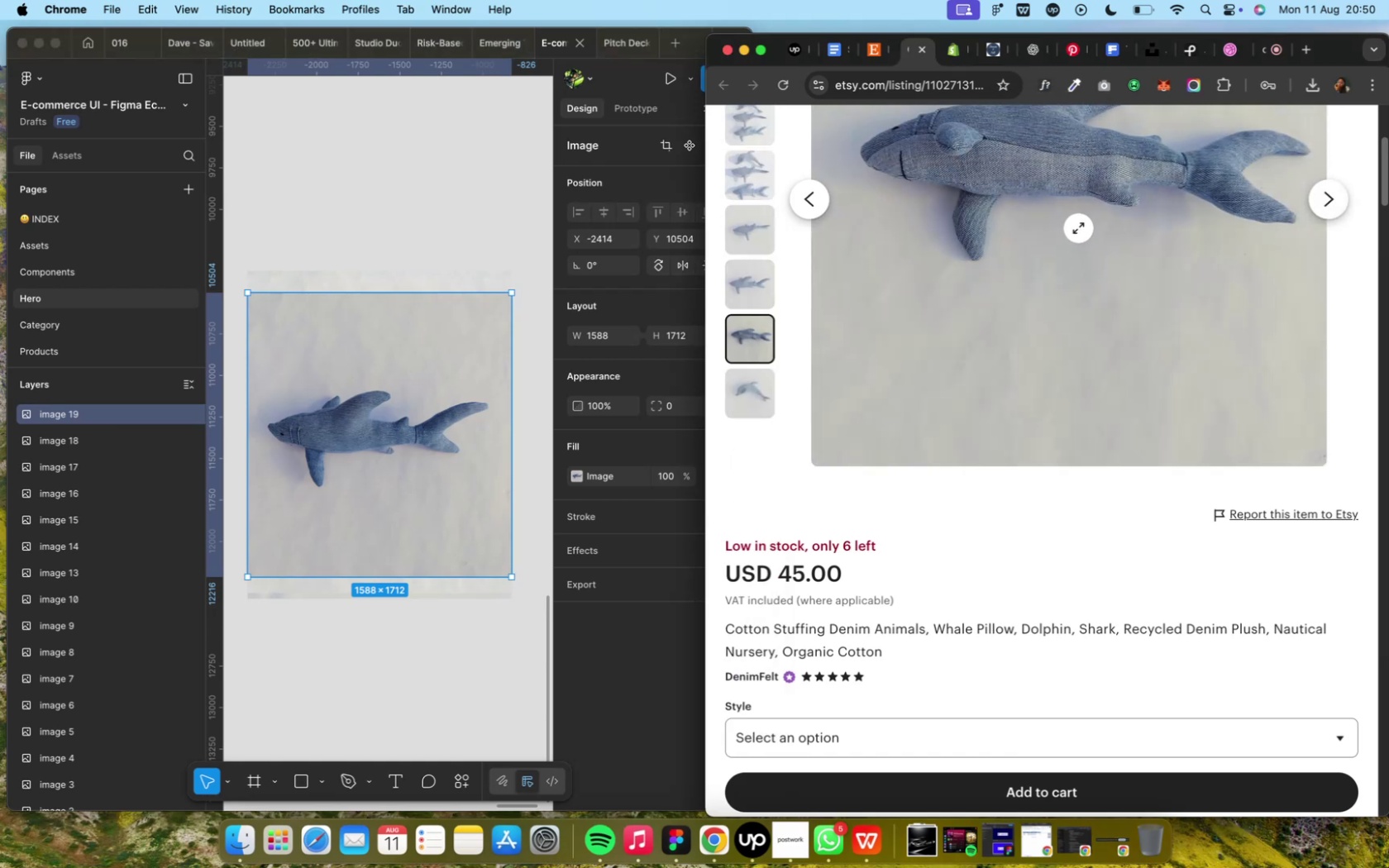 
right_click([1077, 227])
 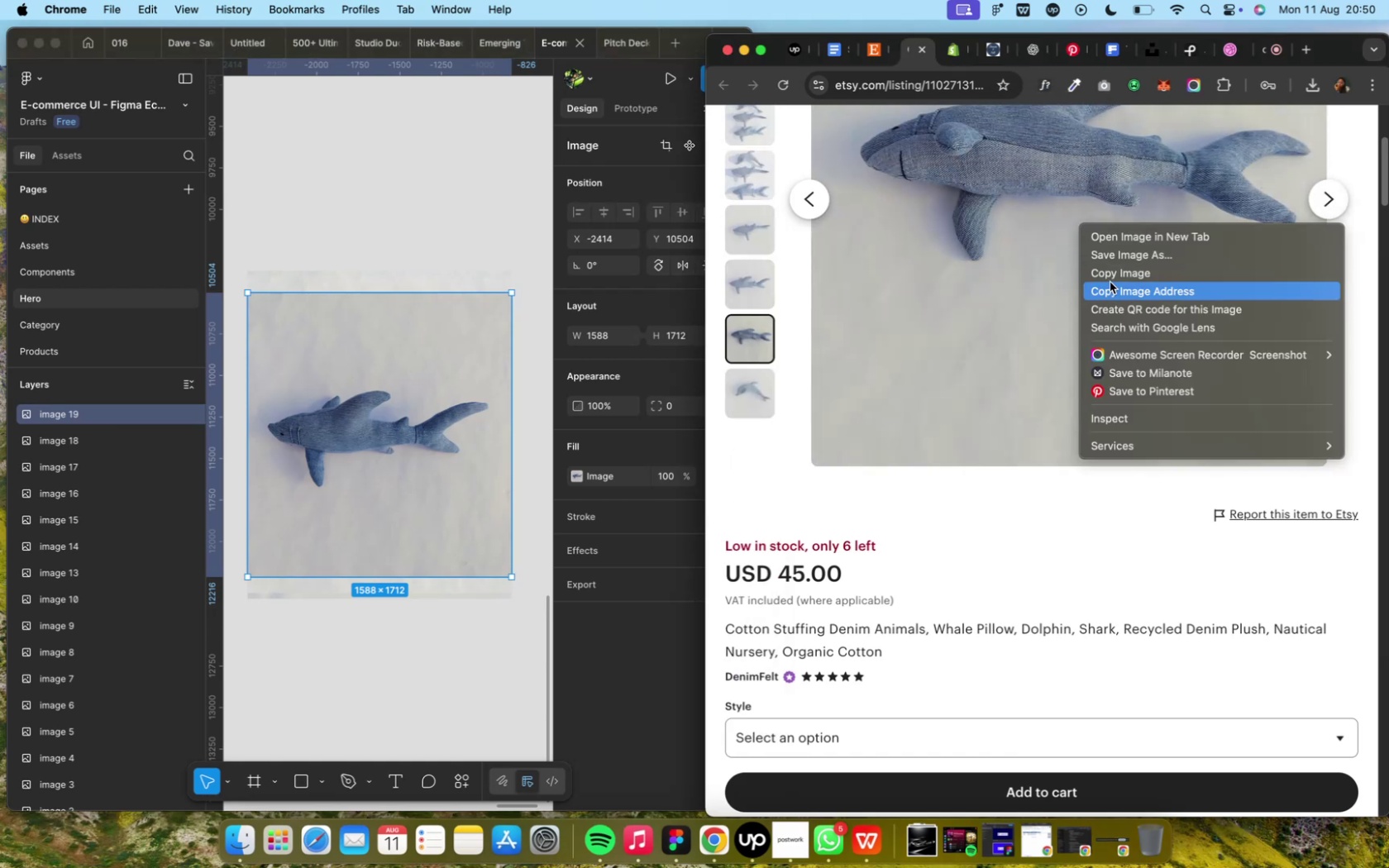 
left_click([1110, 279])
 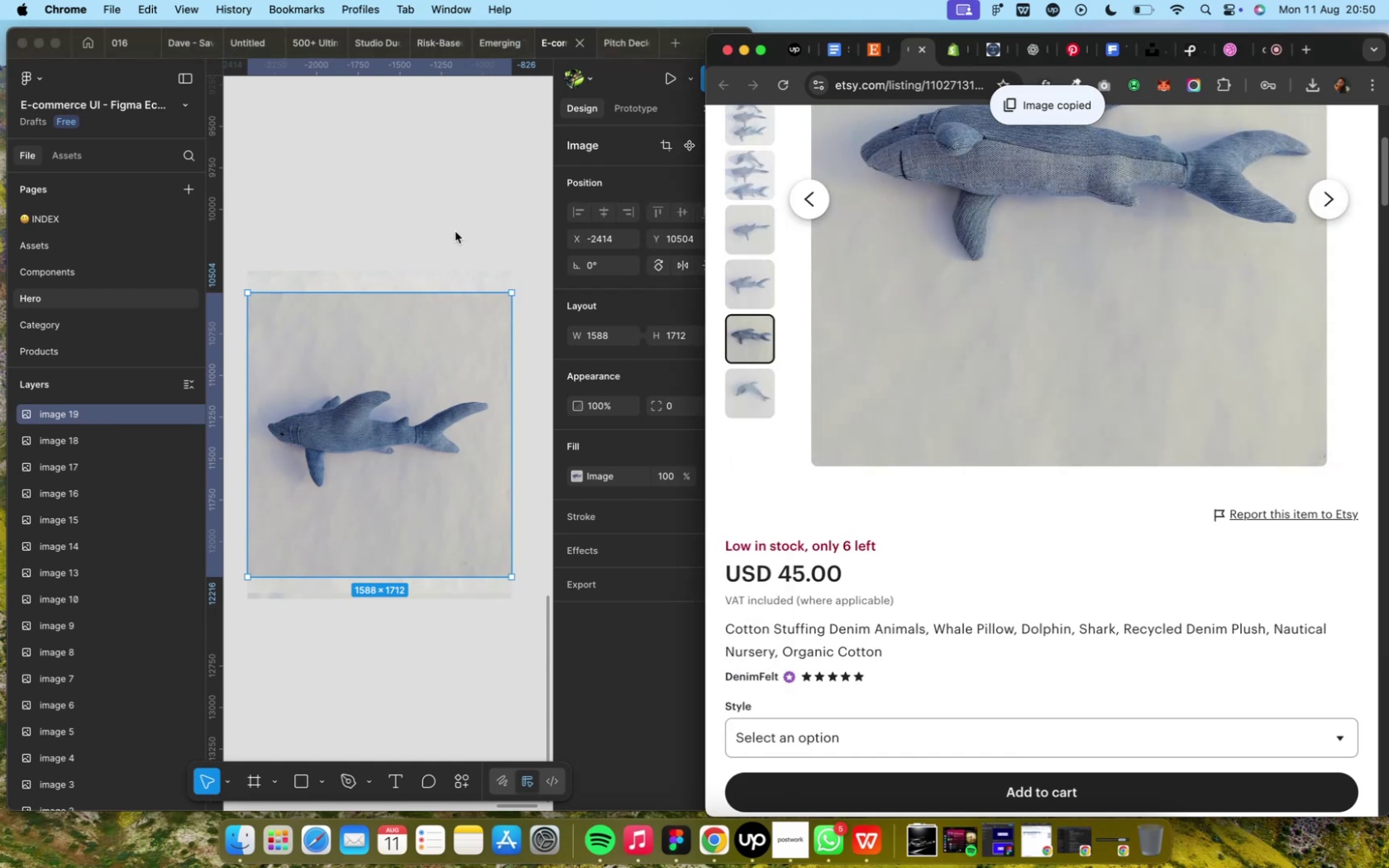 
left_click([455, 231])
 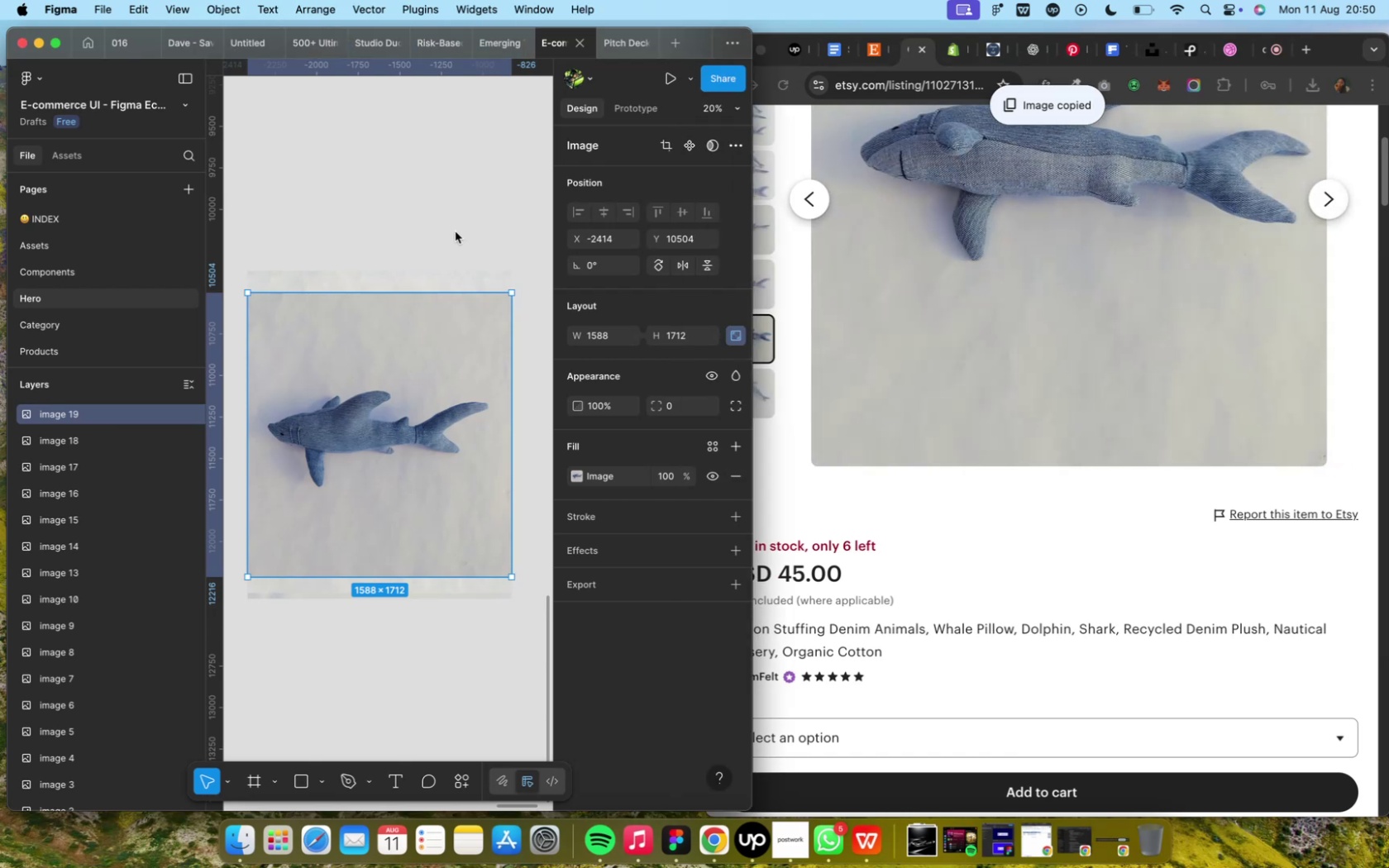 
key(Meta+V)
 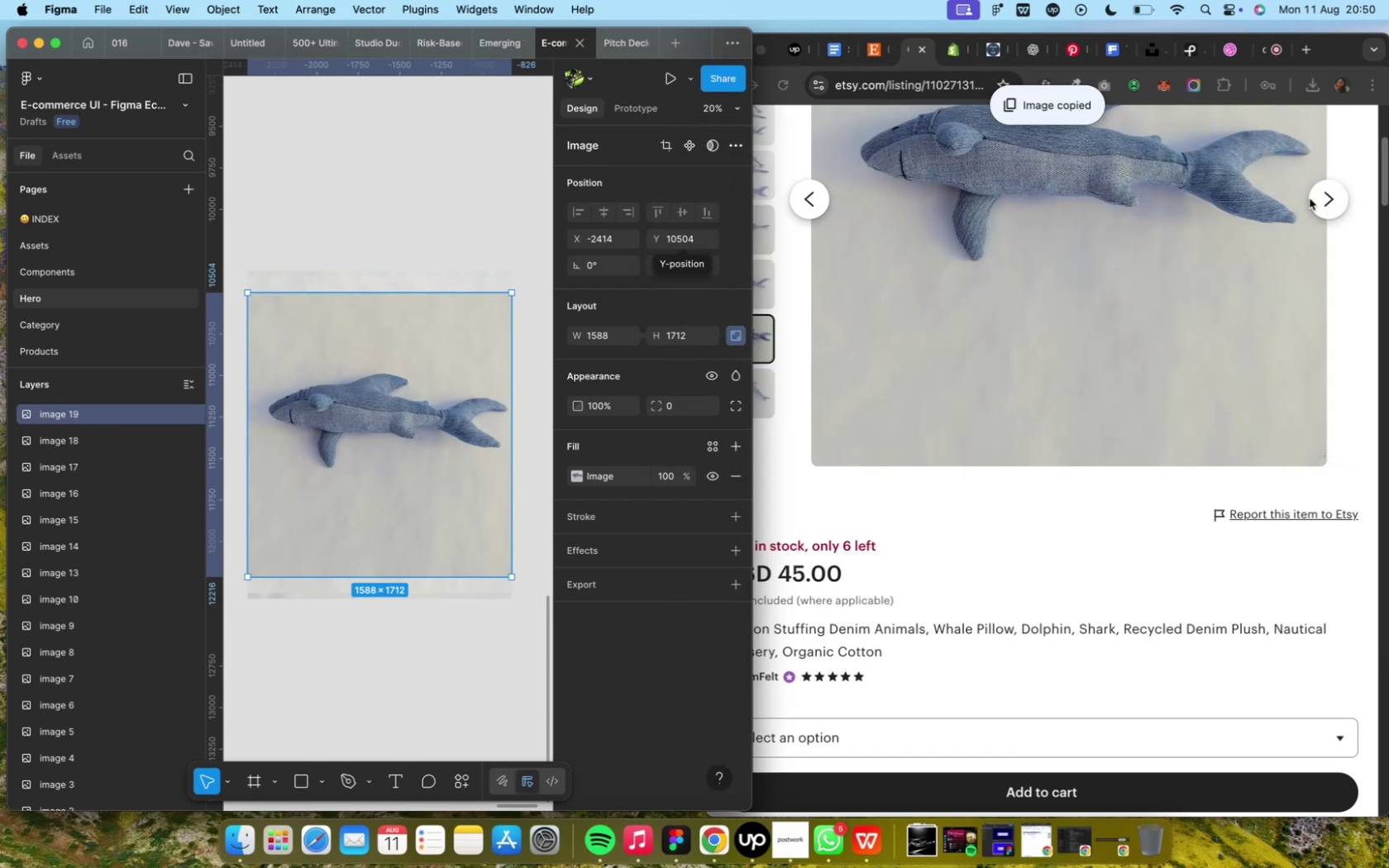 
left_click([1322, 198])
 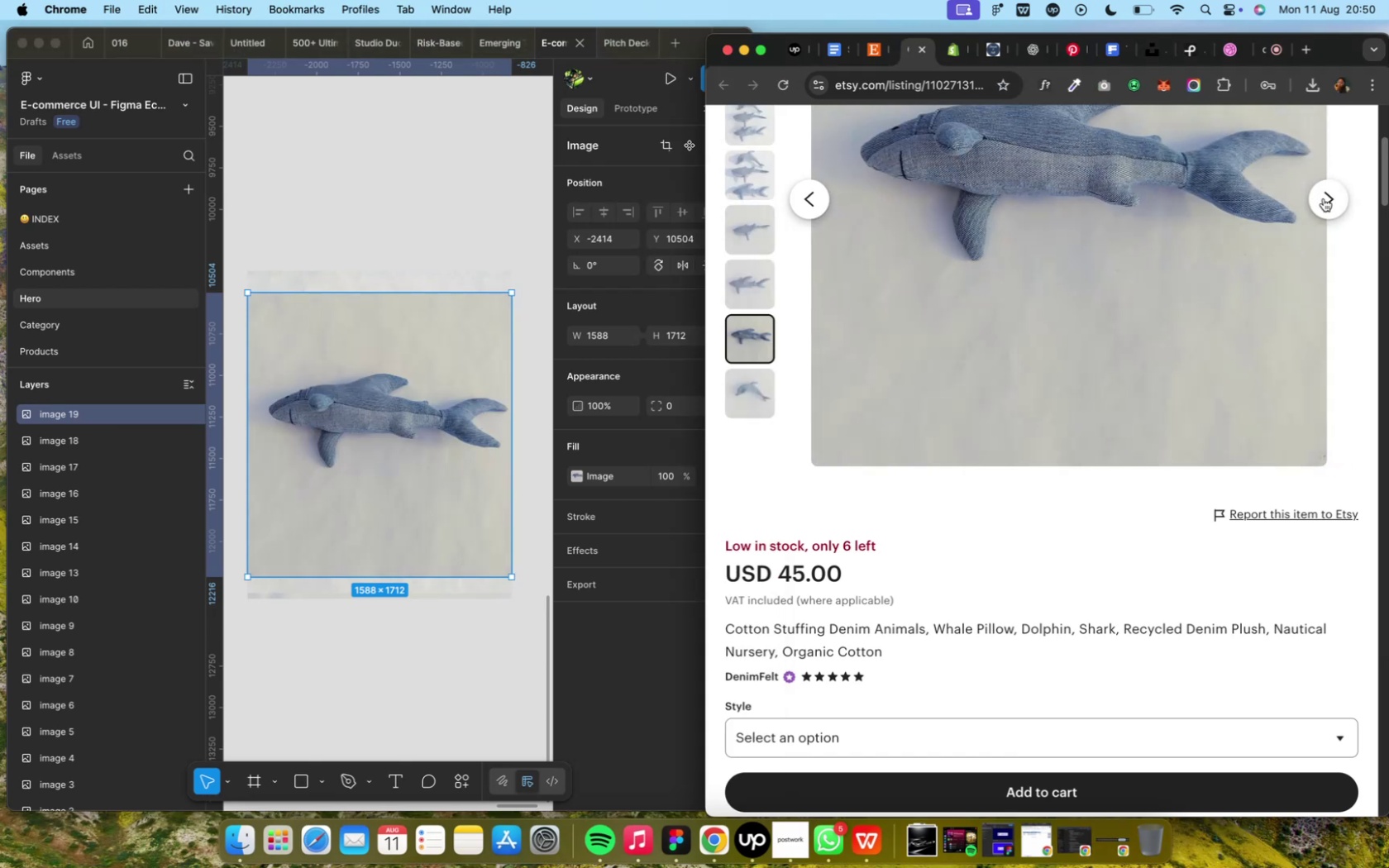 
left_click([1322, 198])
 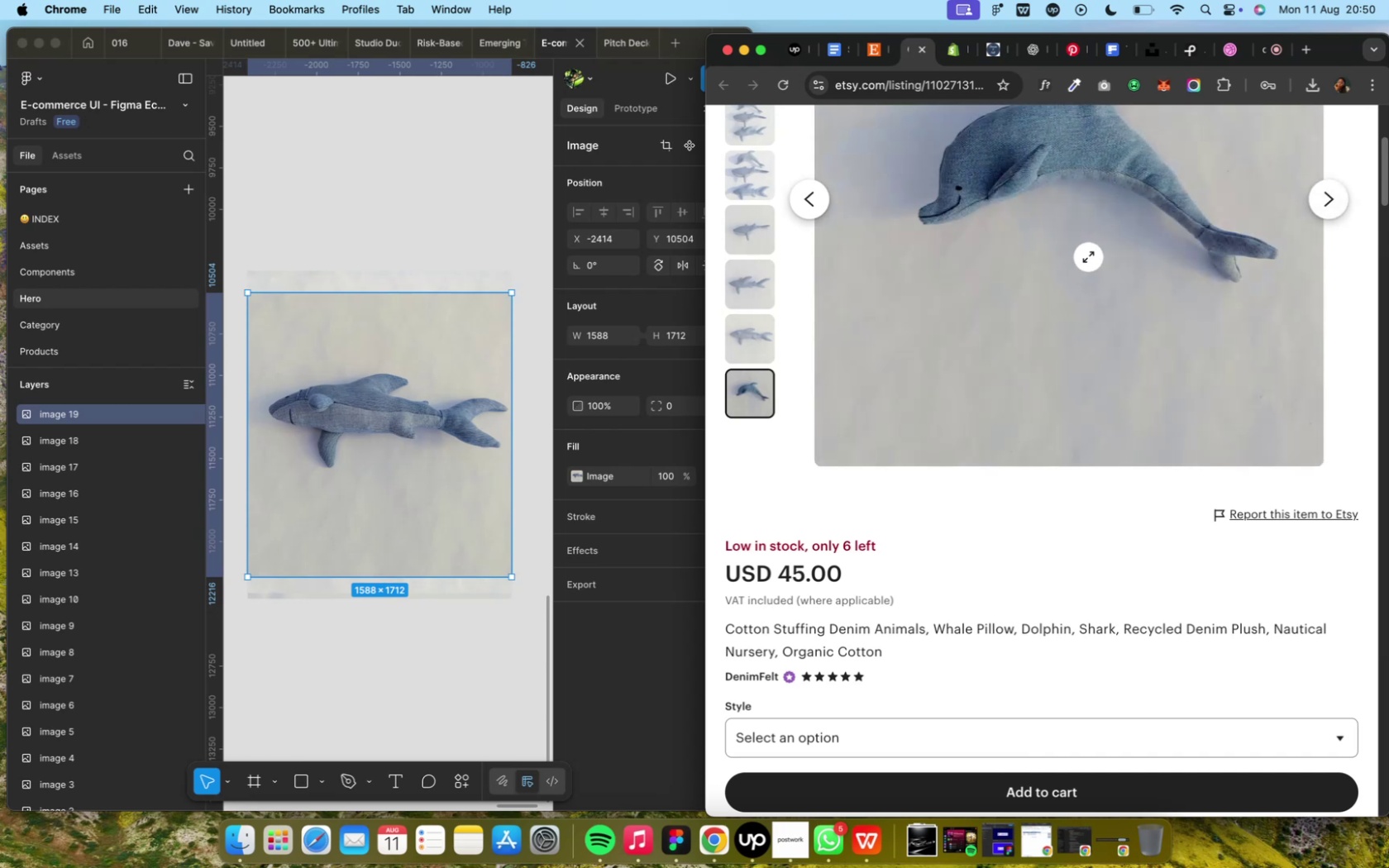 
right_click([1087, 257])
 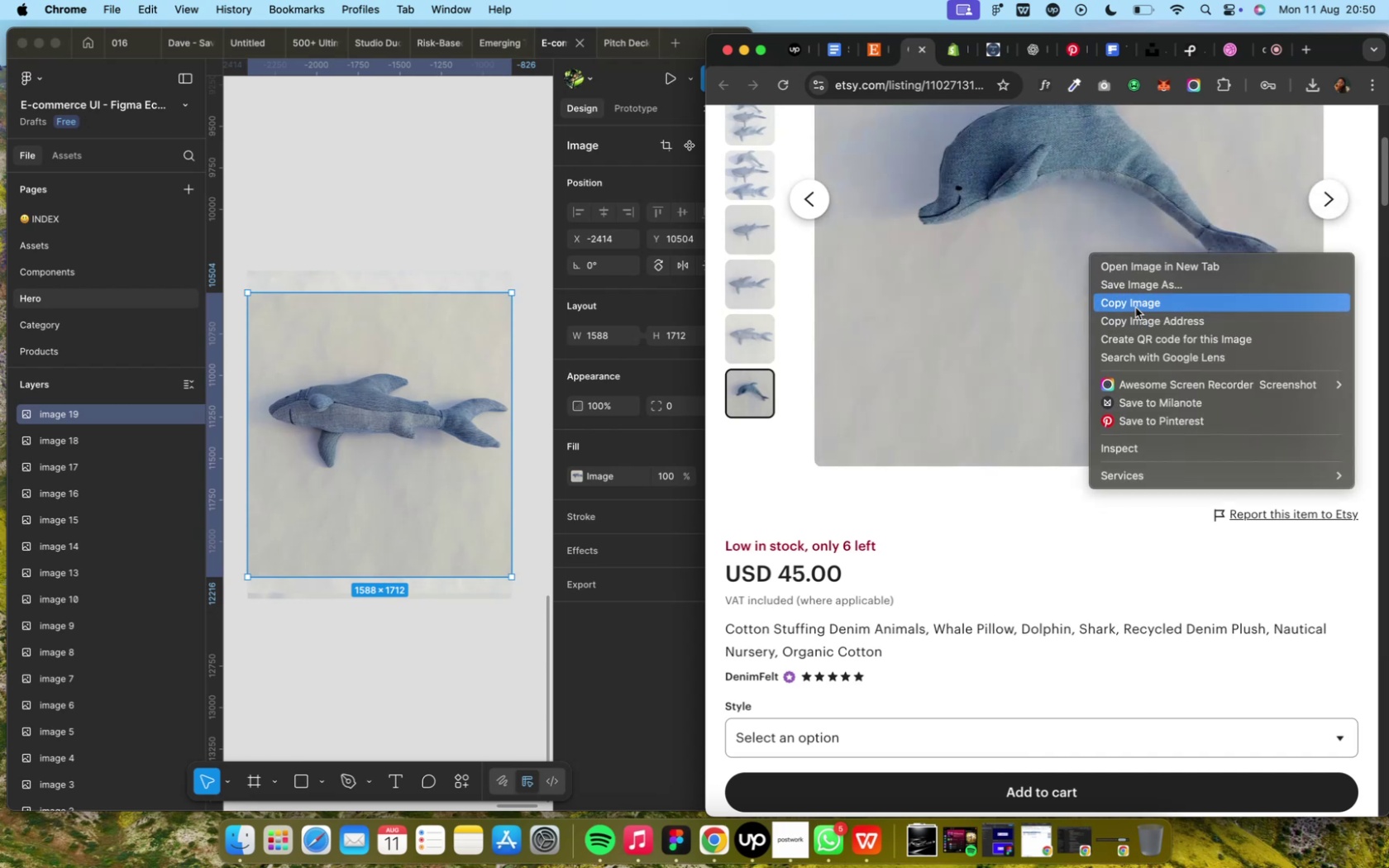 
left_click([1134, 307])
 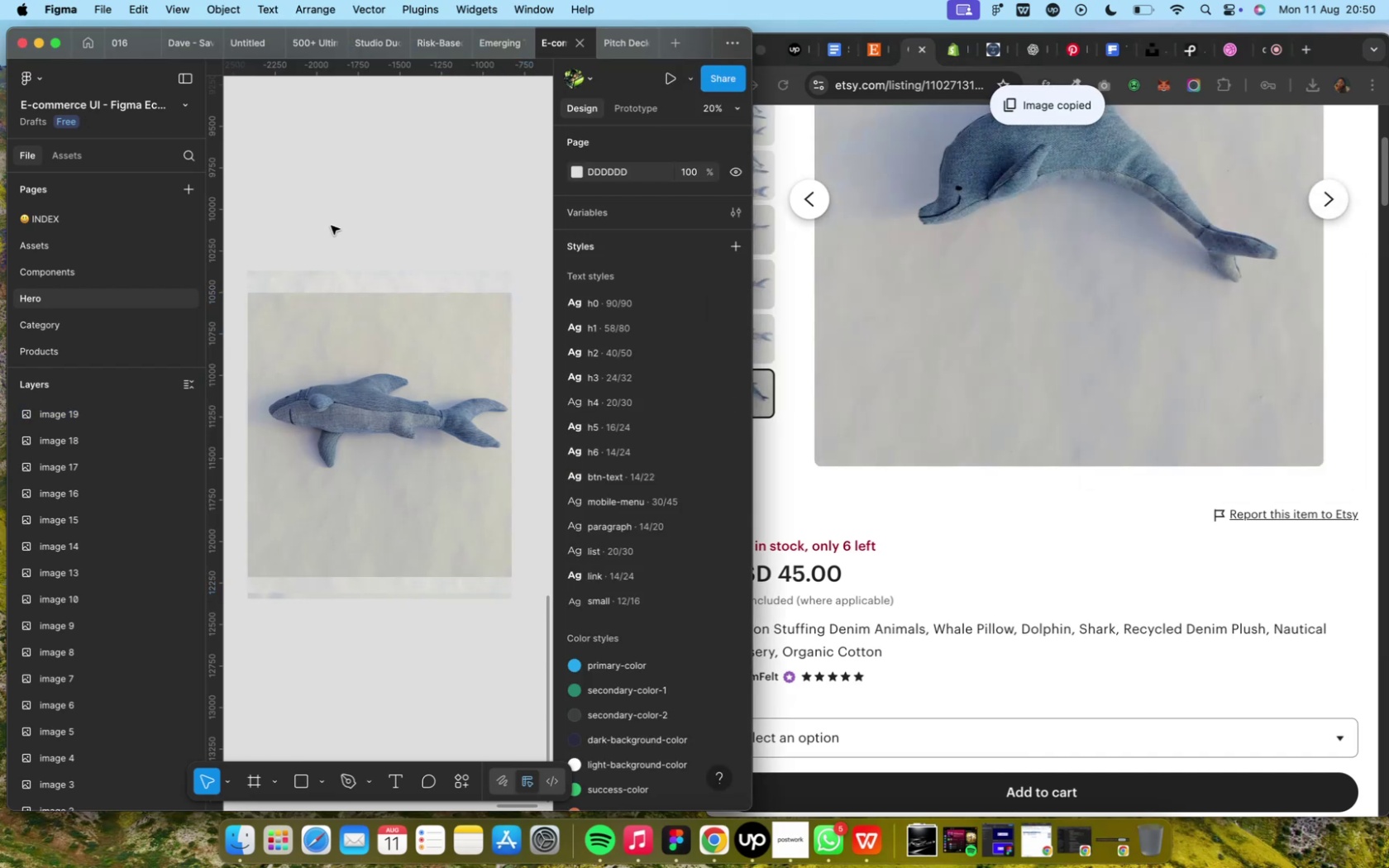 
key(Meta+V)
 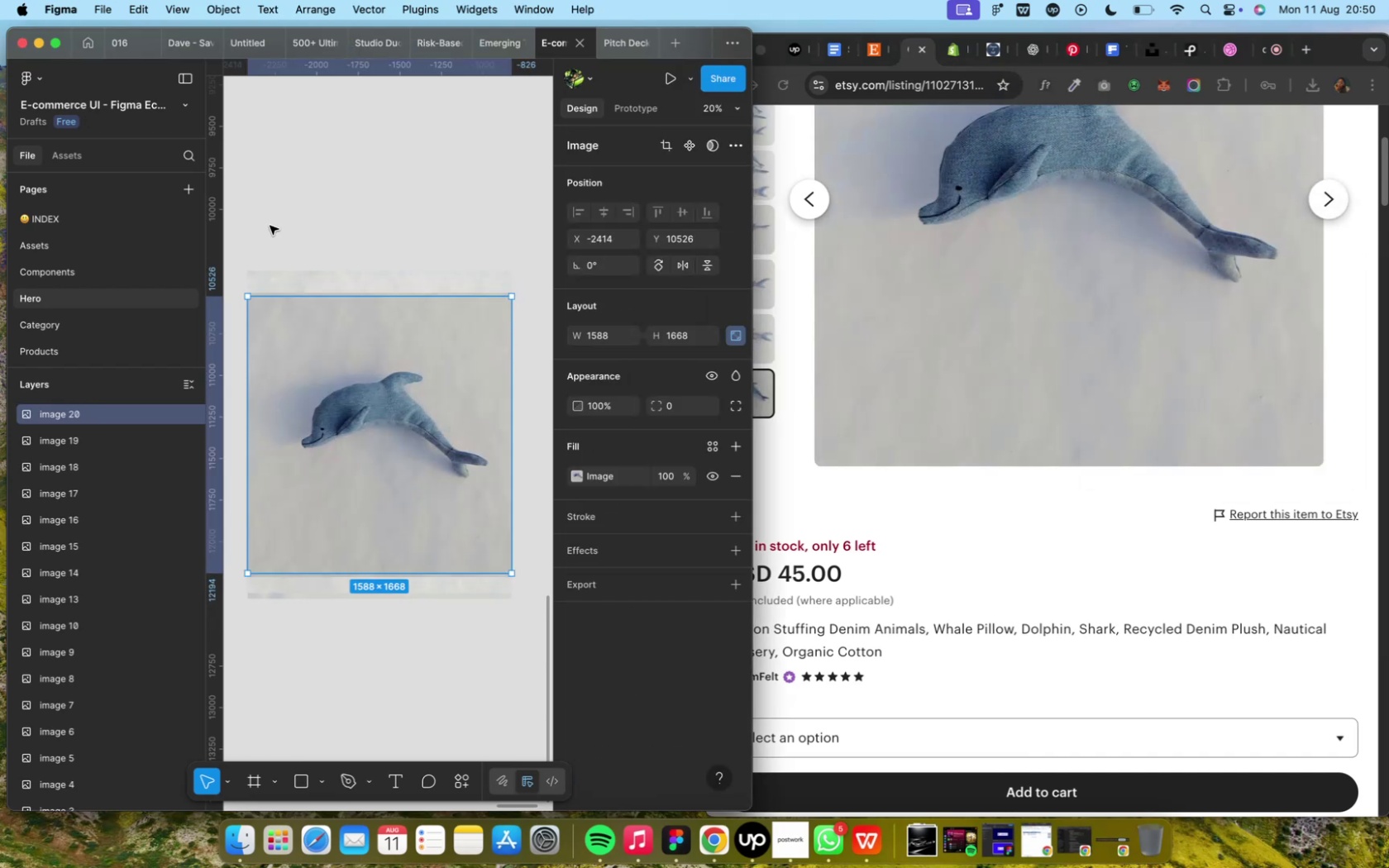 
left_click_drag(start_coordinate=[254, 220], to_coordinate=[529, 705])
 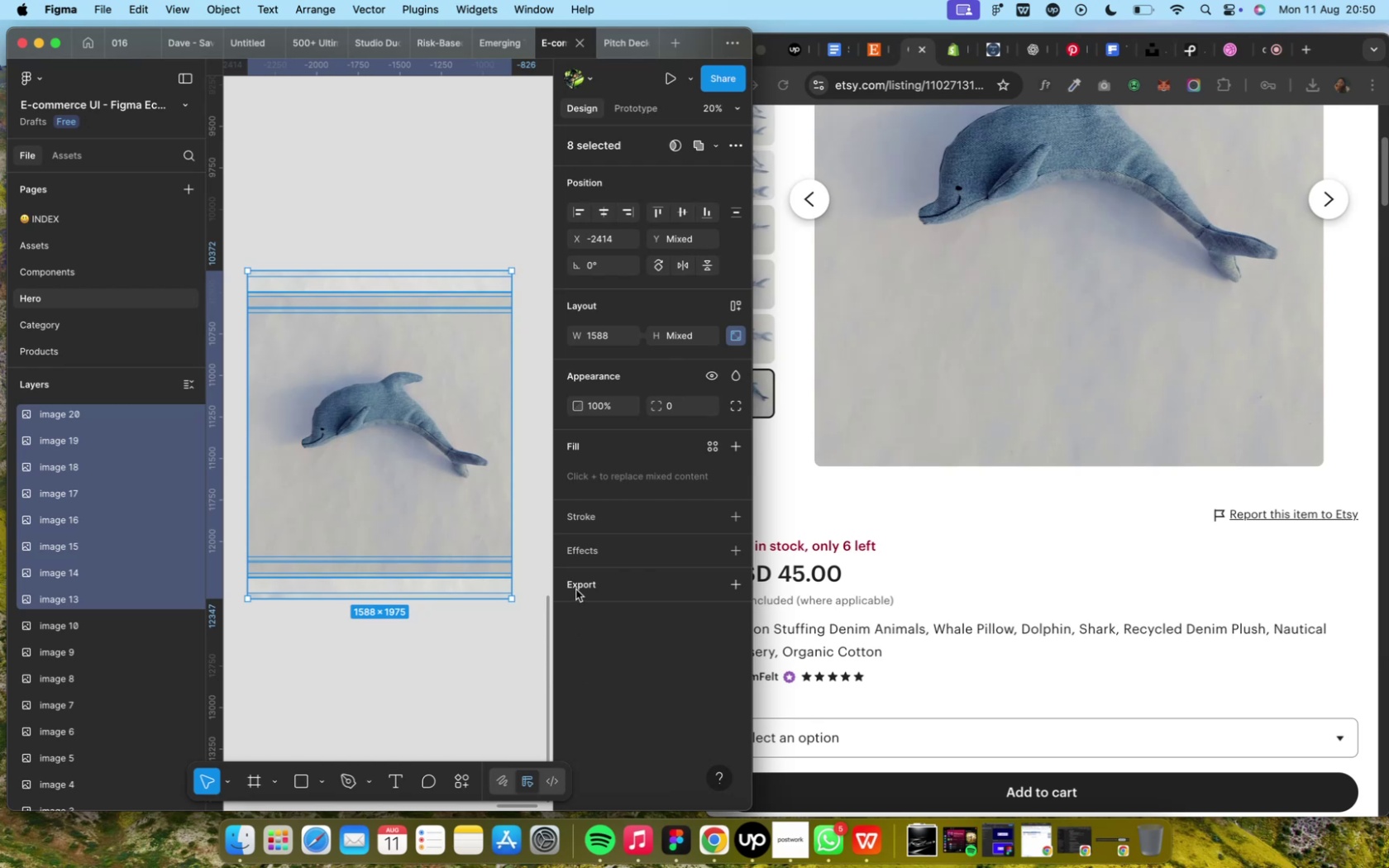 
left_click([575, 589])
 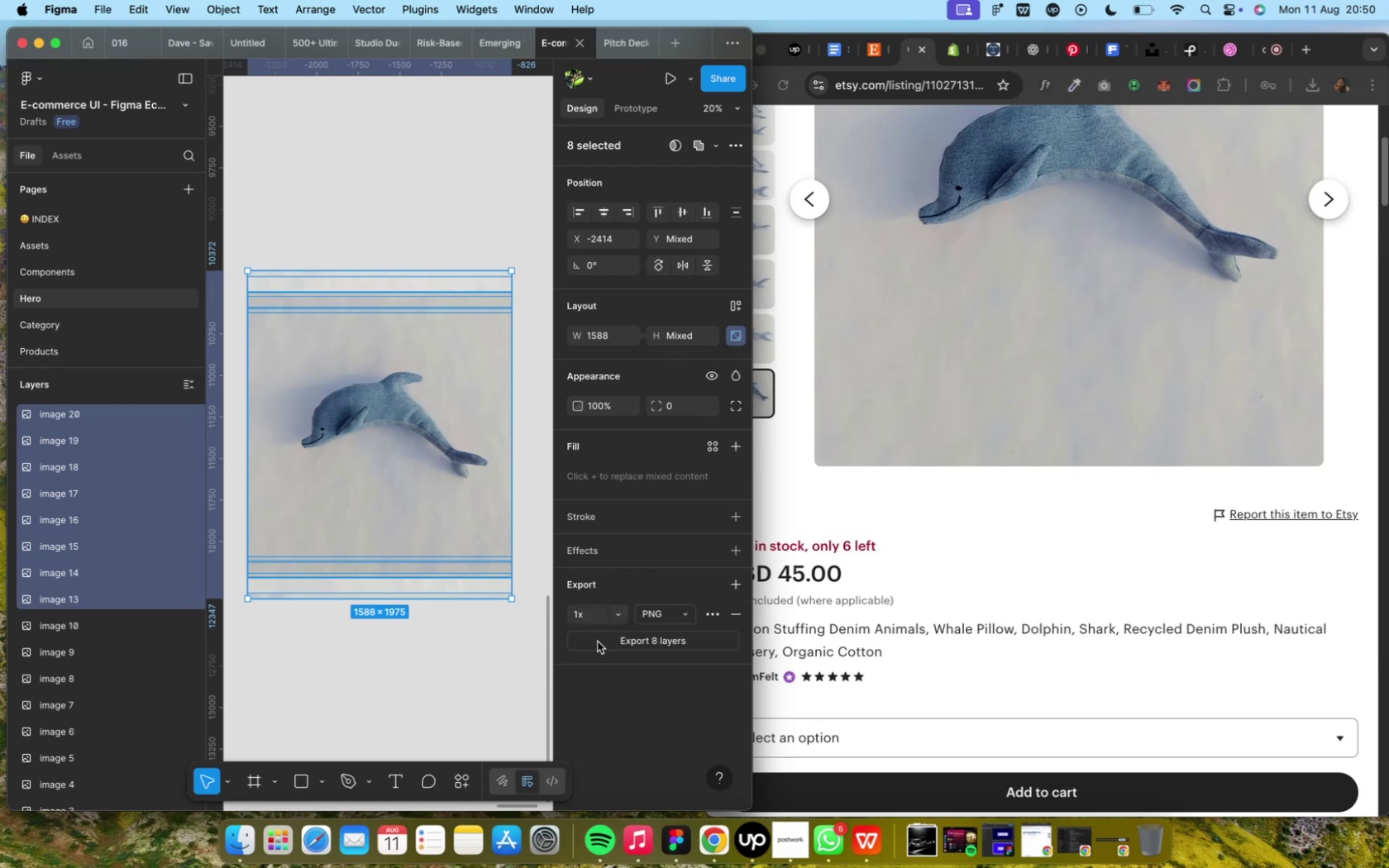 
left_click([598, 643])
 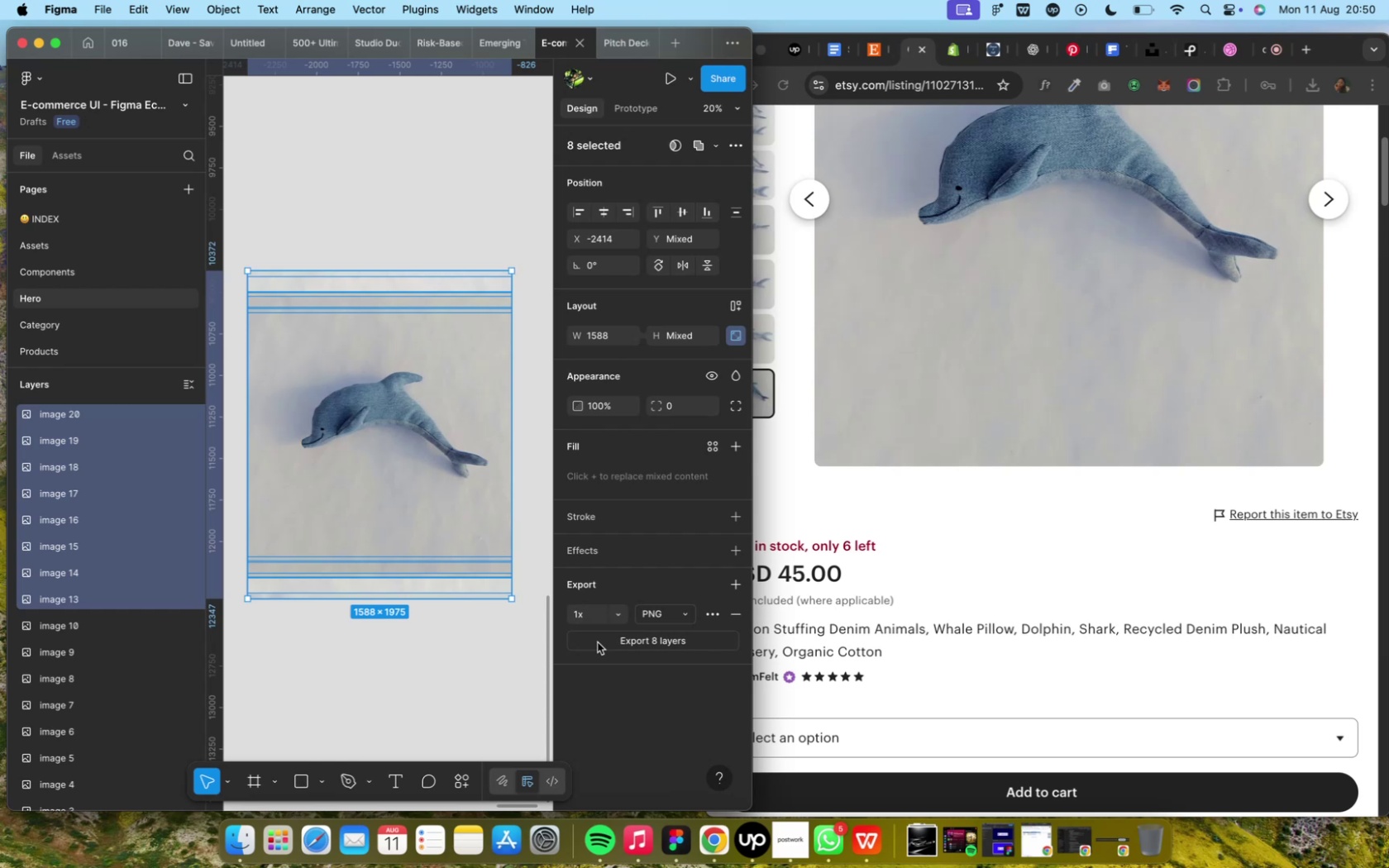 
wait(11.57)
 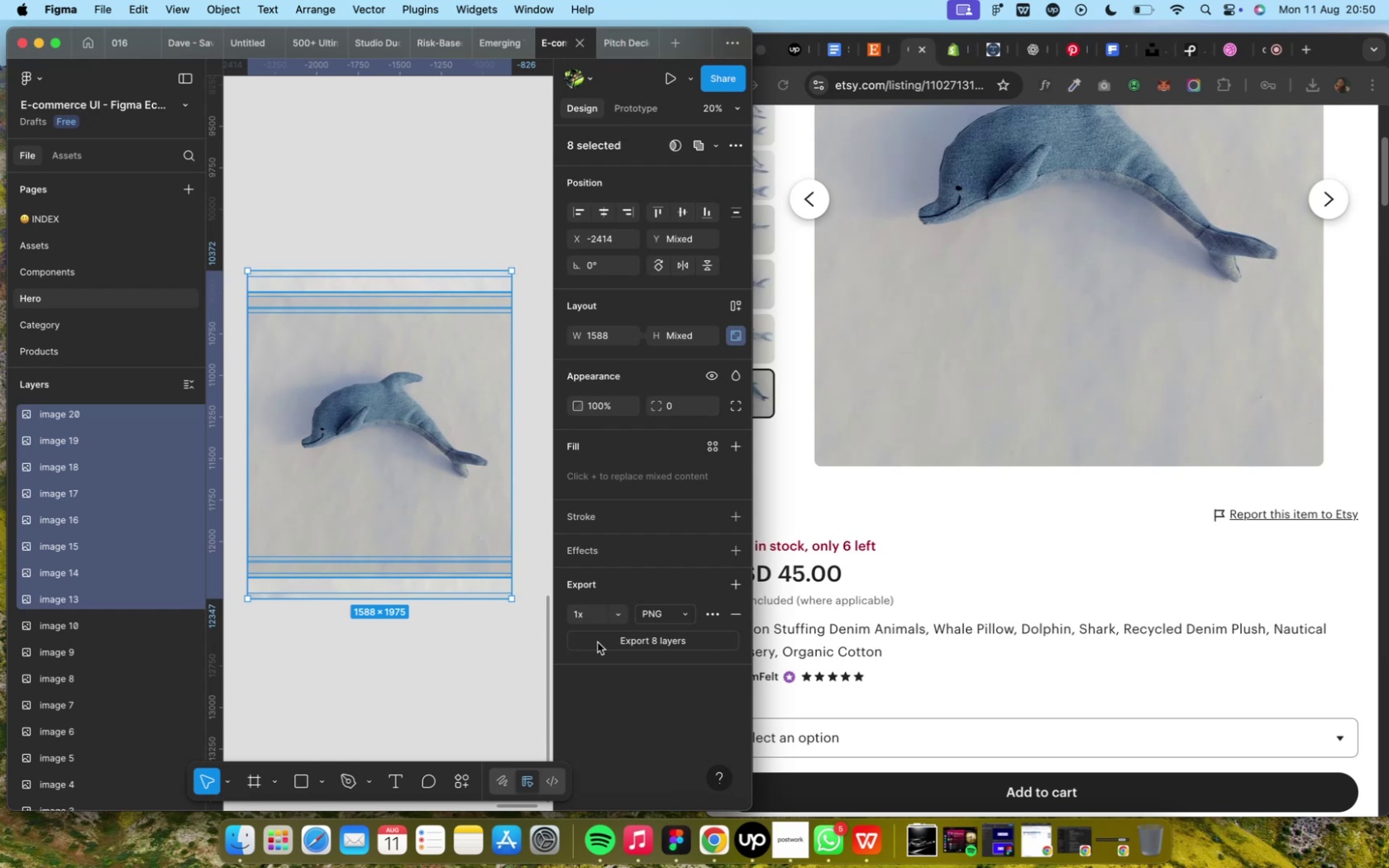 
left_click([676, 575])
 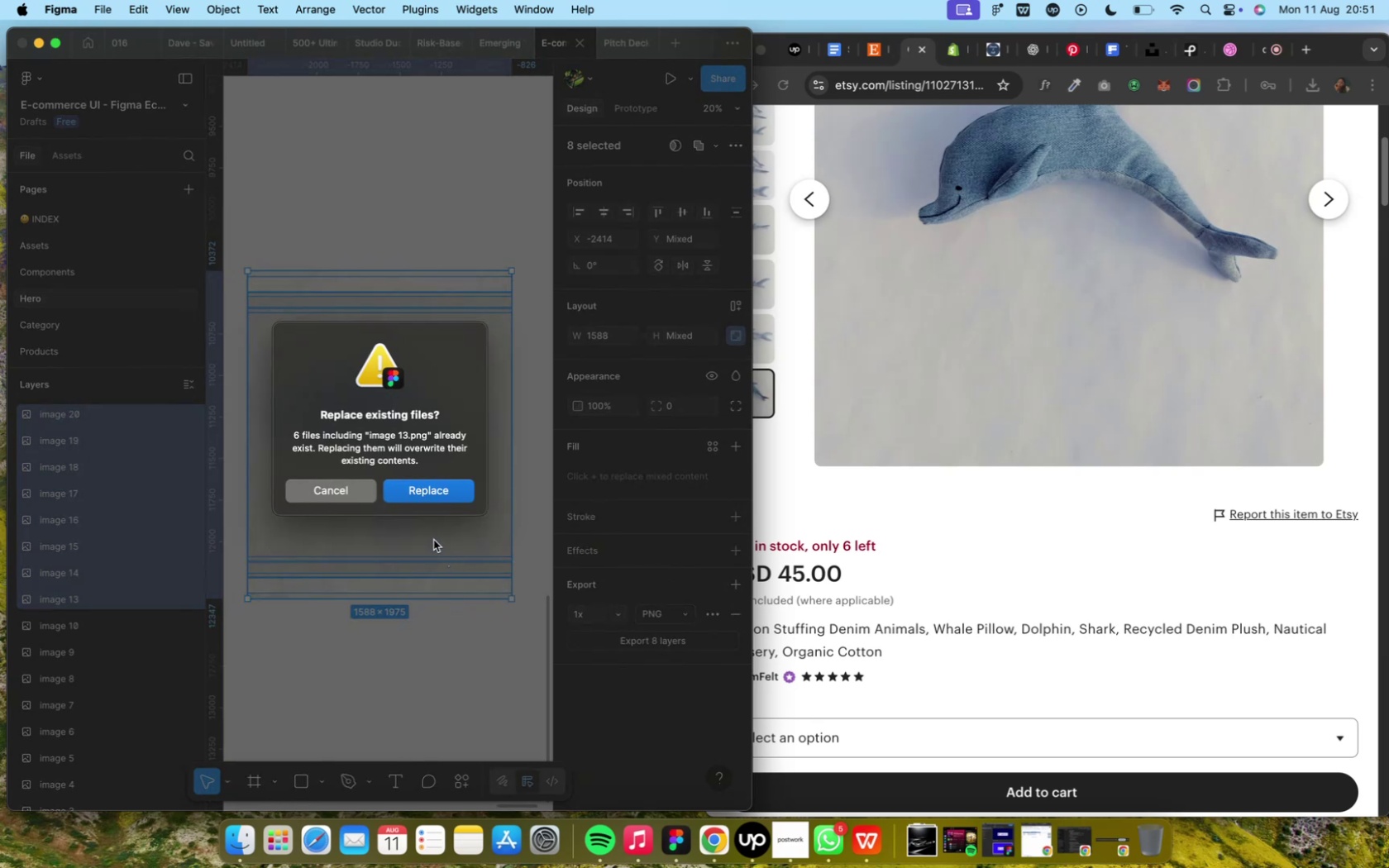 
left_click([321, 494])
 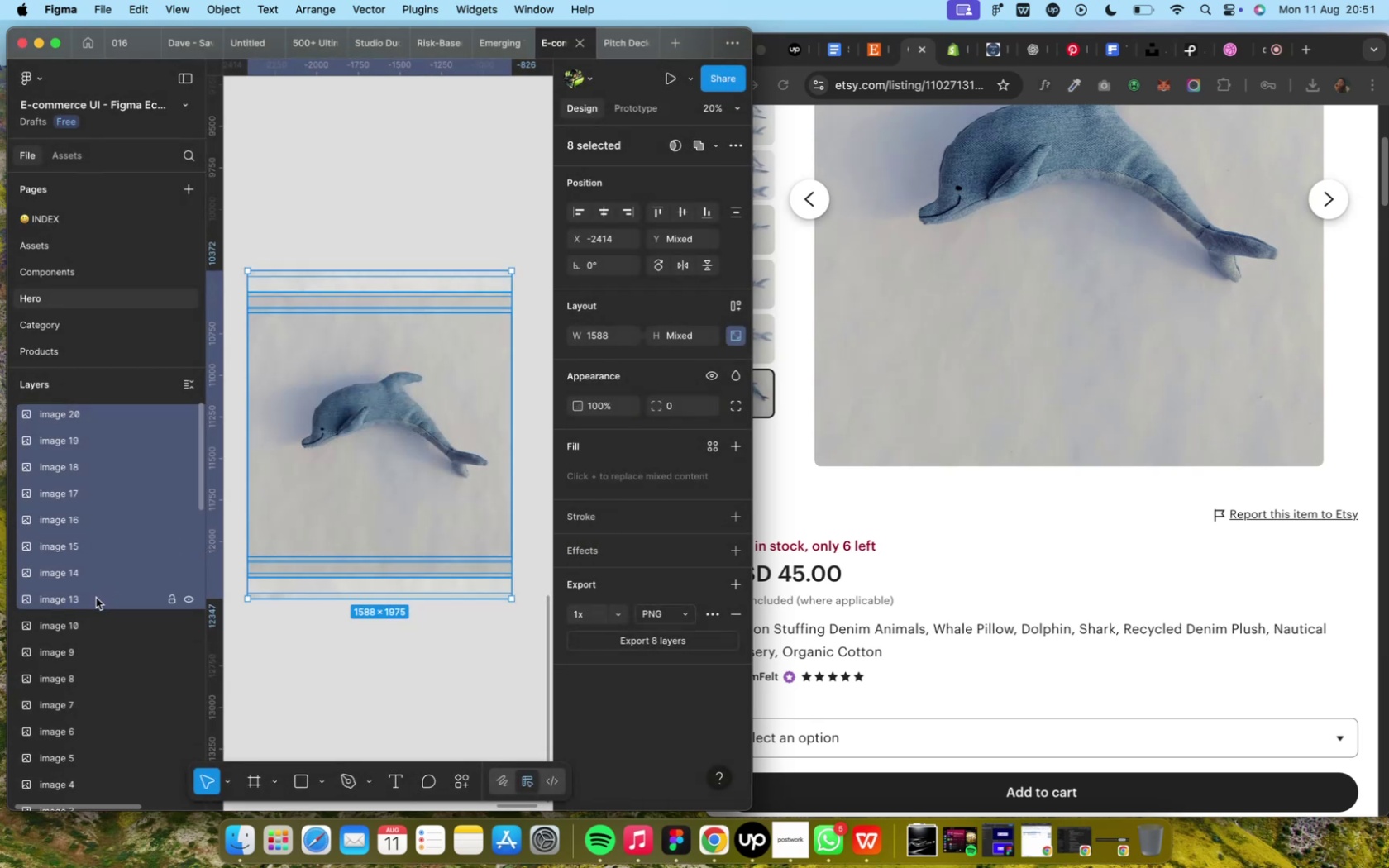 
double_click([94, 599])
 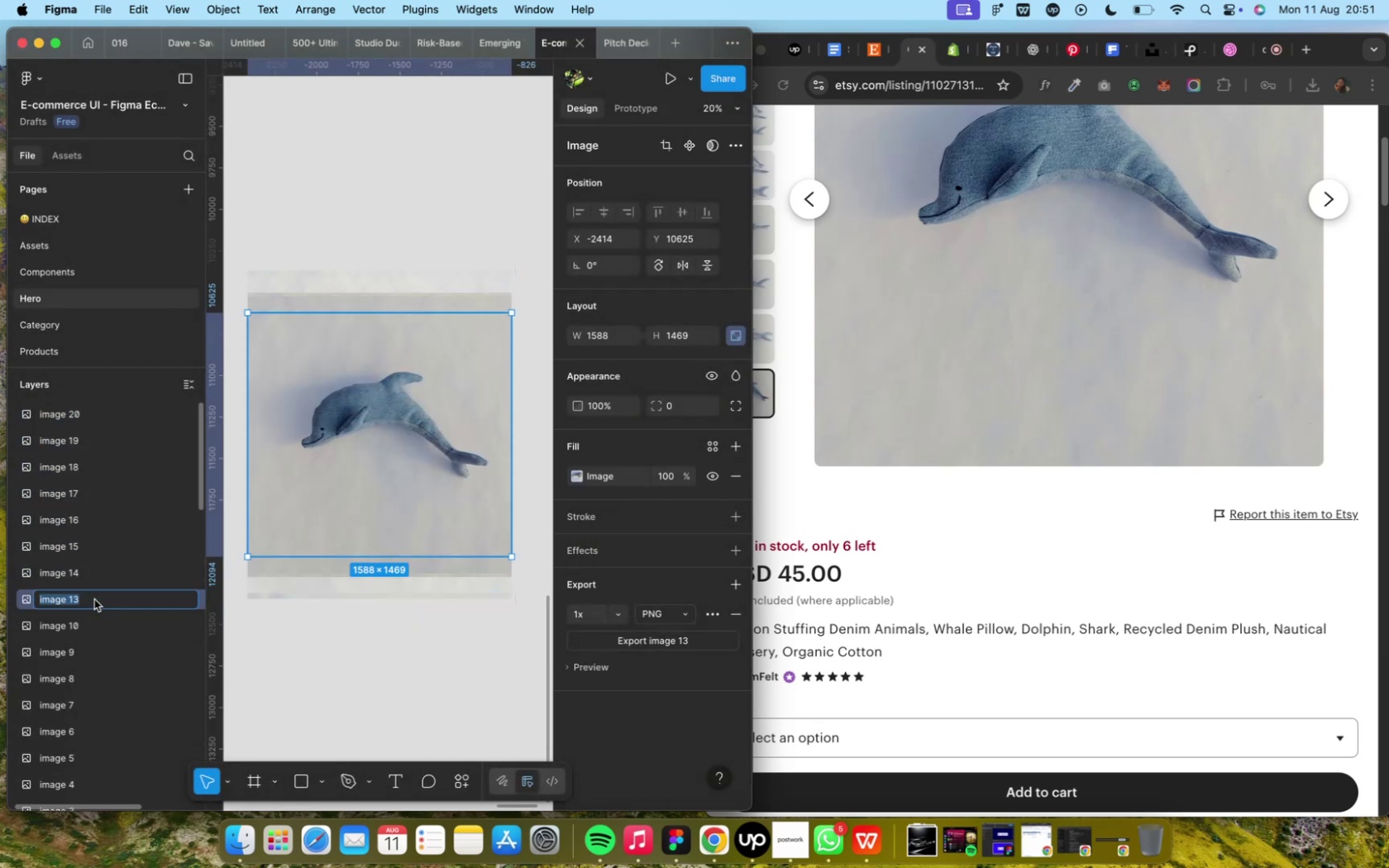 
left_click([94, 599])
 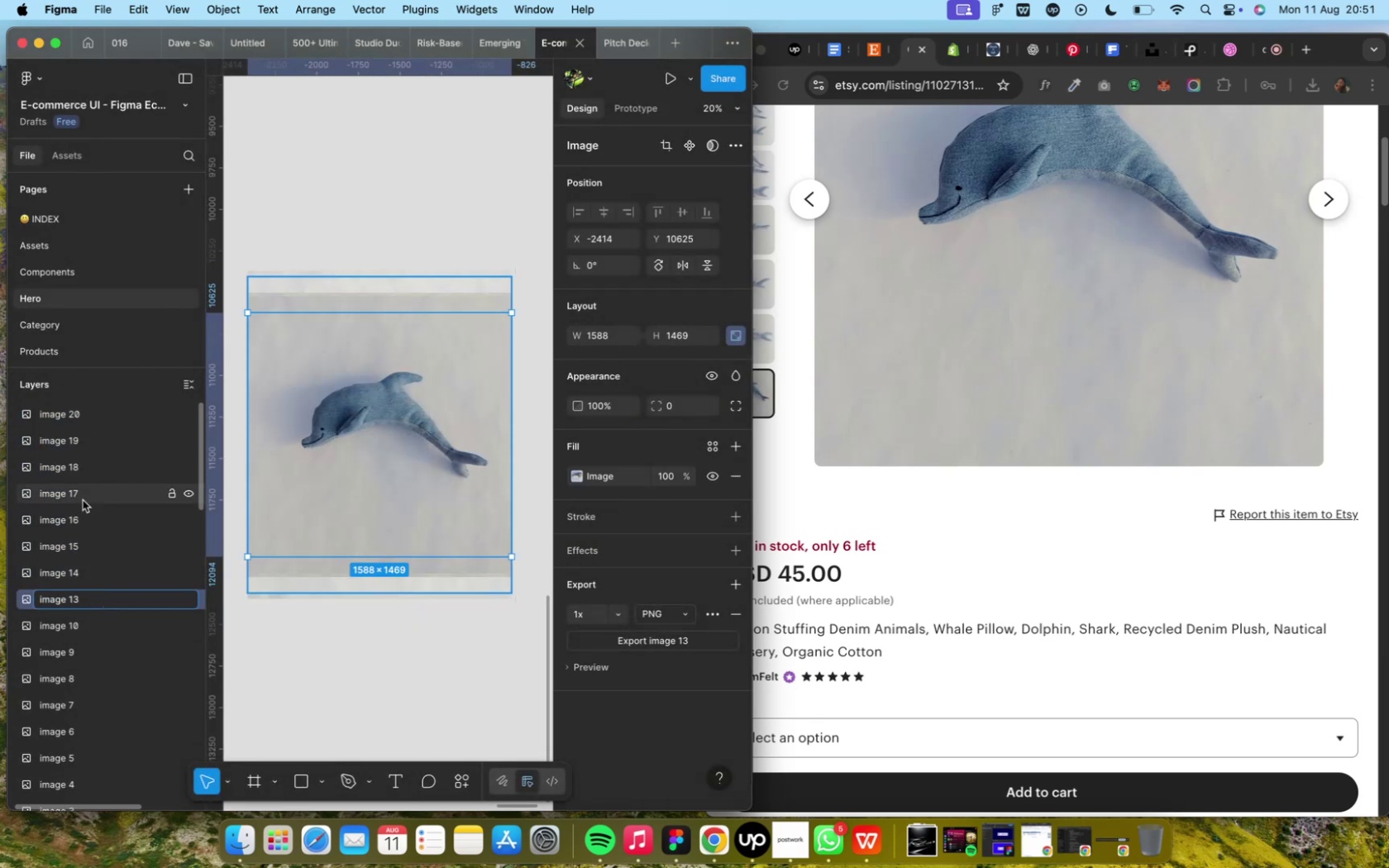 
key(Backspace)
key(Backspace)
type(21)
 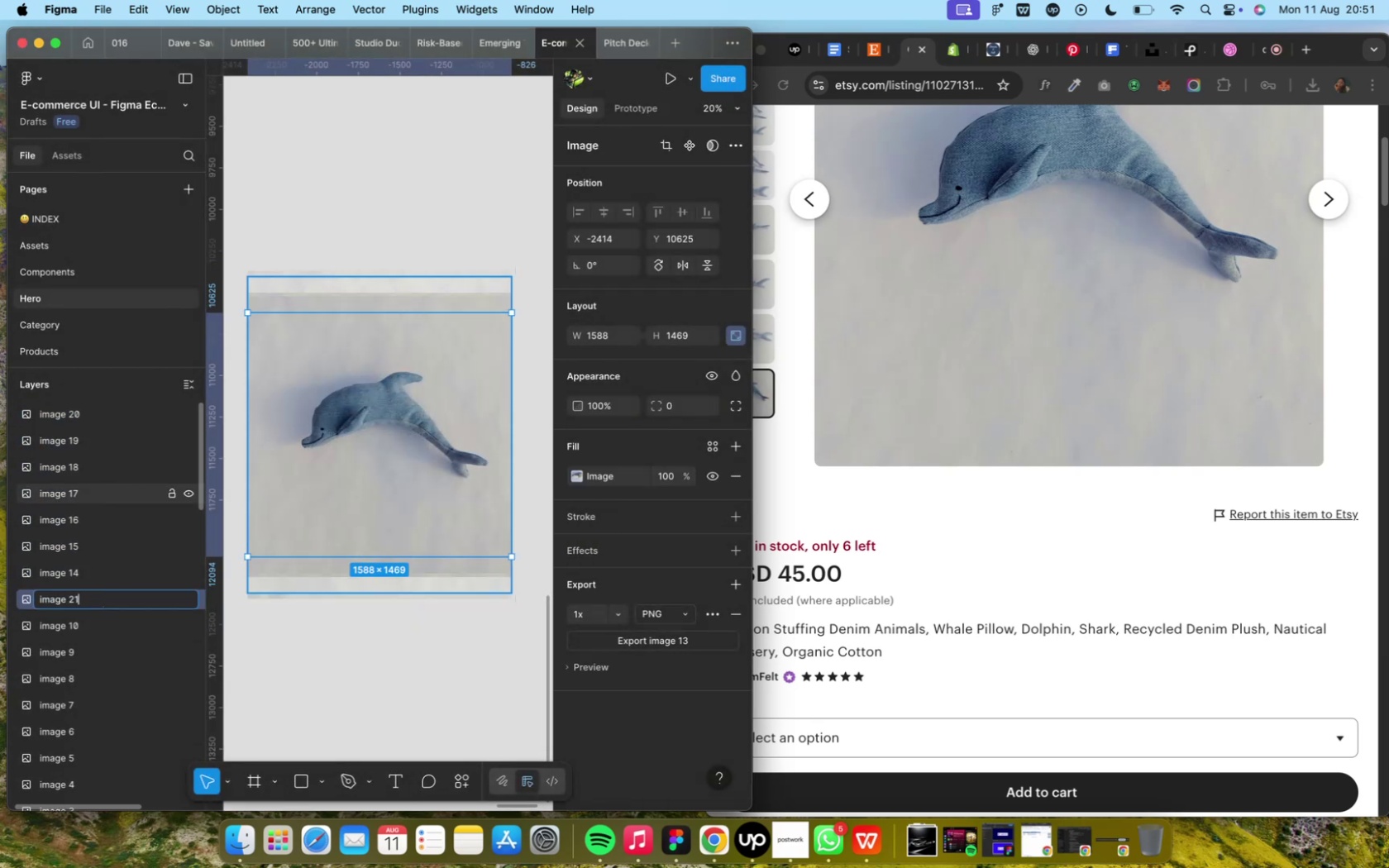 
key(Enter)
 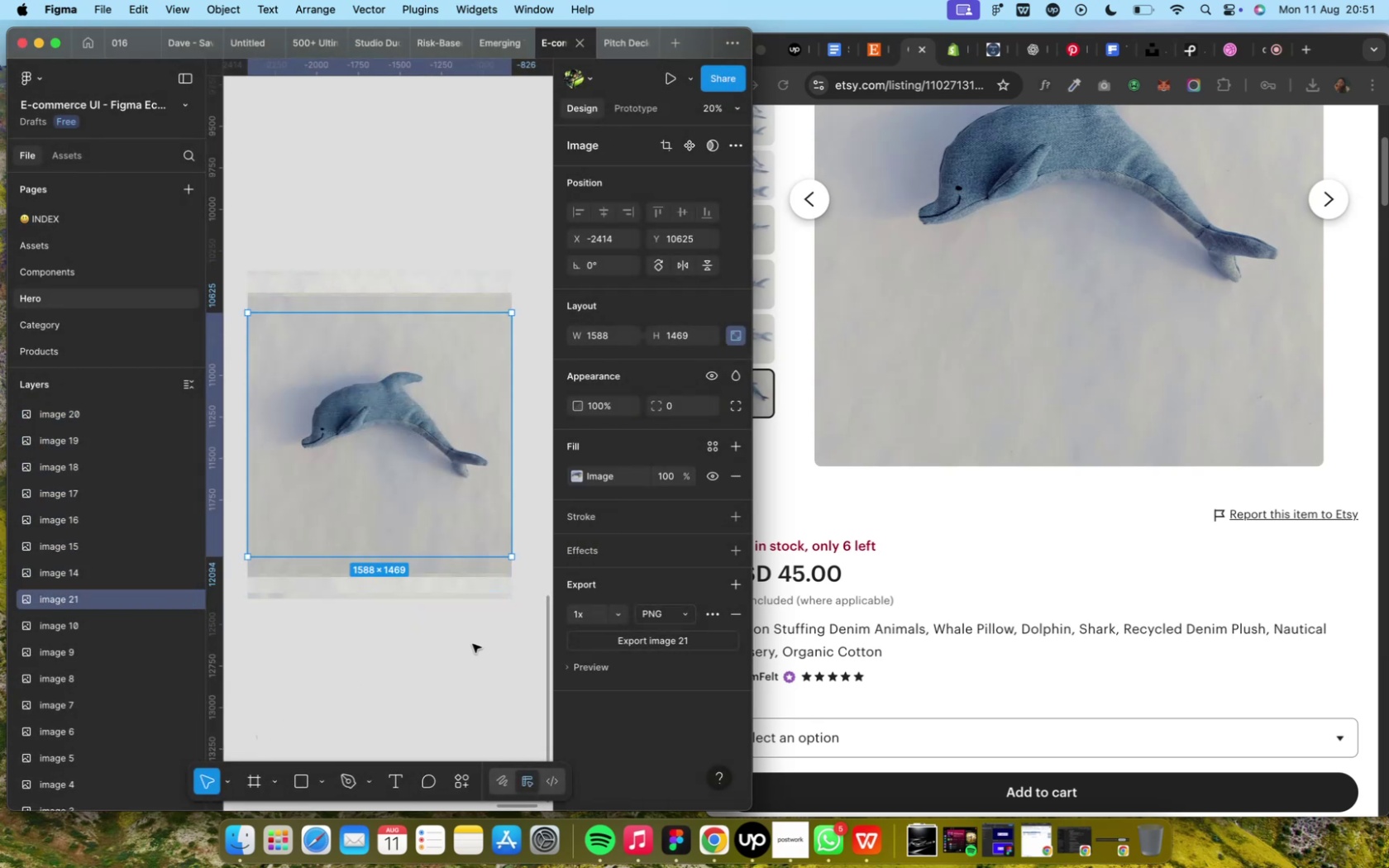 
left_click_drag(start_coordinate=[522, 654], to_coordinate=[284, 218])
 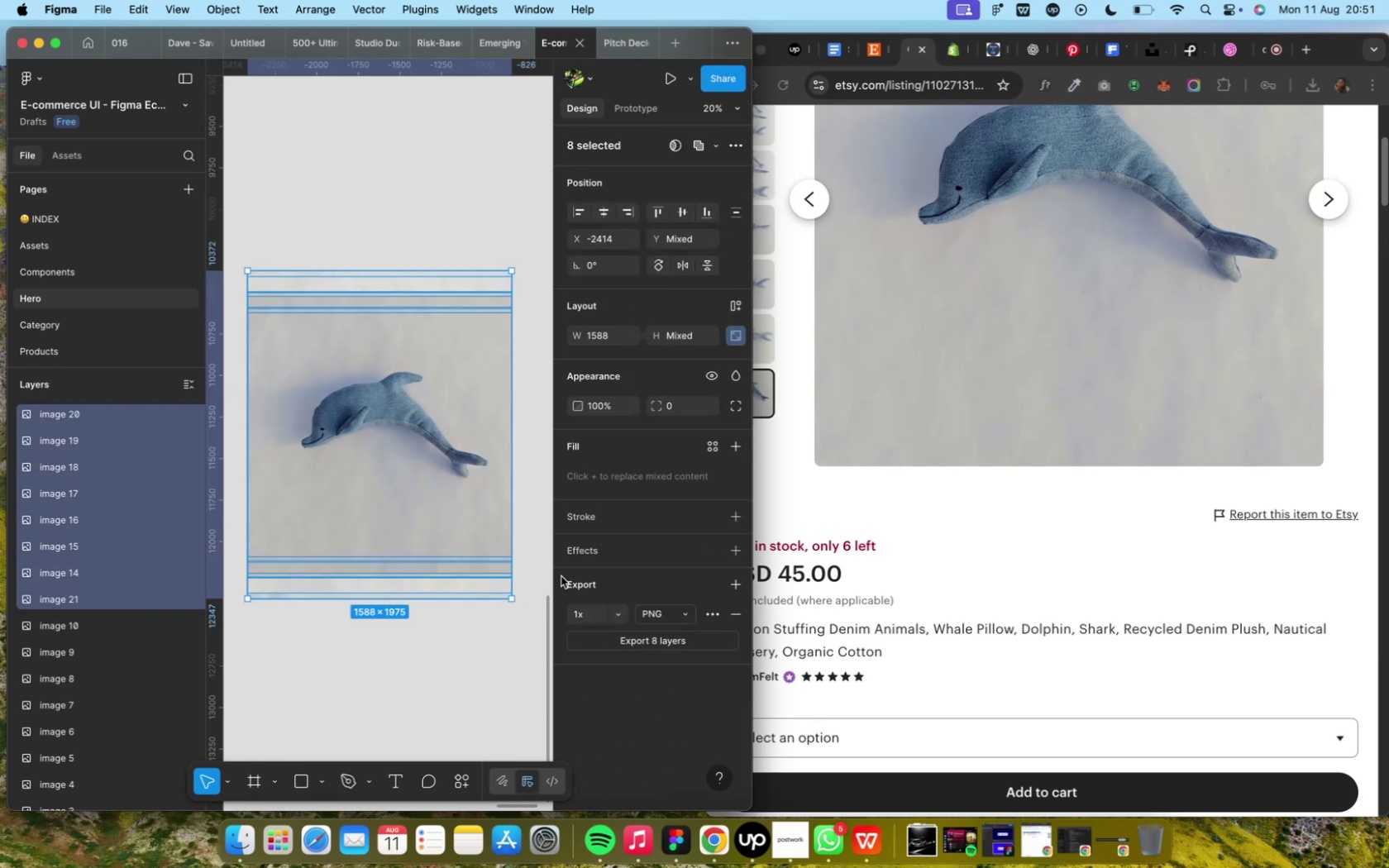 
wait(5.73)
 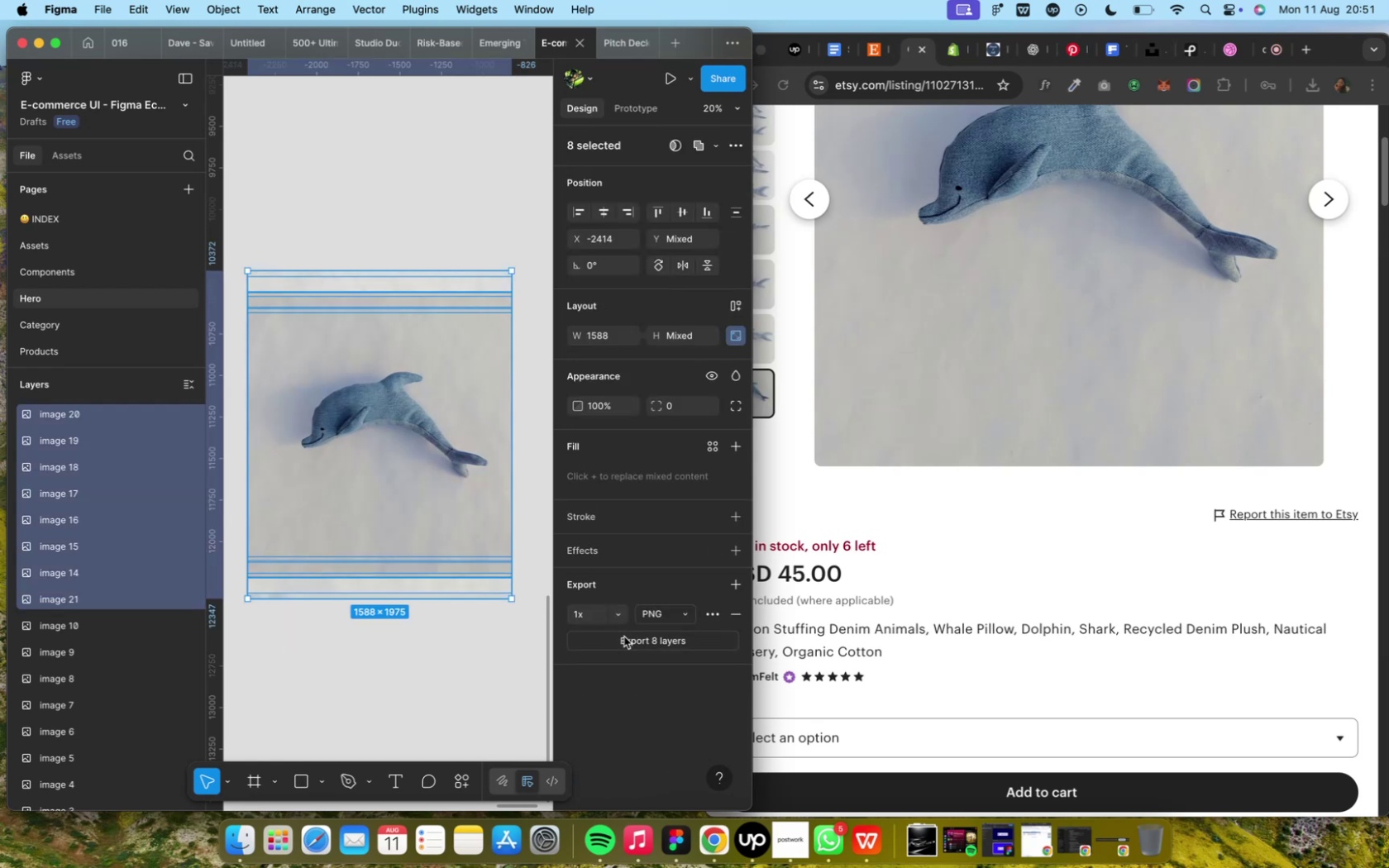 
scroll: coordinate [81, 550], scroll_direction: up, amount: 2.0
 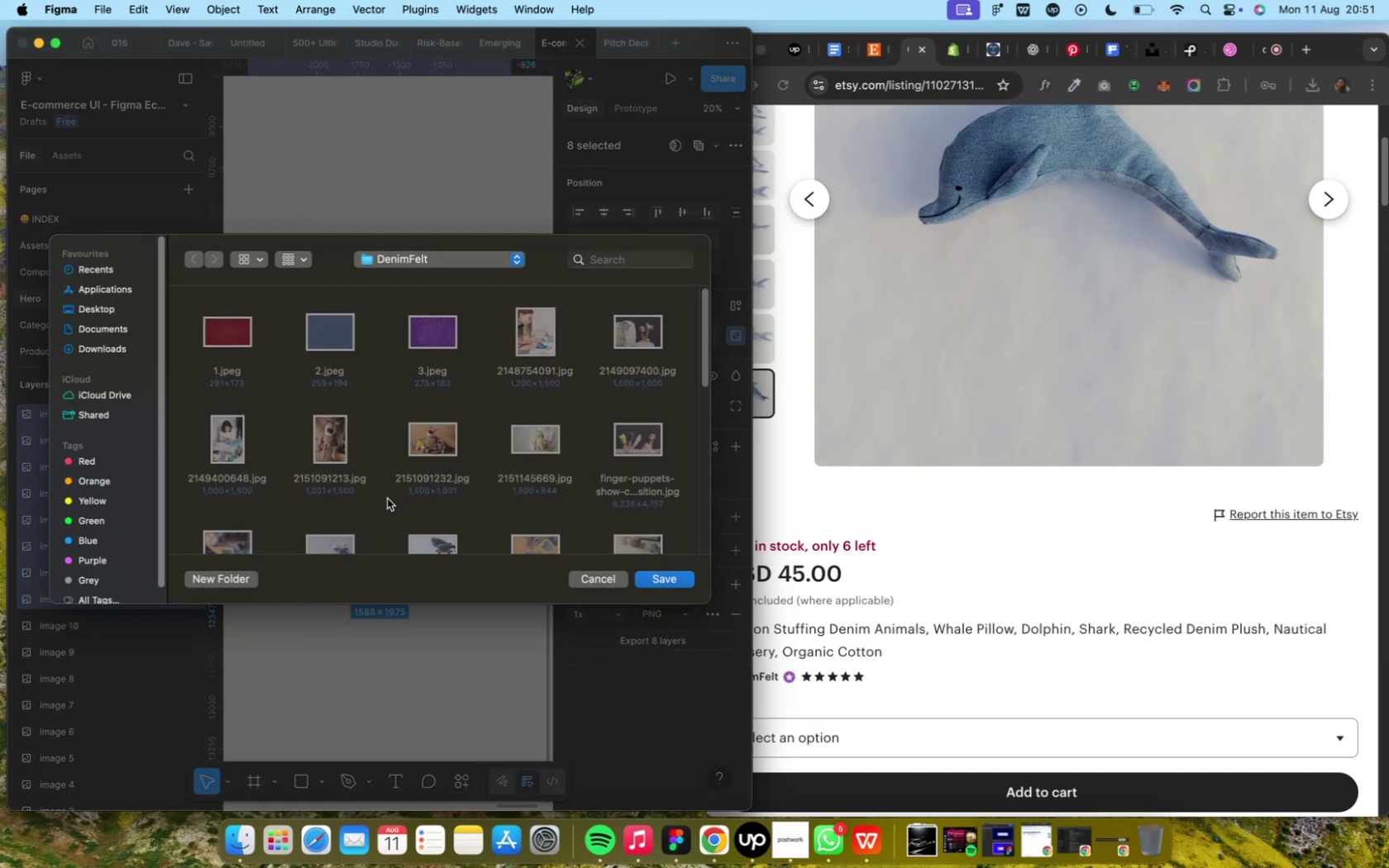 
mouse_move([666, 572])
 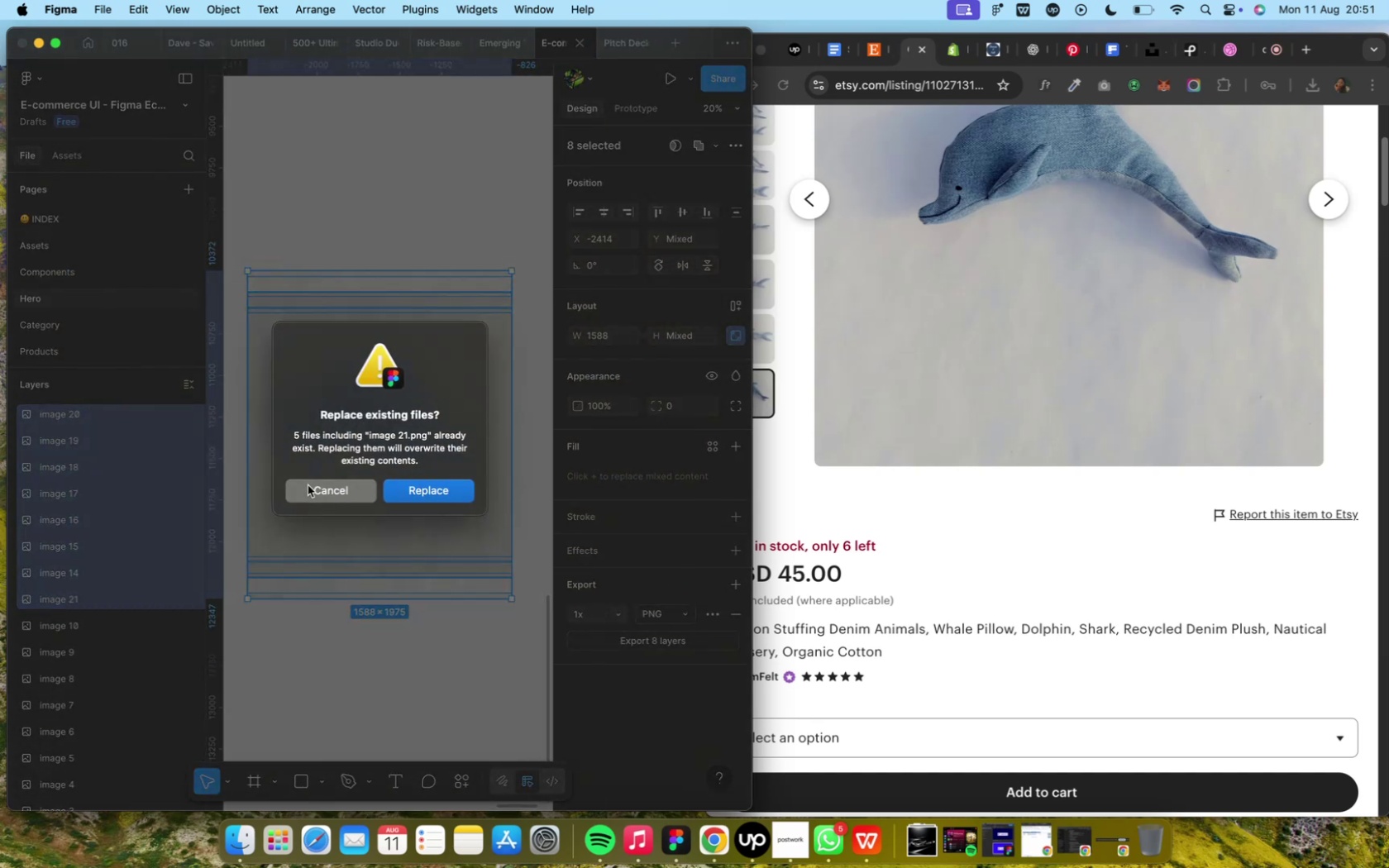 
left_click([308, 486])
 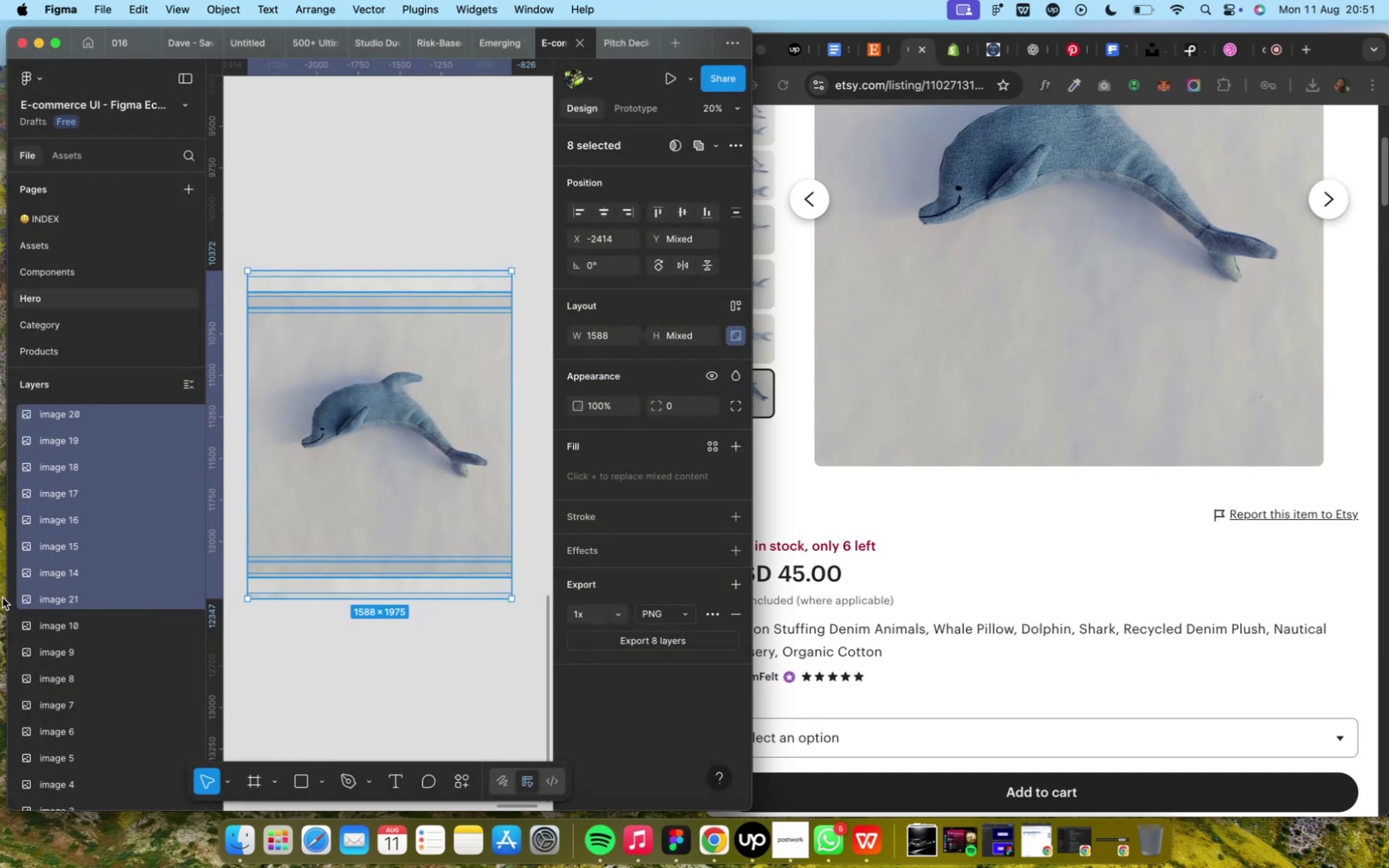 
scroll: coordinate [74, 575], scroll_direction: down, amount: 14.0
 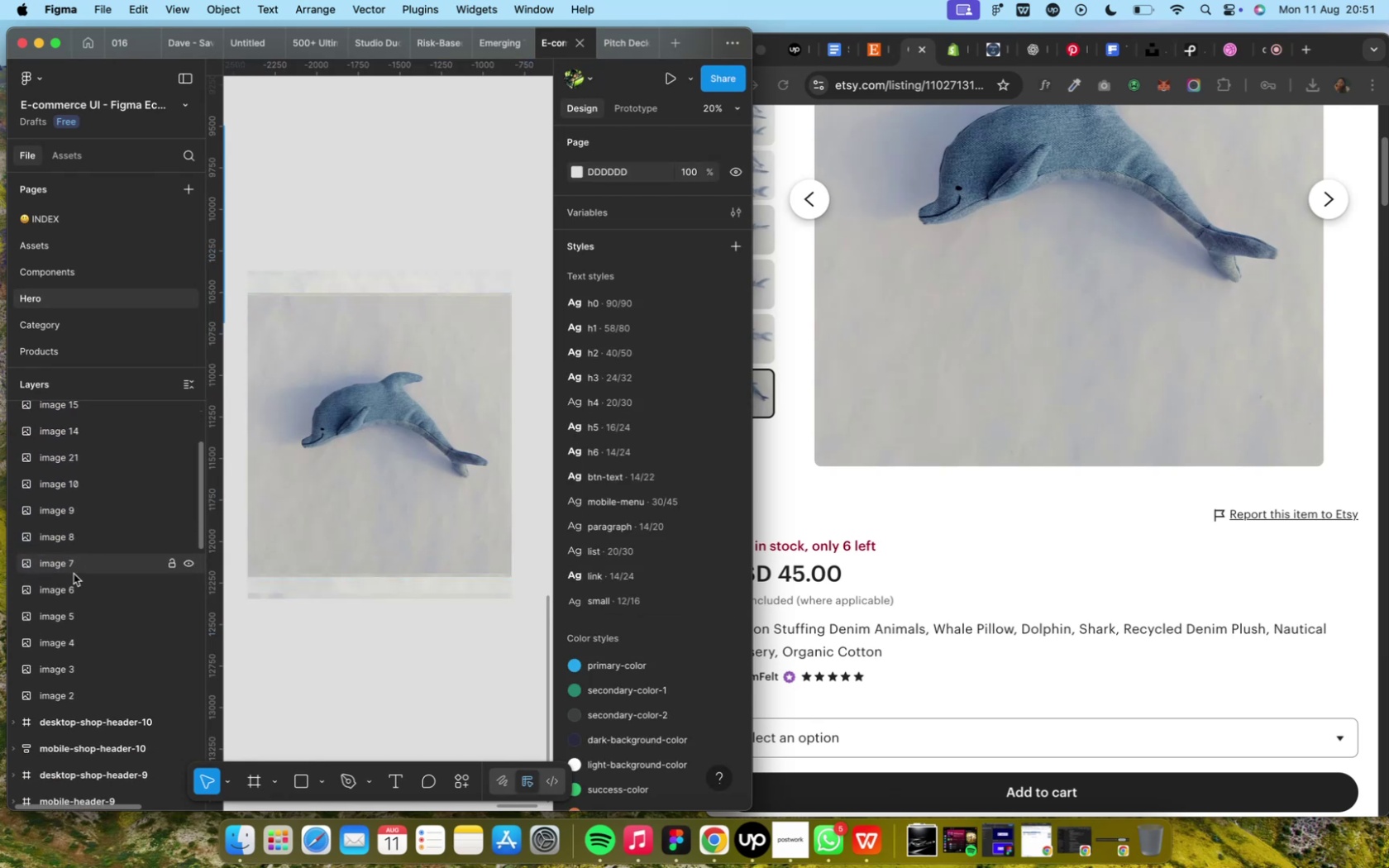 
scroll: coordinate [74, 574], scroll_direction: up, amount: 10.0
 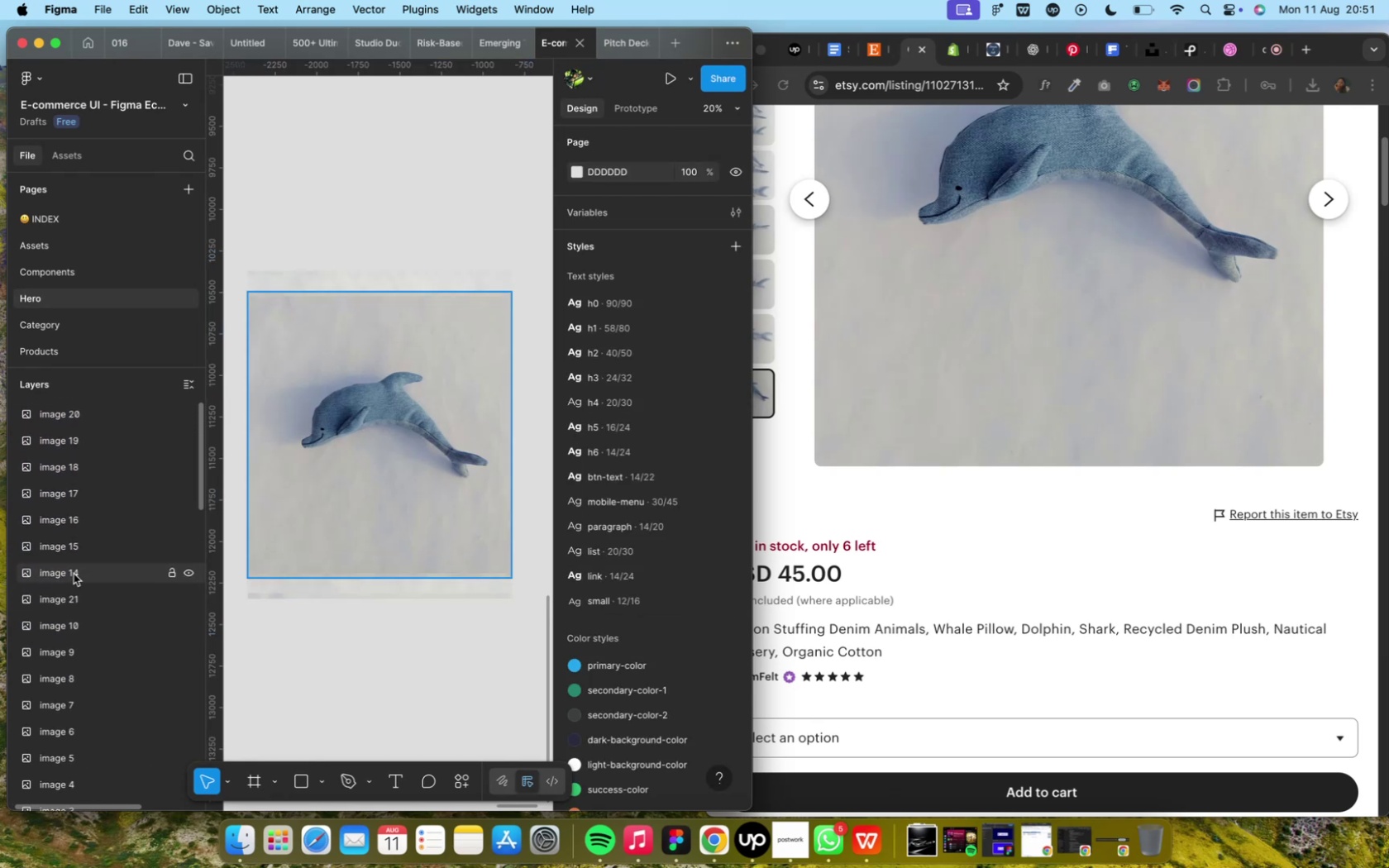 
scroll: coordinate [96, 599], scroll_direction: down, amount: 31.0
 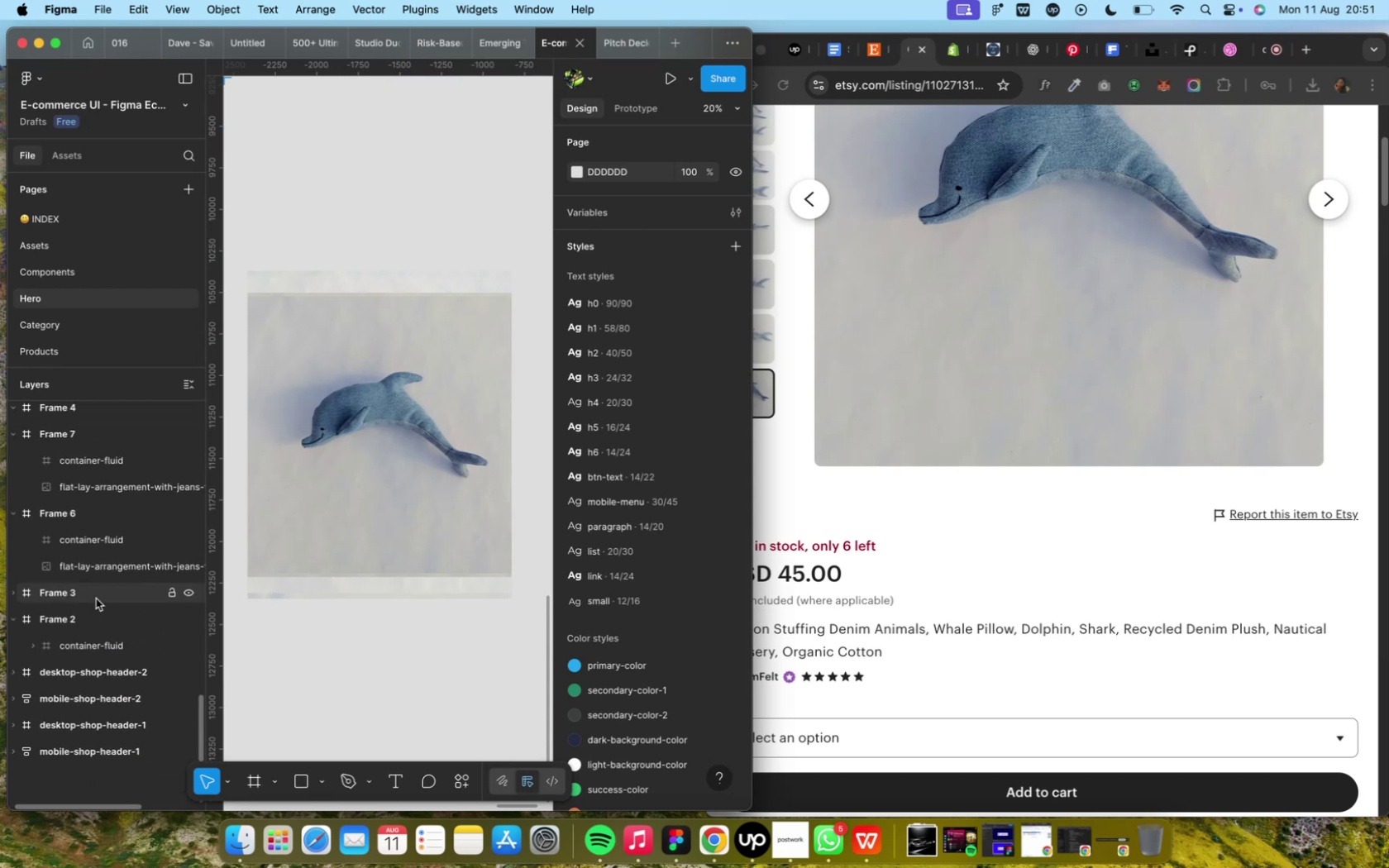 
scroll: coordinate [104, 603], scroll_direction: up, amount: 118.0
 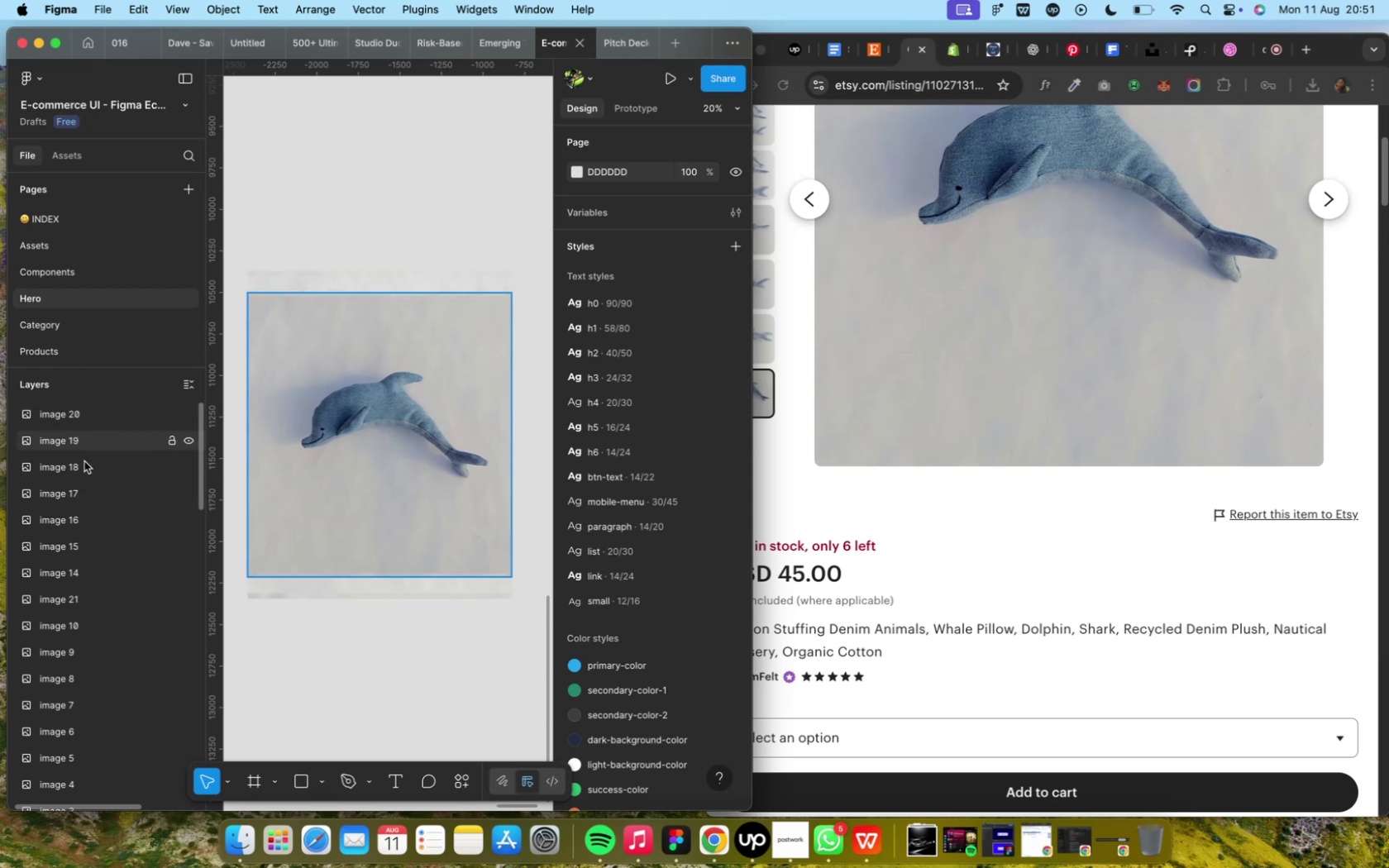 
wait(6.81)
 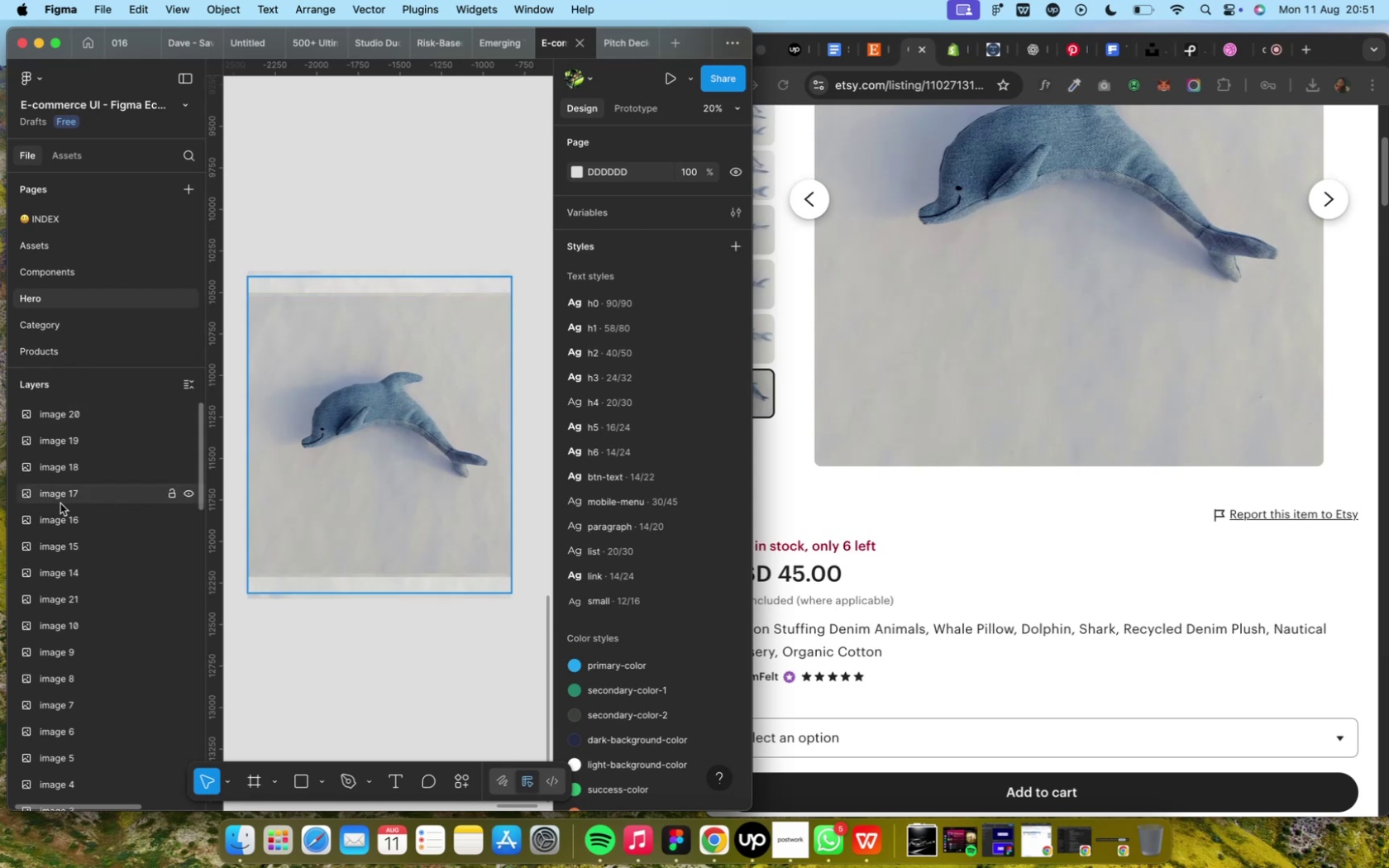 
double_click([105, 600])
 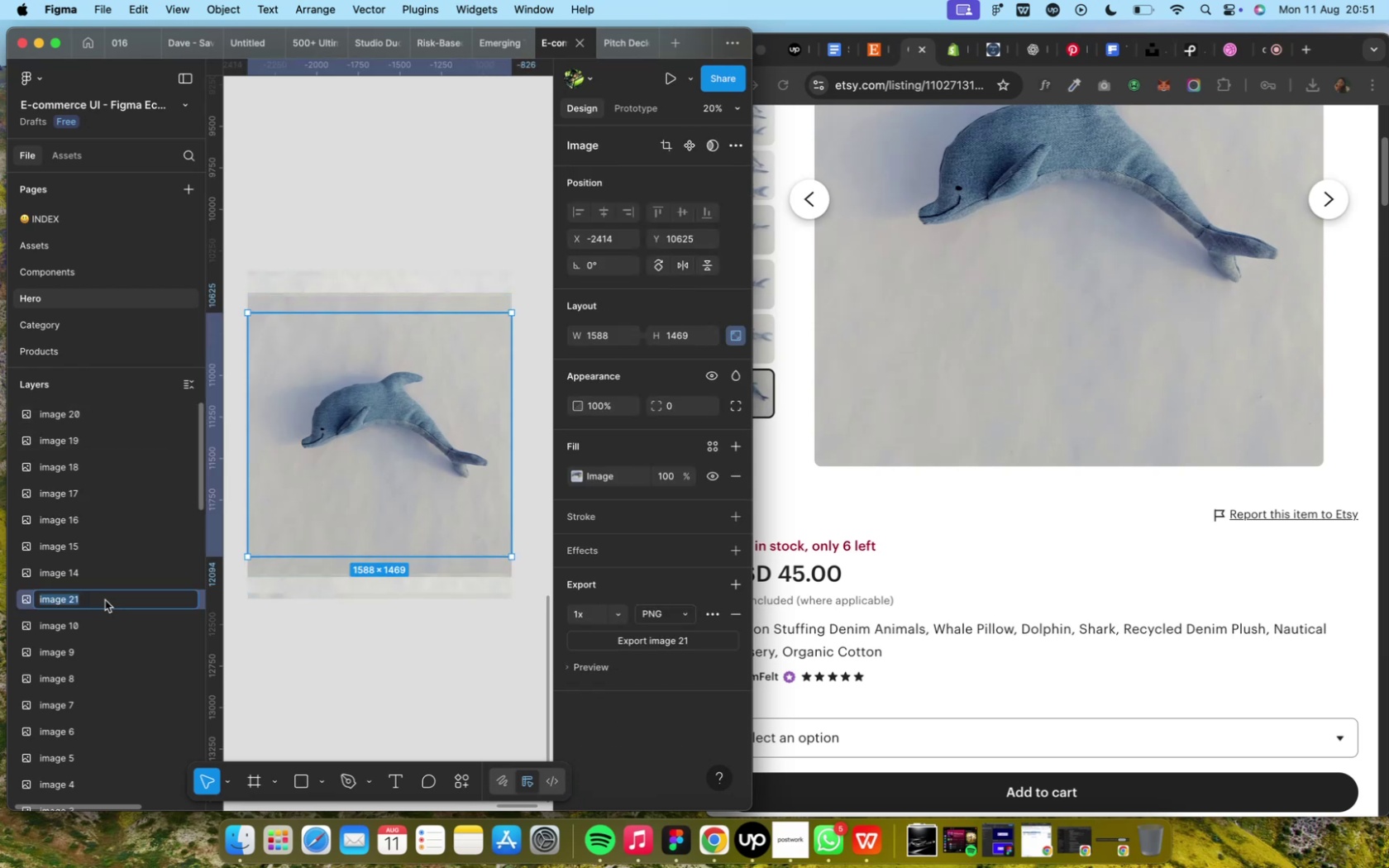 
left_click([105, 600])
 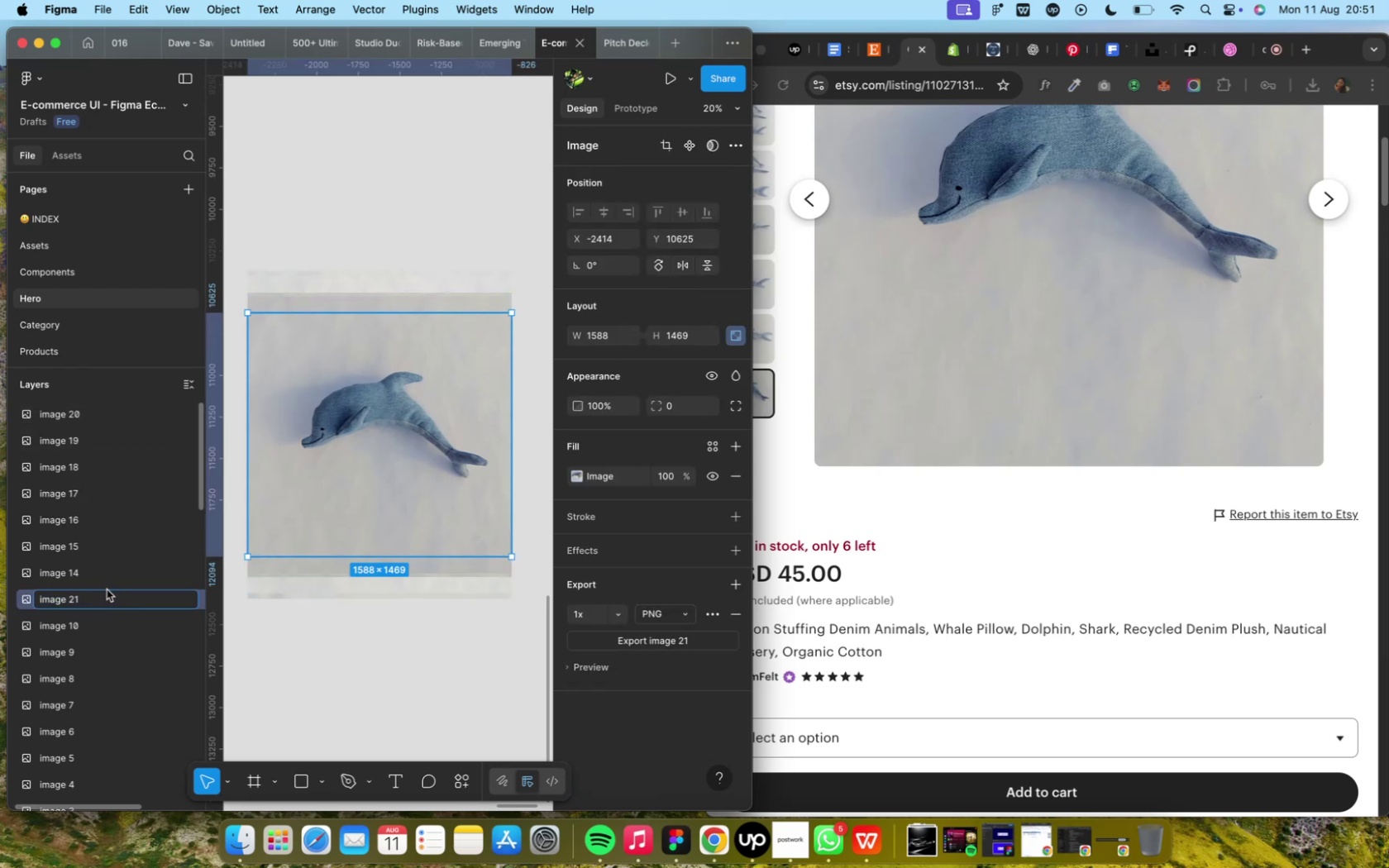 
key(Backspace)
type(3)
key(Backspace)
type(11)
 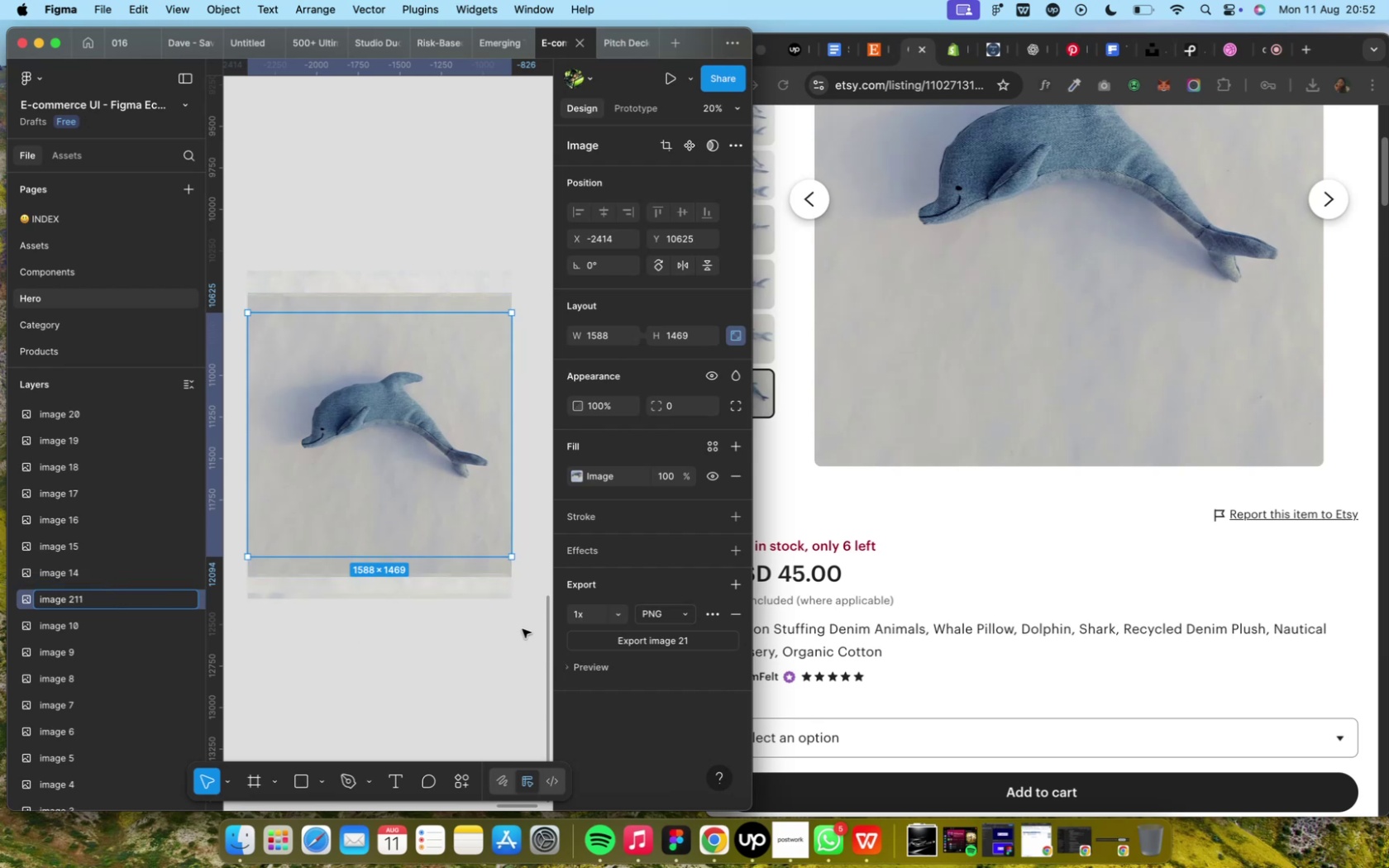 
left_click([522, 628])
 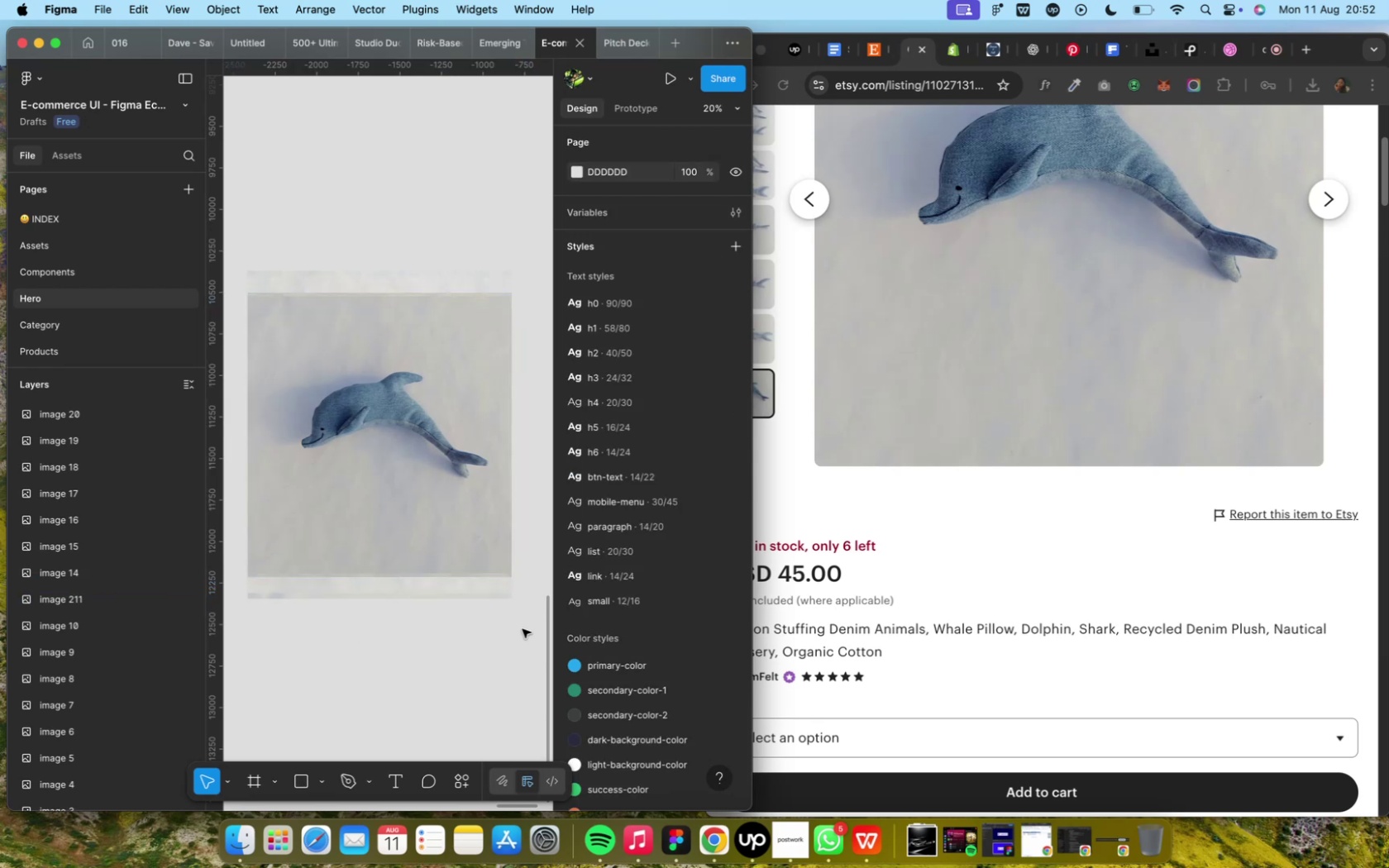 
left_click_drag(start_coordinate=[522, 629], to_coordinate=[303, 216])
 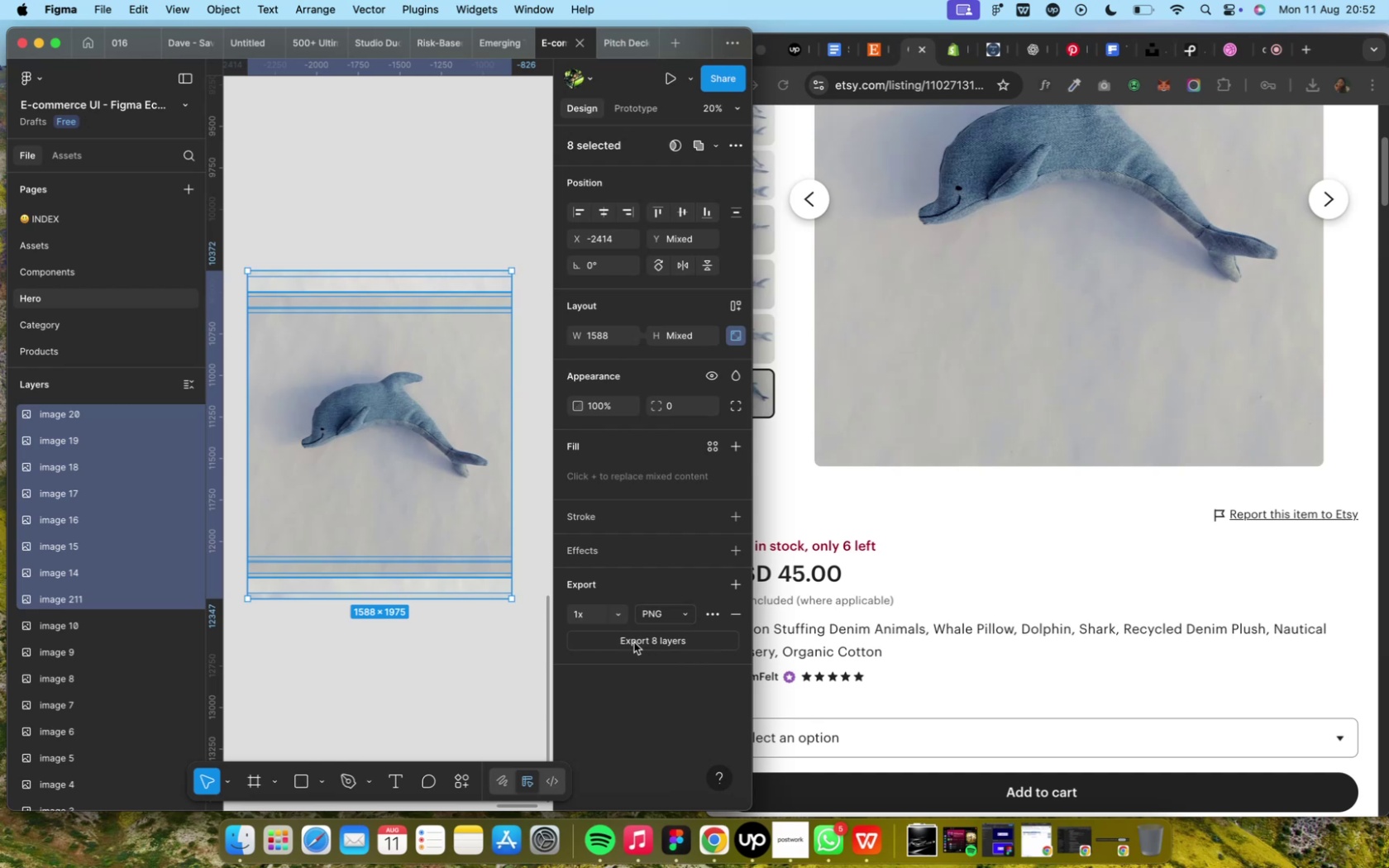 
wait(10.19)
 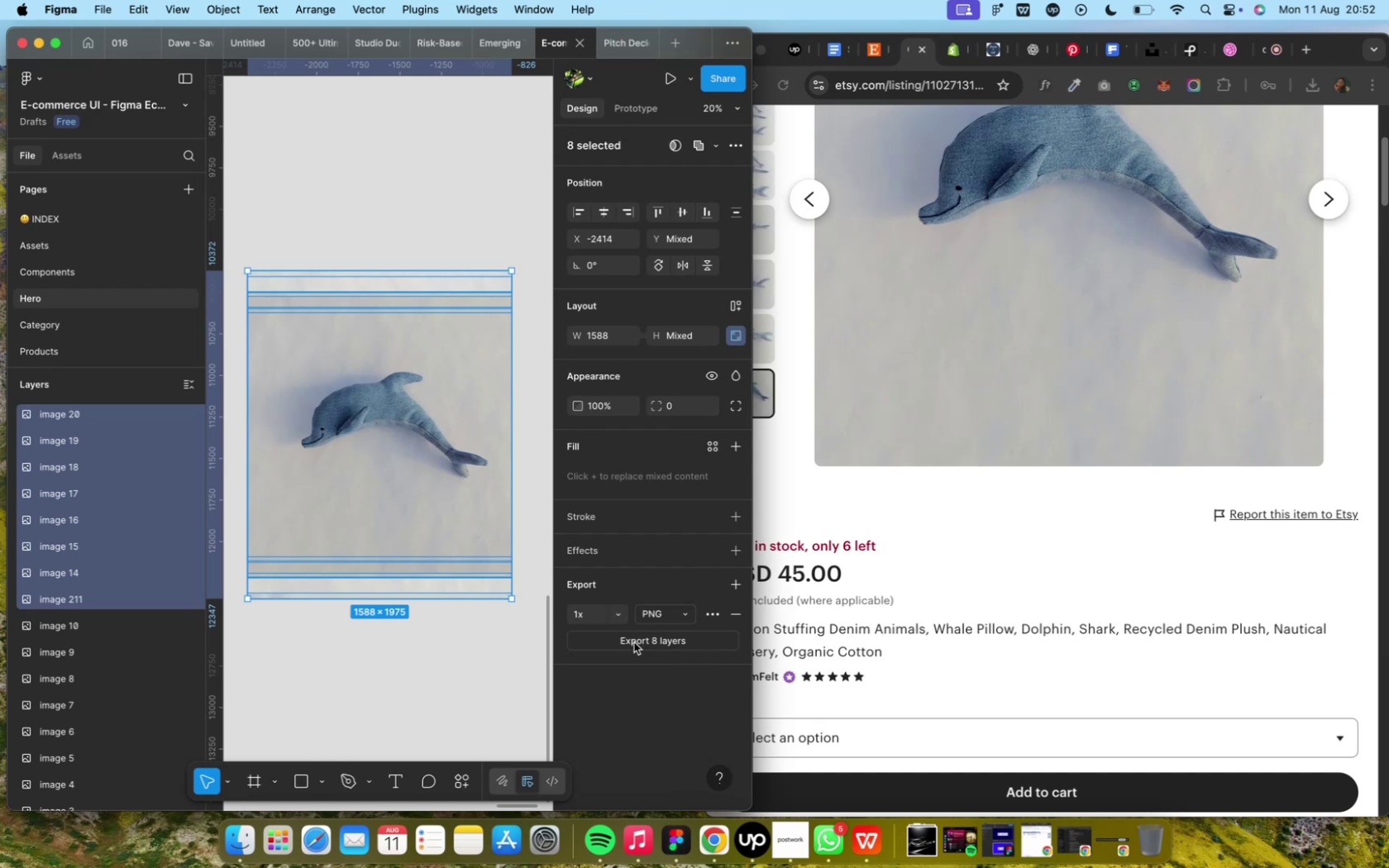 
mouse_move([619, 575])
 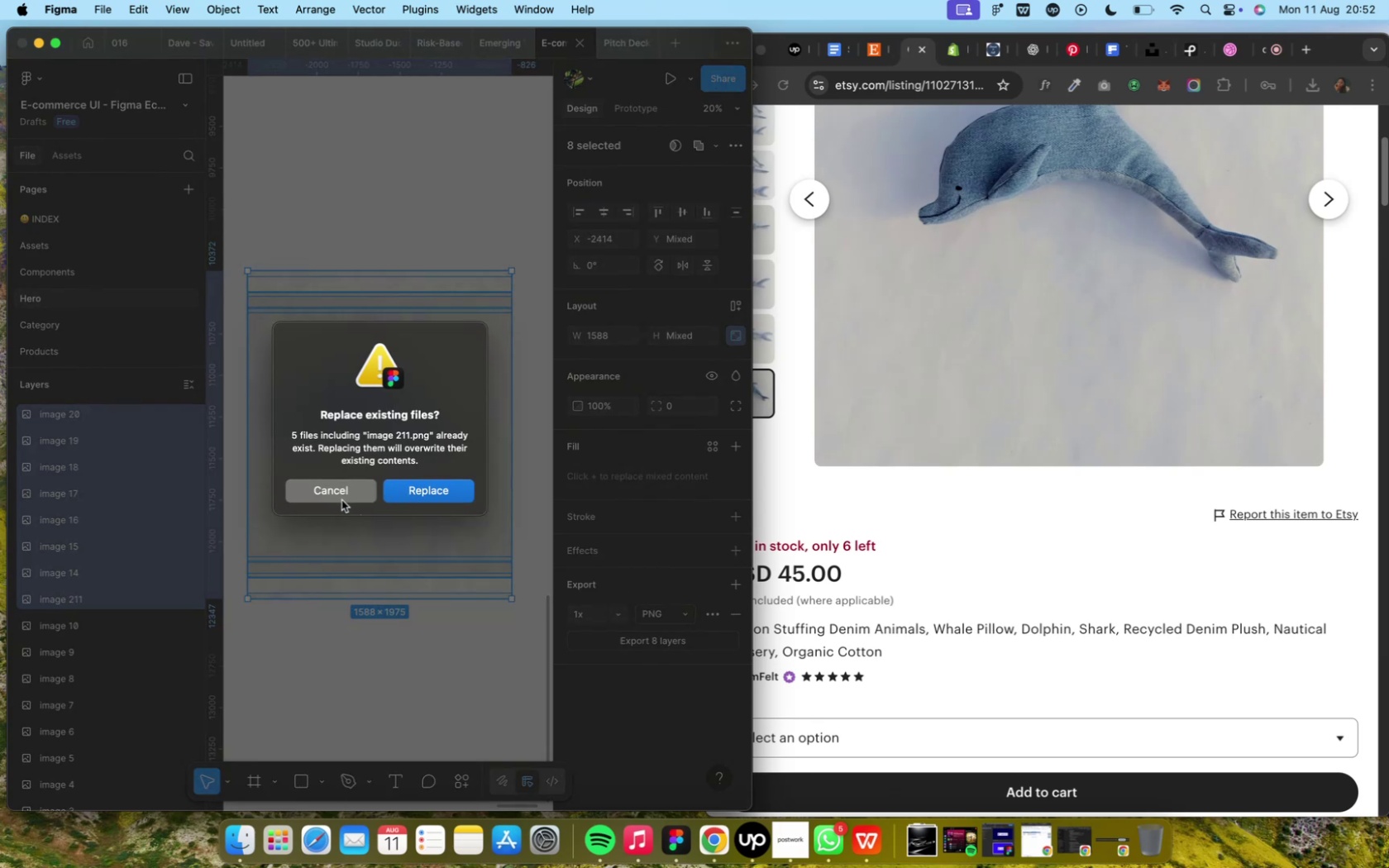 
left_click([341, 498])
 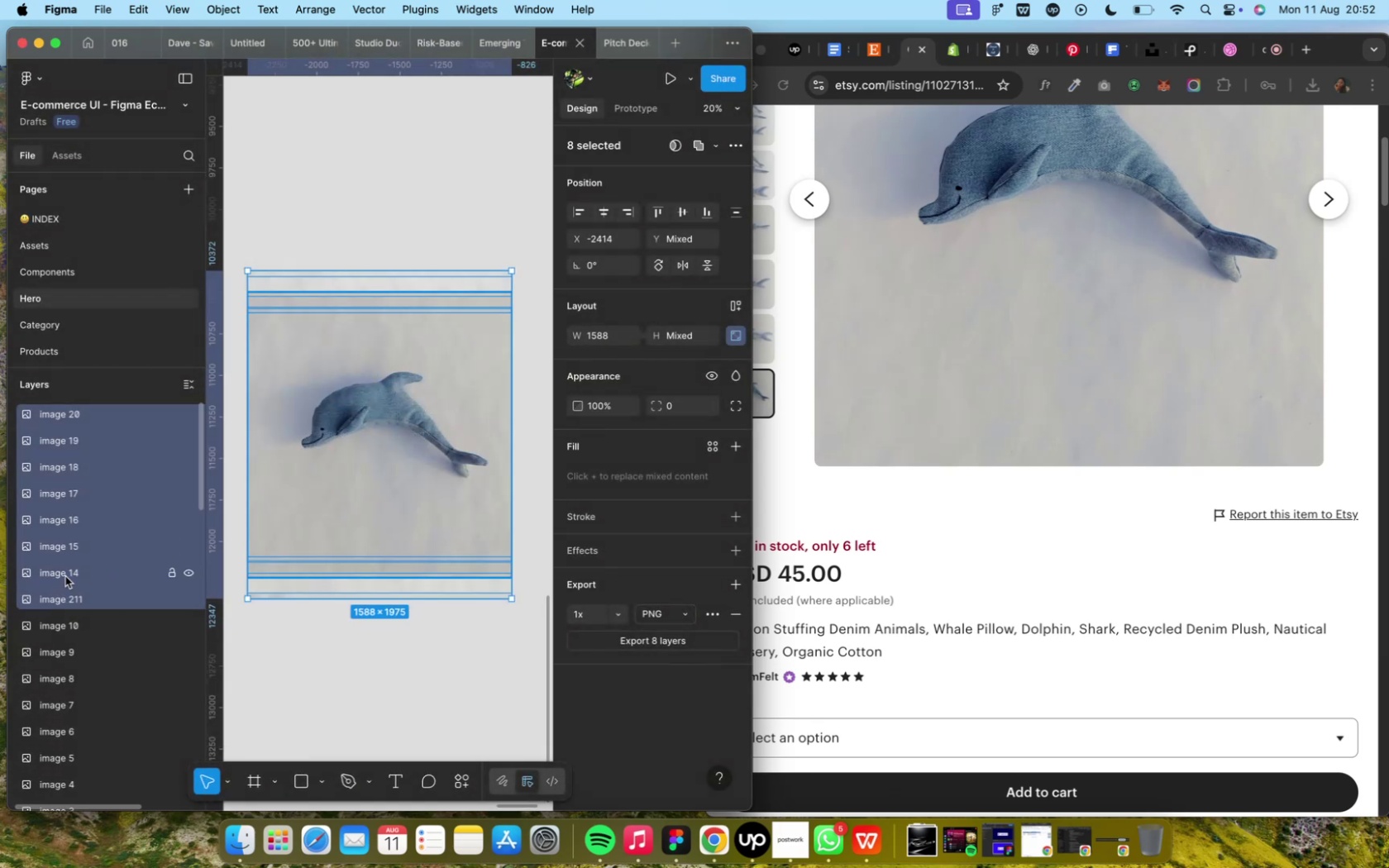 
double_click([65, 576])
 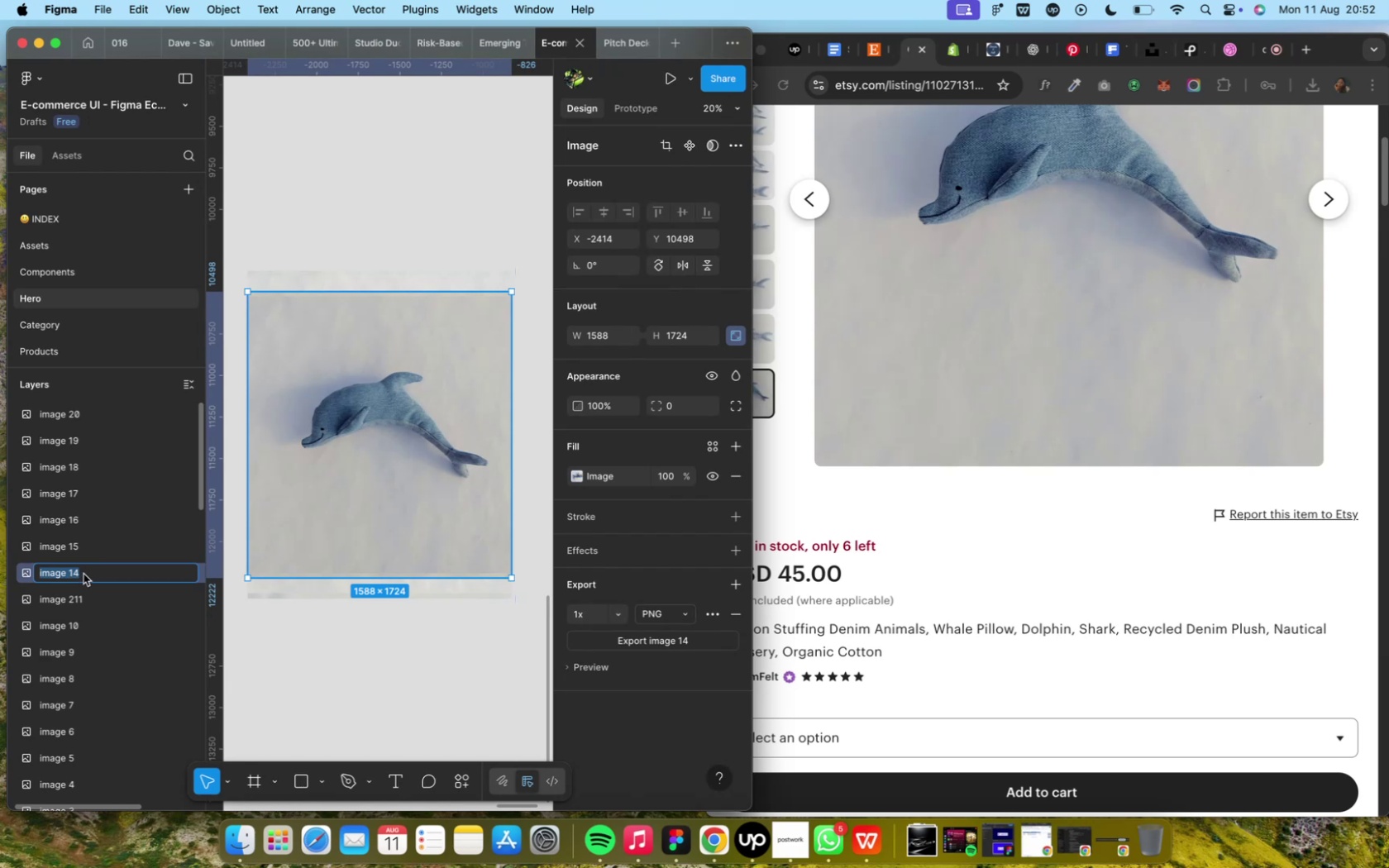 
left_click([84, 574])
 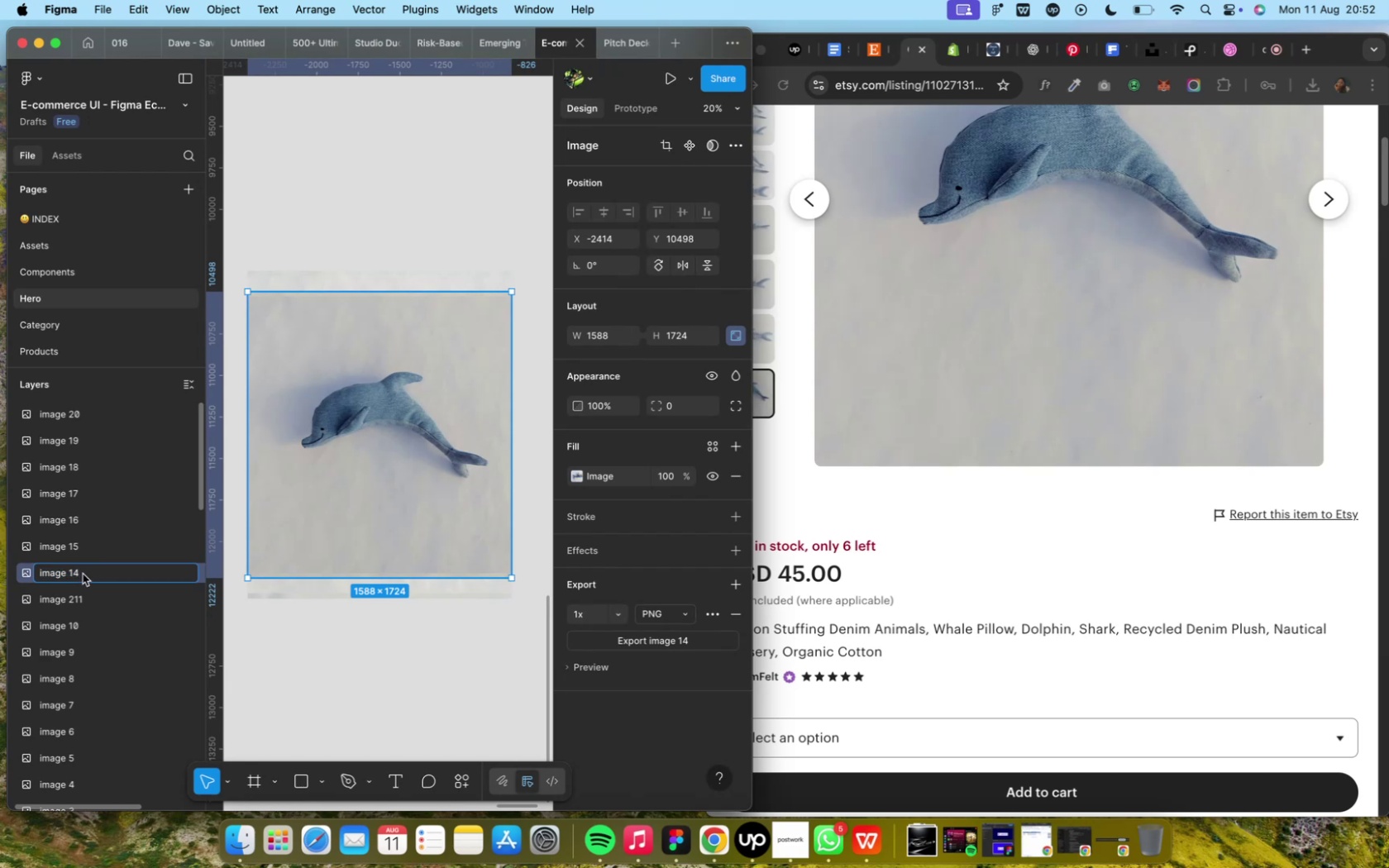 
wait(8.96)
 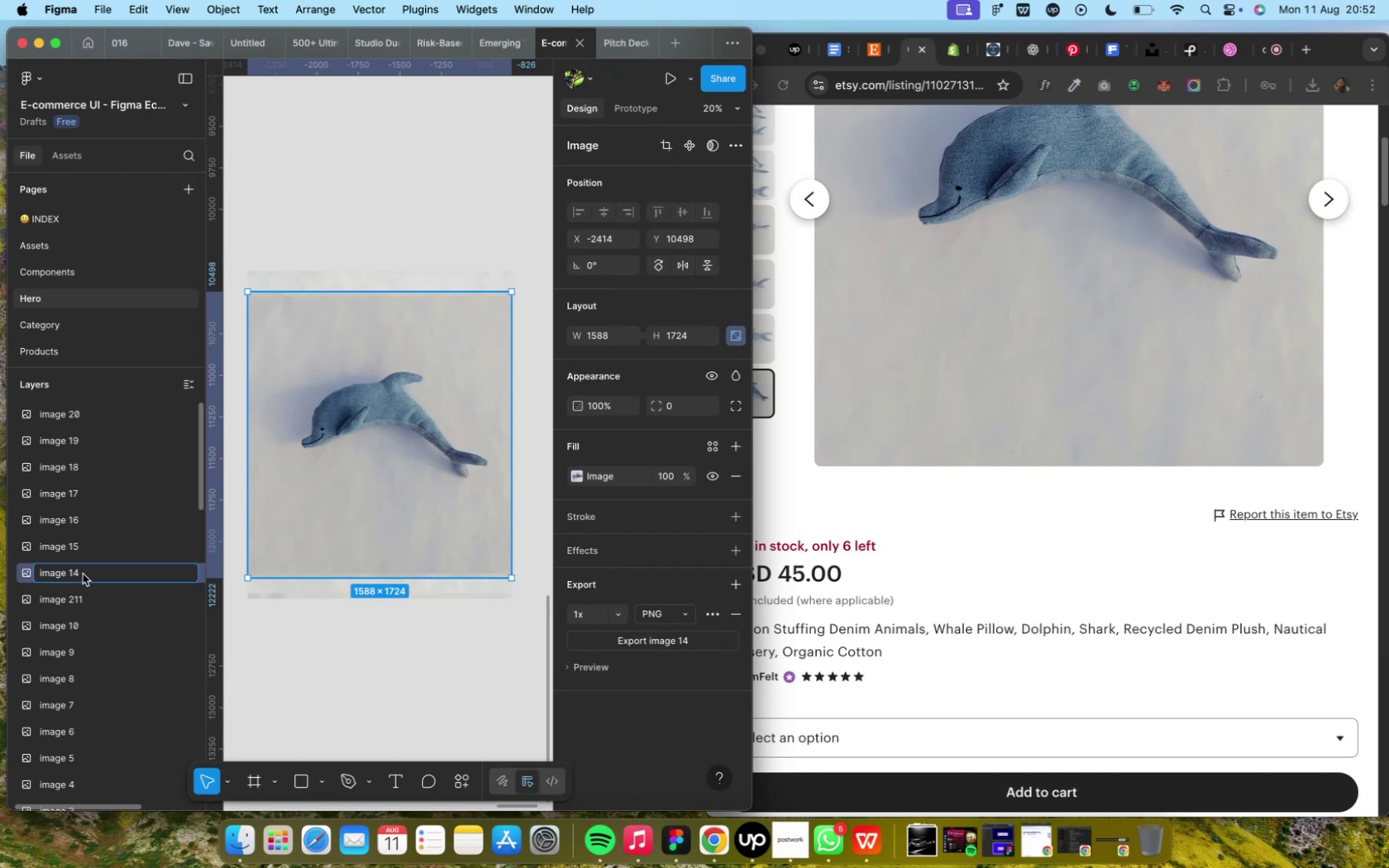 
left_click([69, 600])
 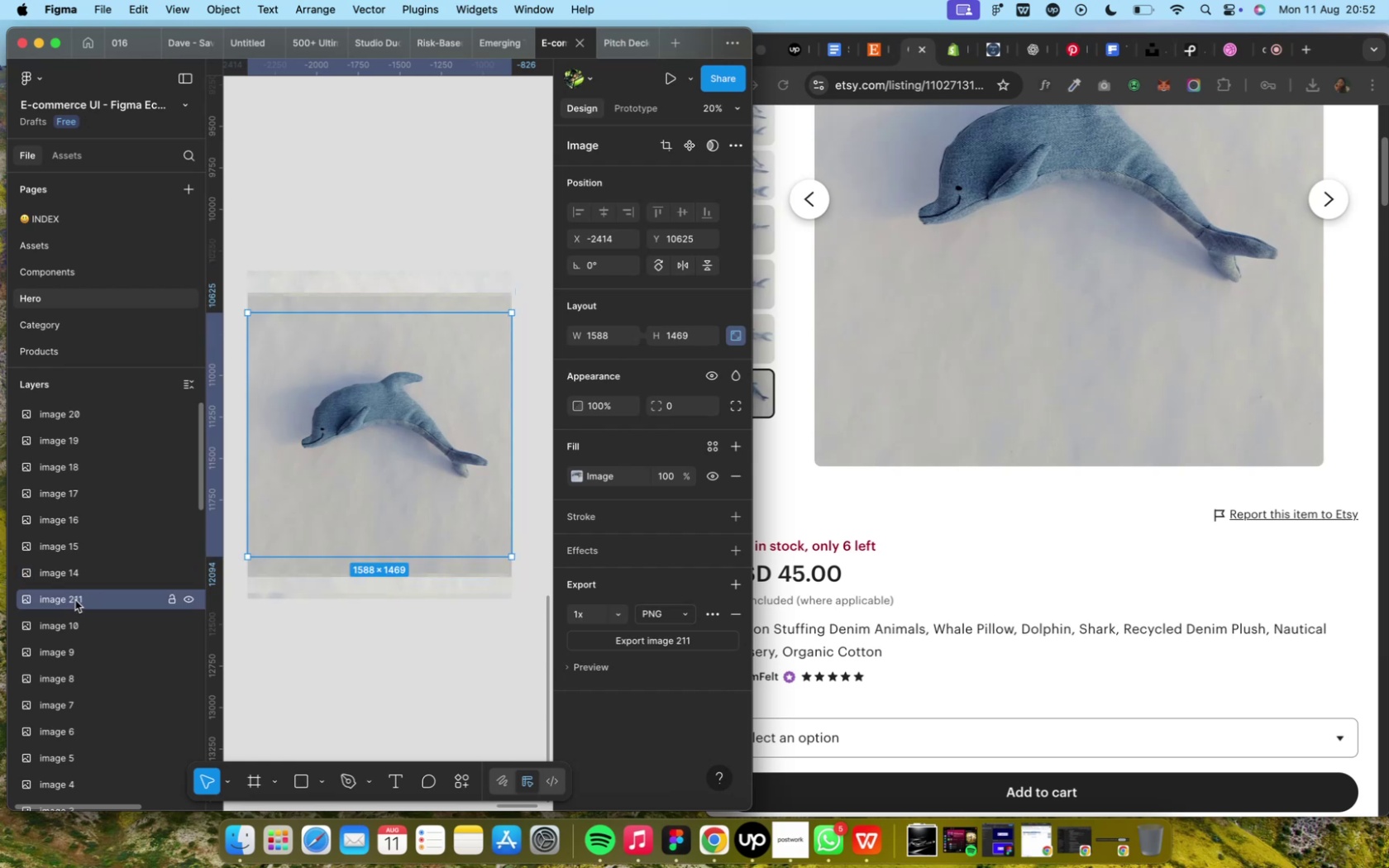 
left_click([75, 600])
 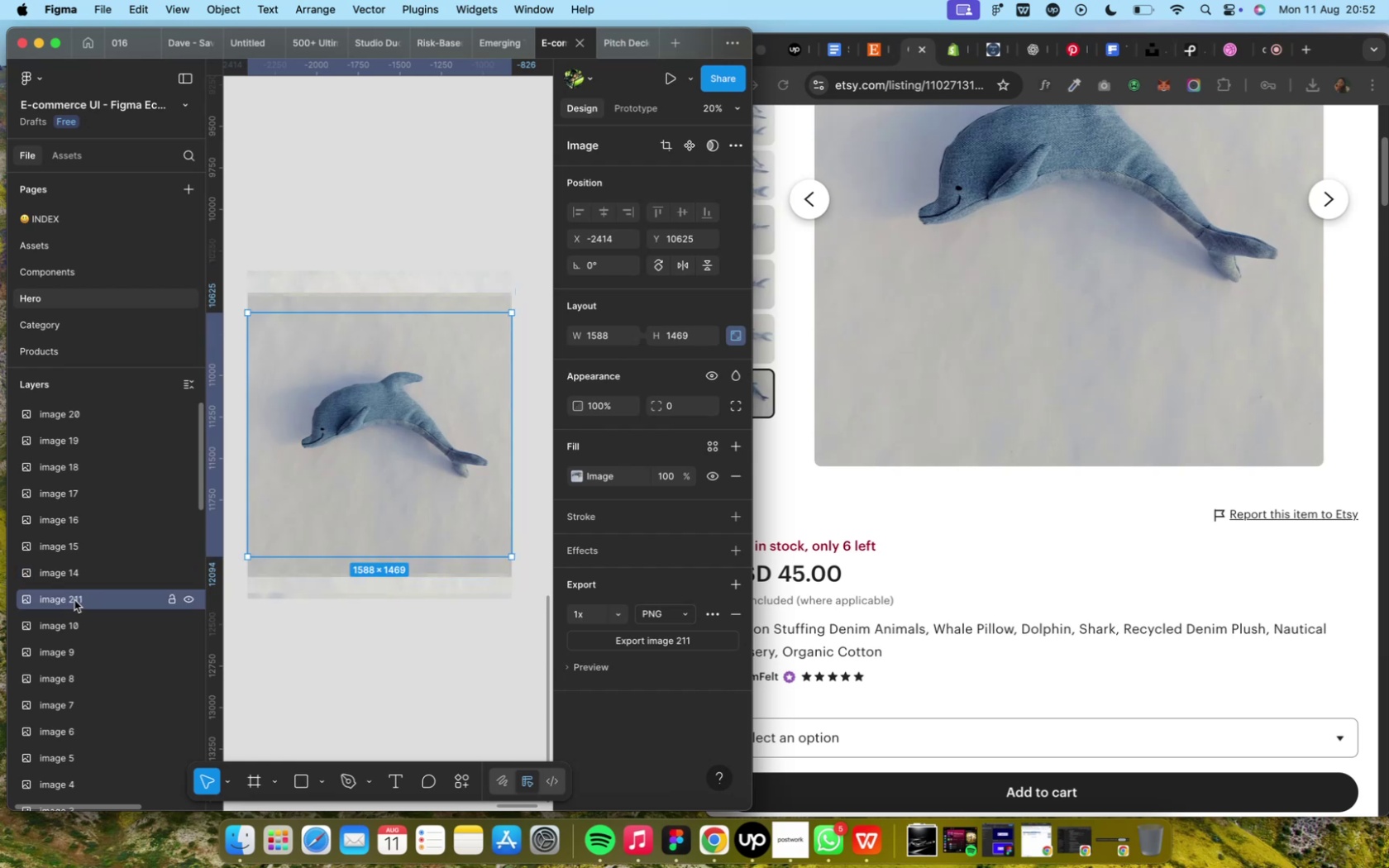 
left_click_drag(start_coordinate=[488, 704], to_coordinate=[303, 241])
 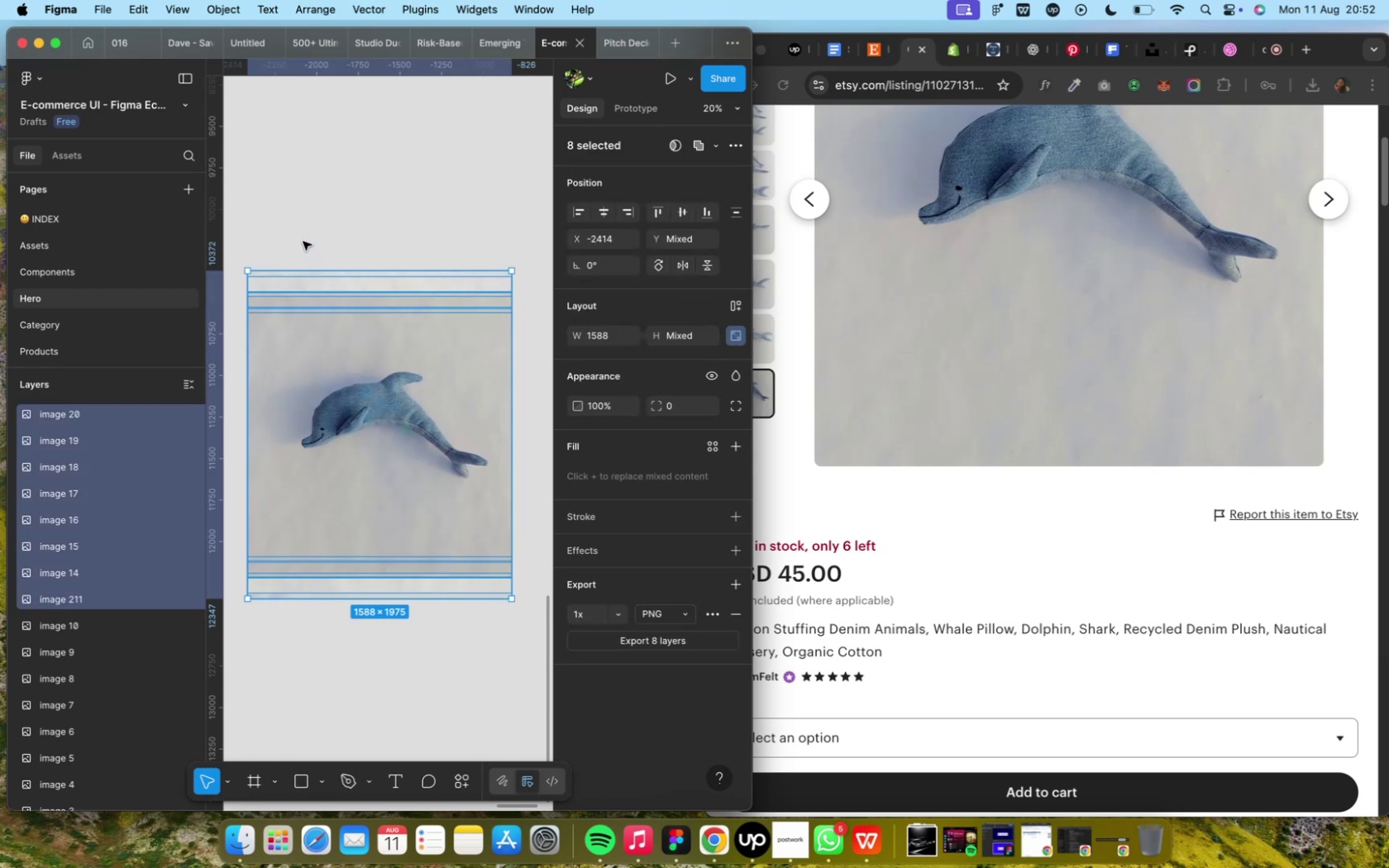 
key(Meta+R)
 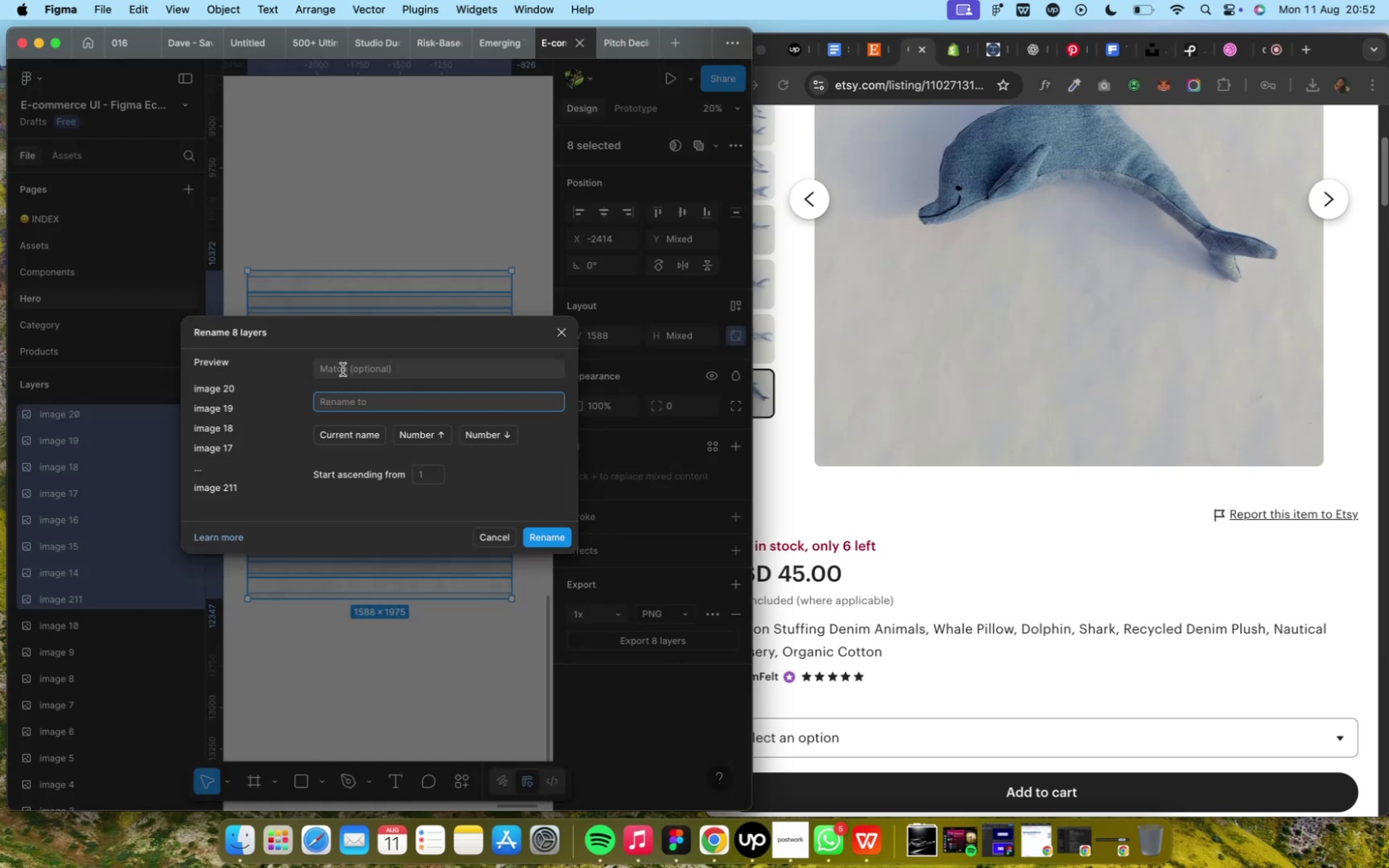 
type(sm)
 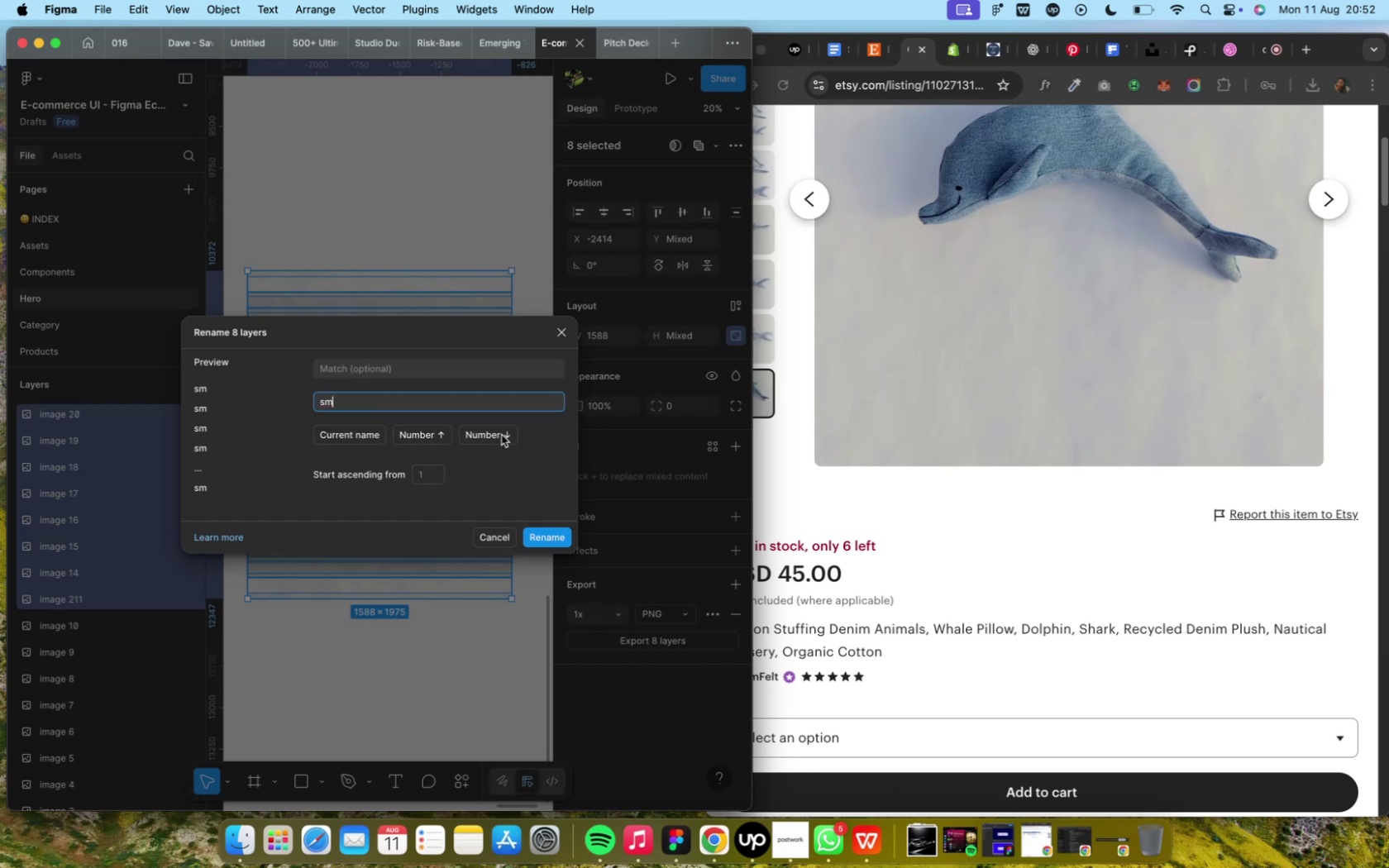 
left_click([501, 435])
 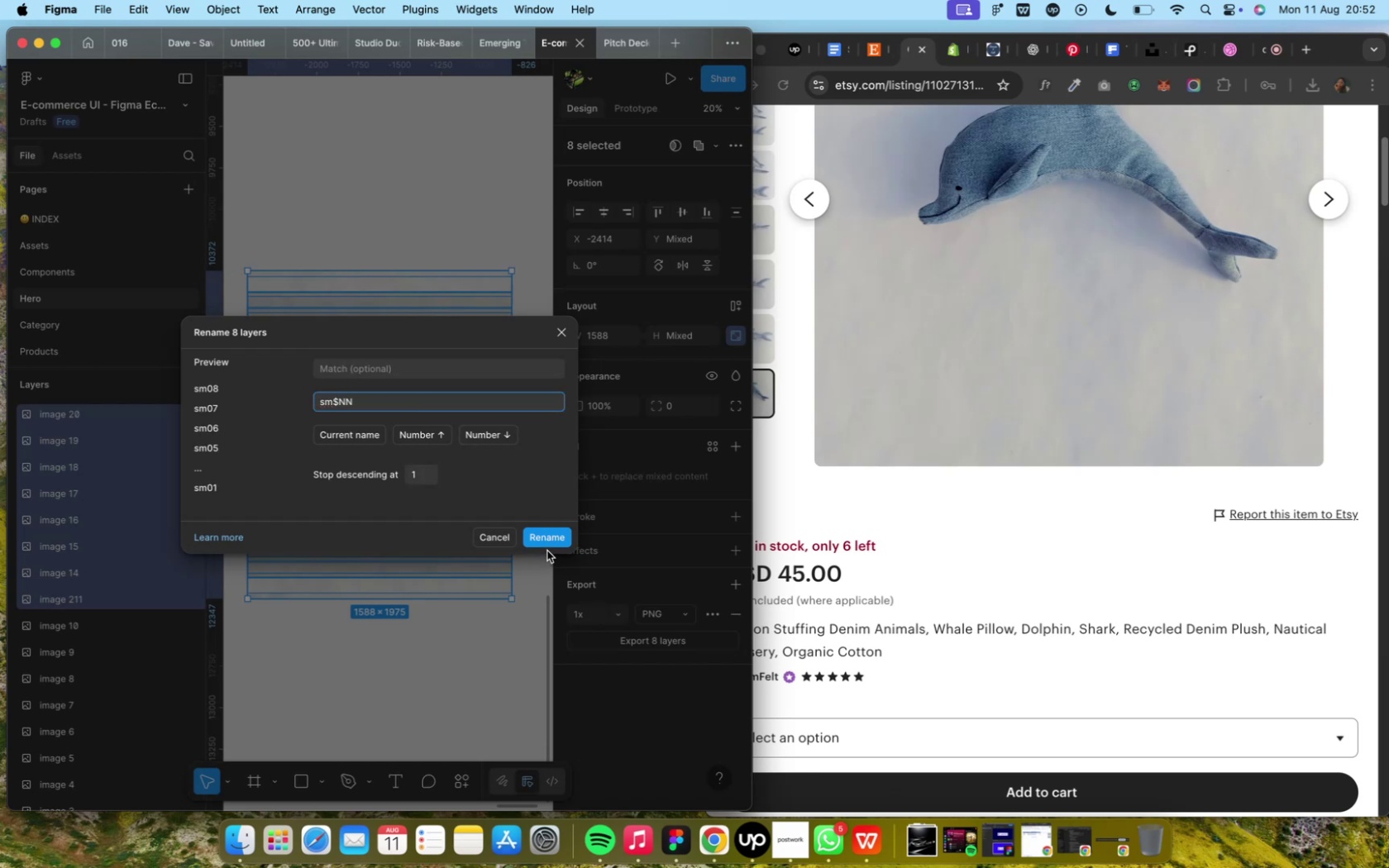 
left_click([547, 544])
 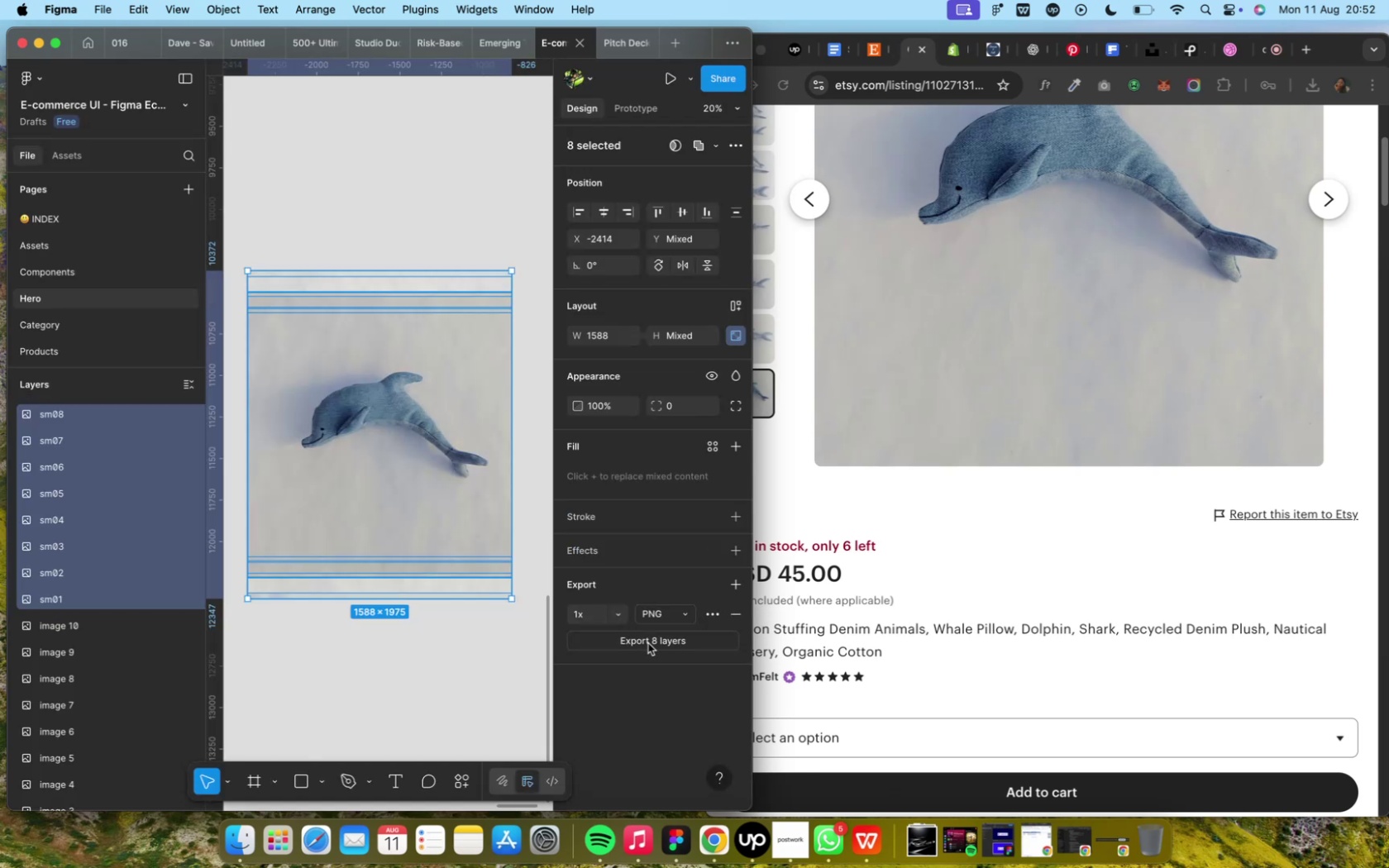 
left_click([647, 643])
 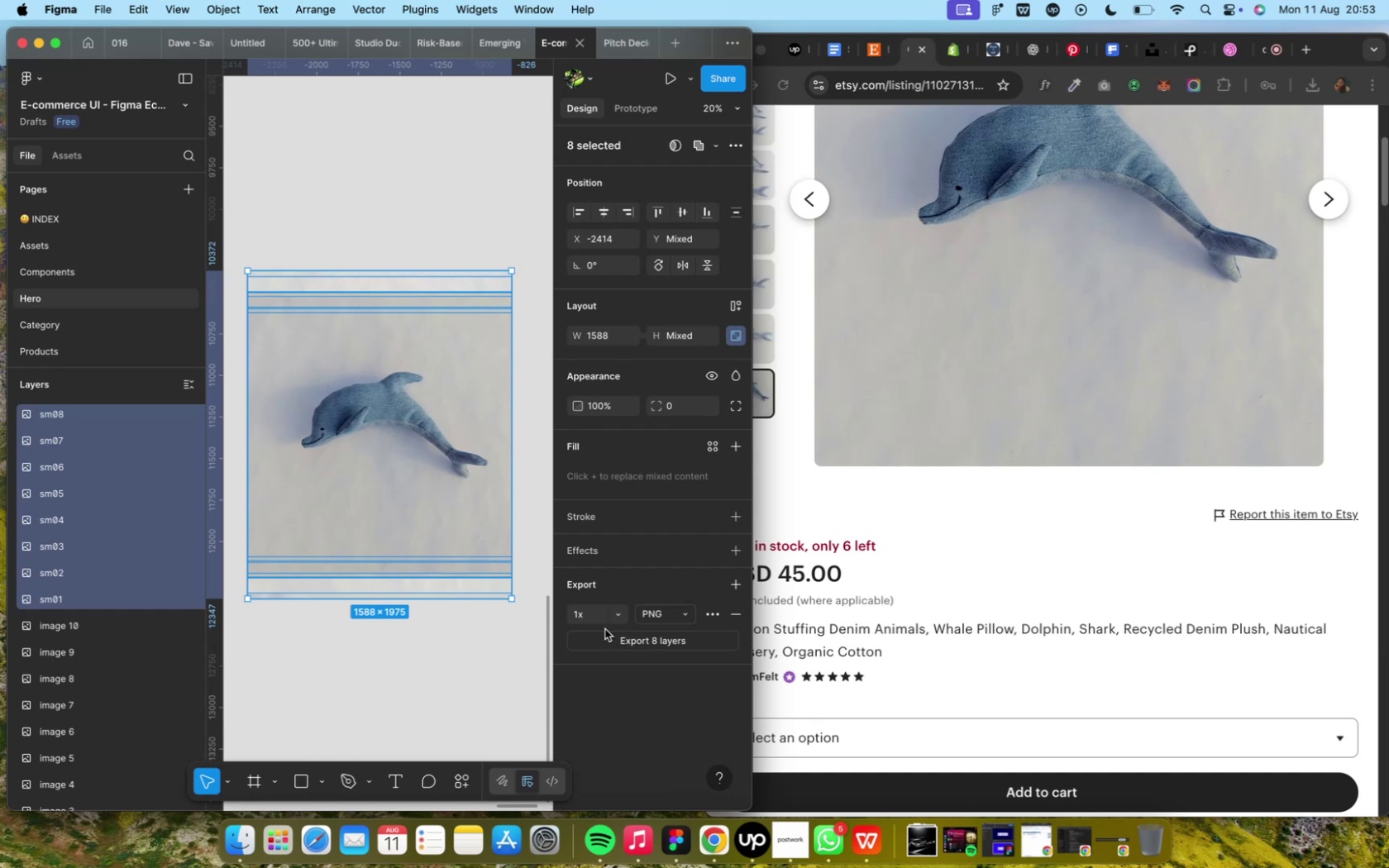 
wait(10.23)
 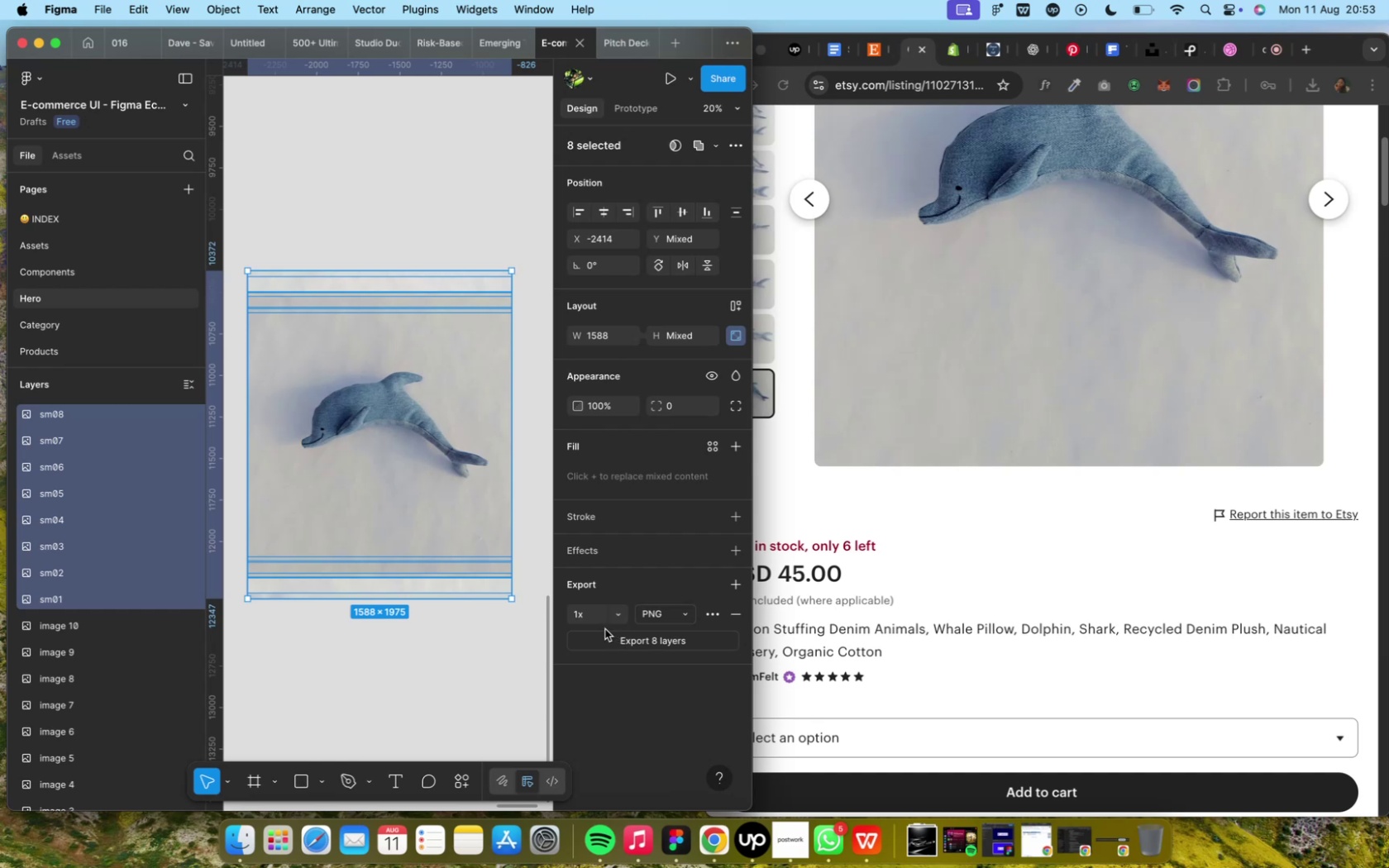 
left_click([667, 577])
 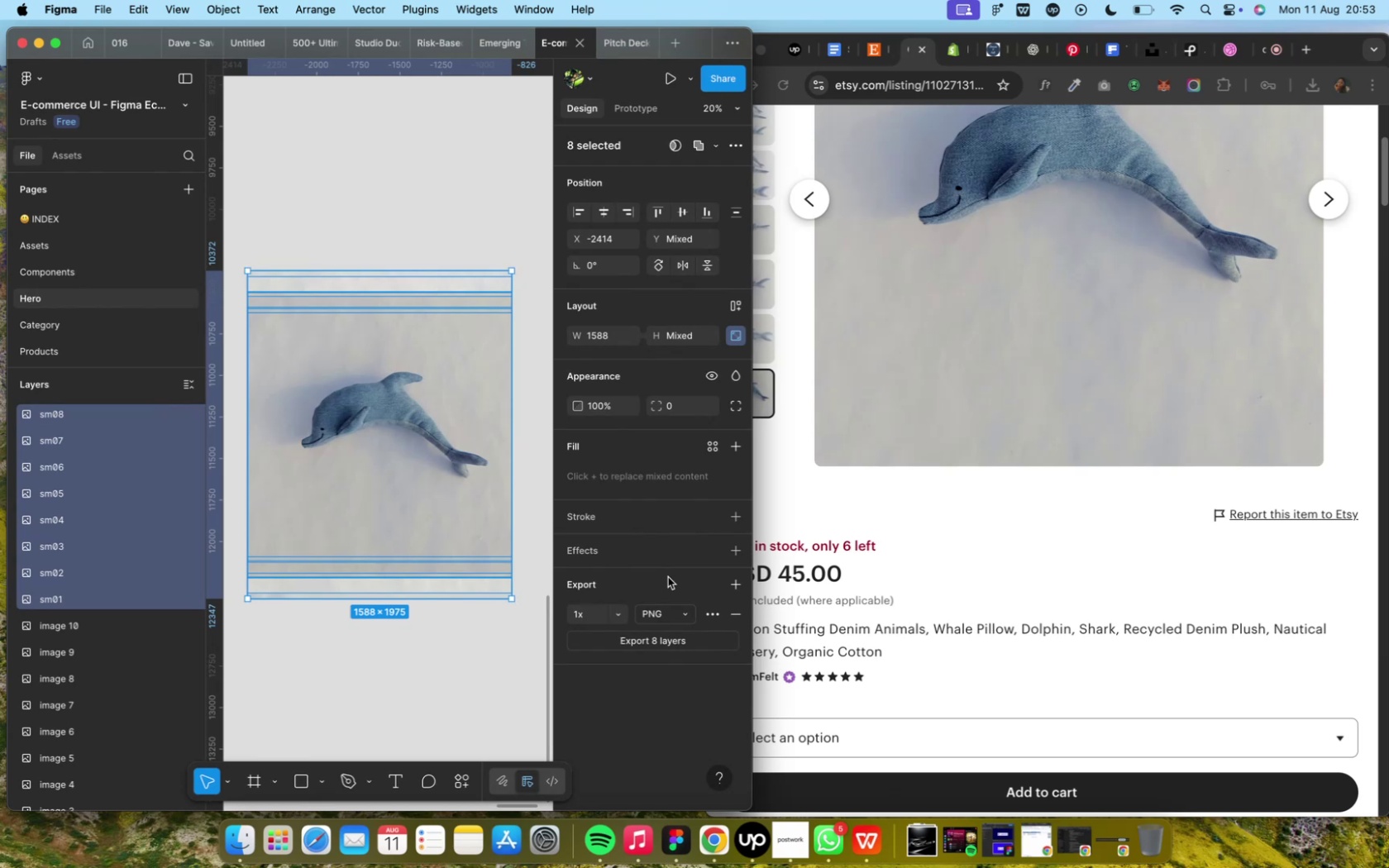 
wait(6.03)
 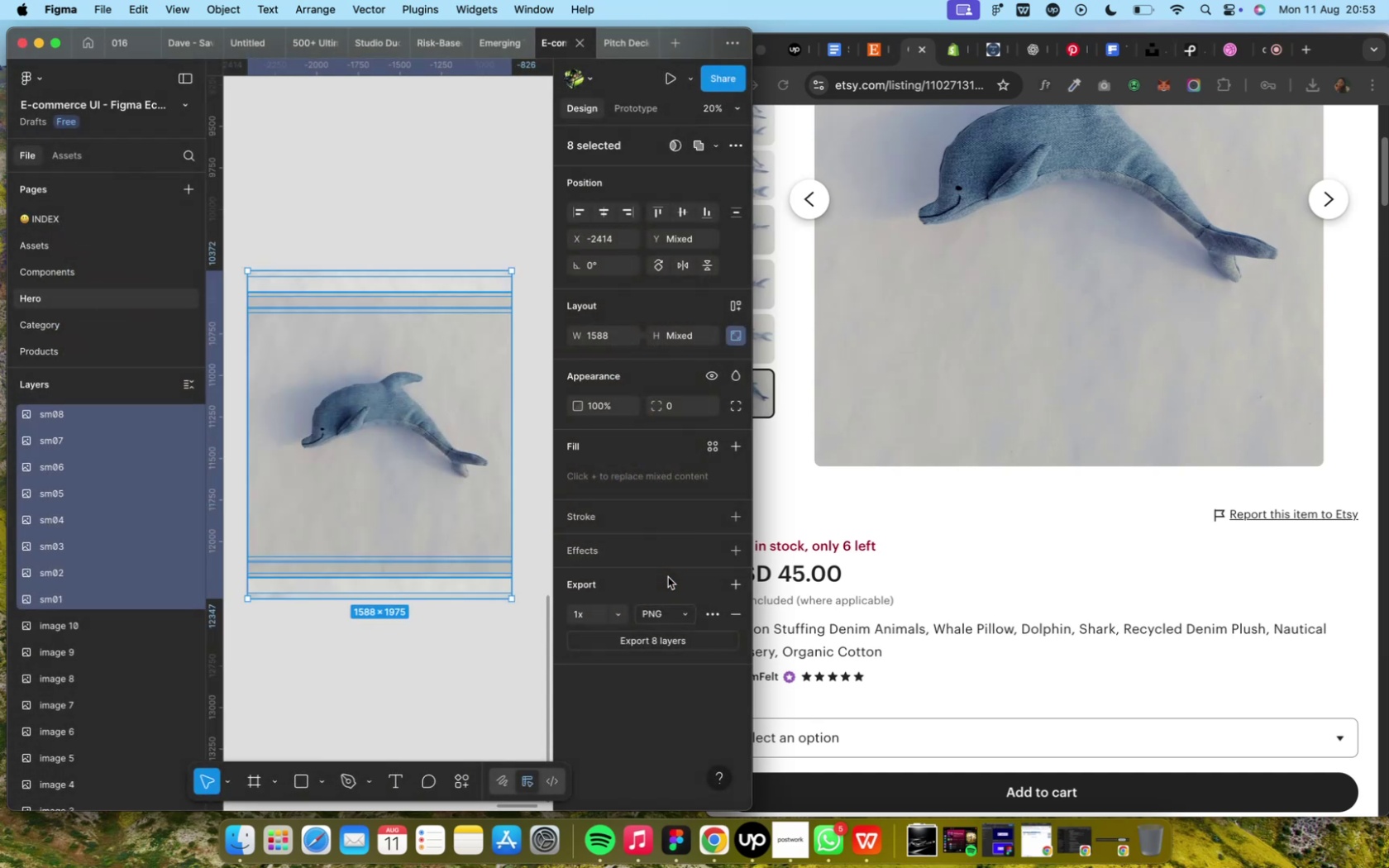 
left_click([931, 581])
 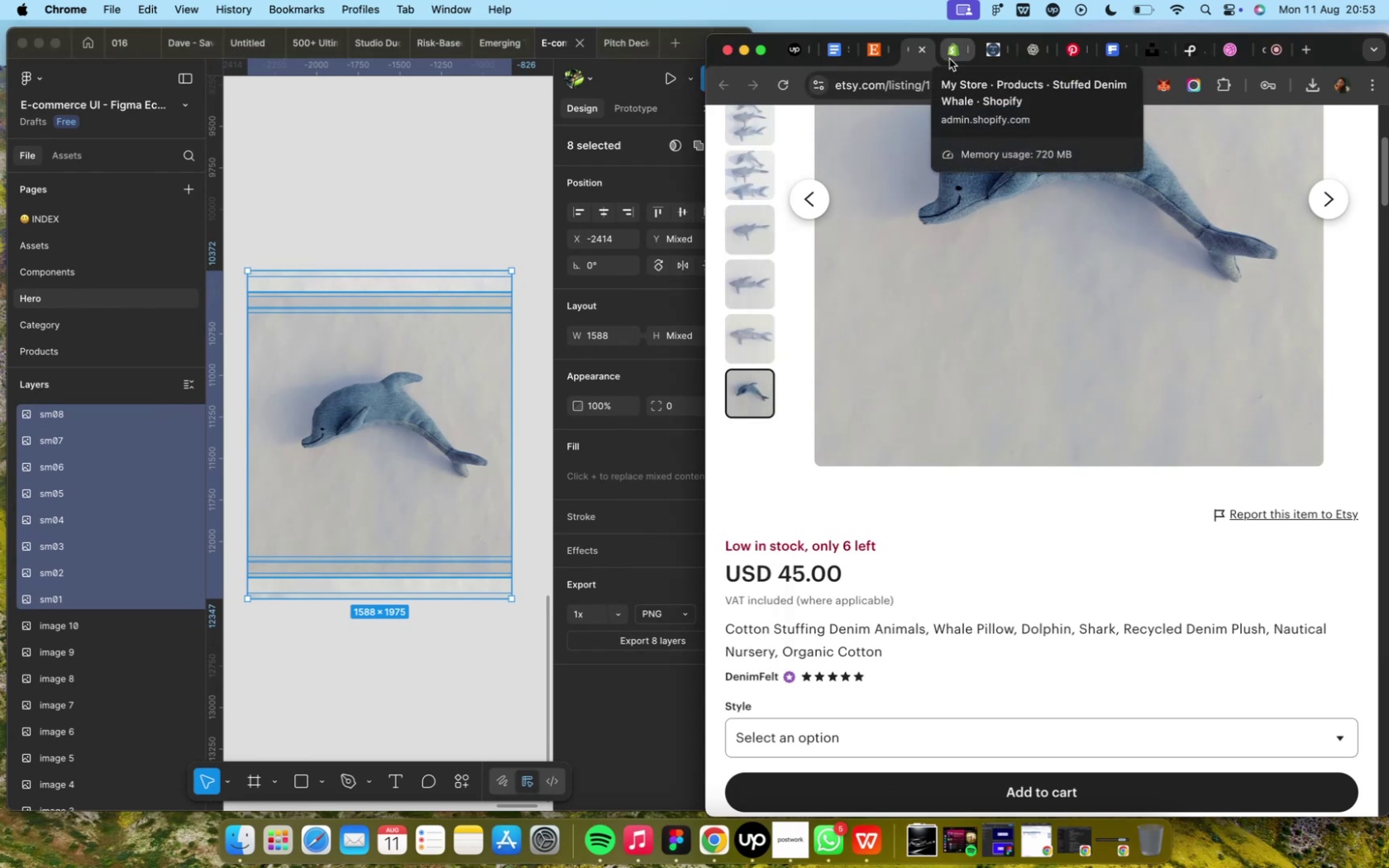 
left_click([948, 59])
 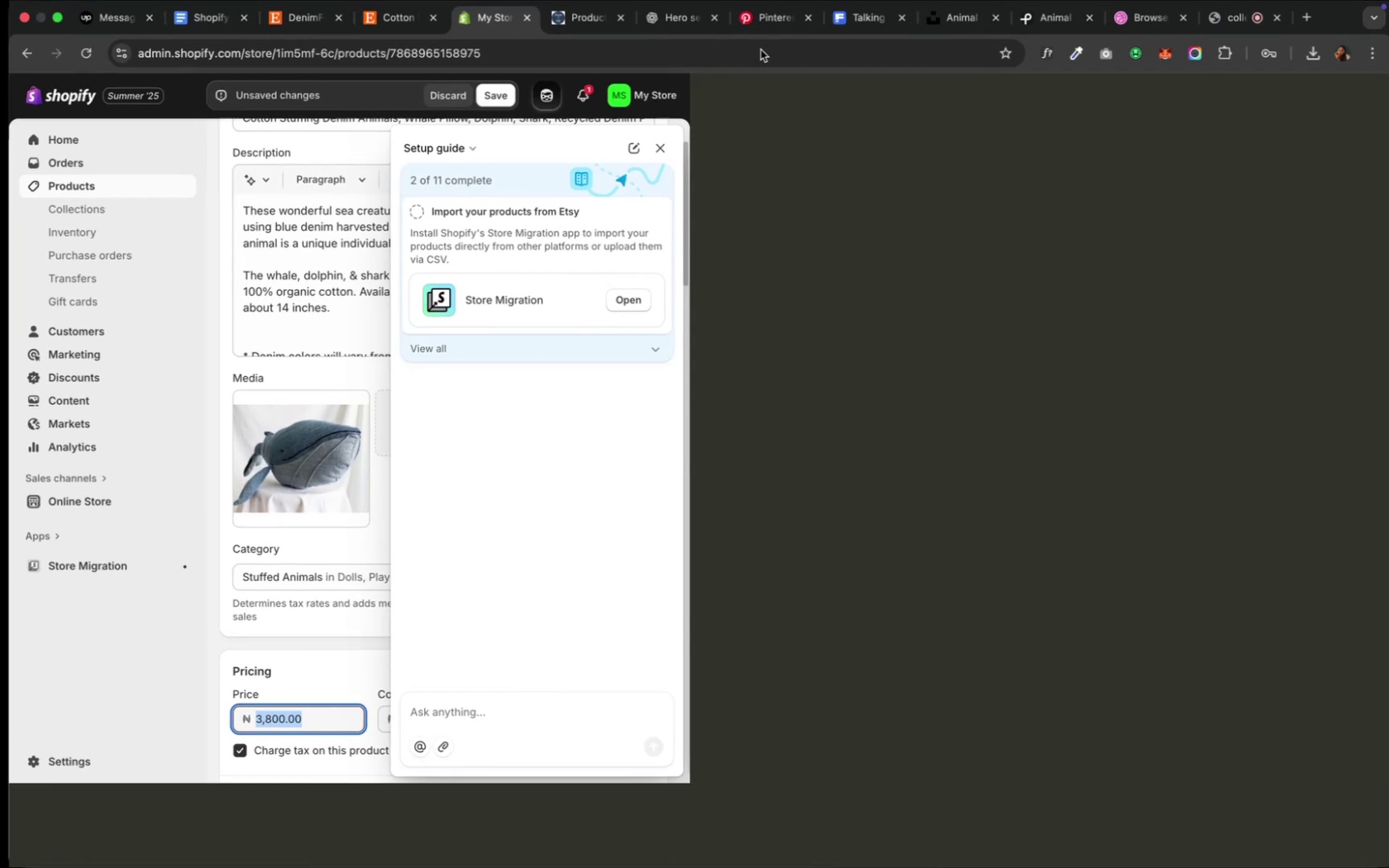 
wait(8.59)
 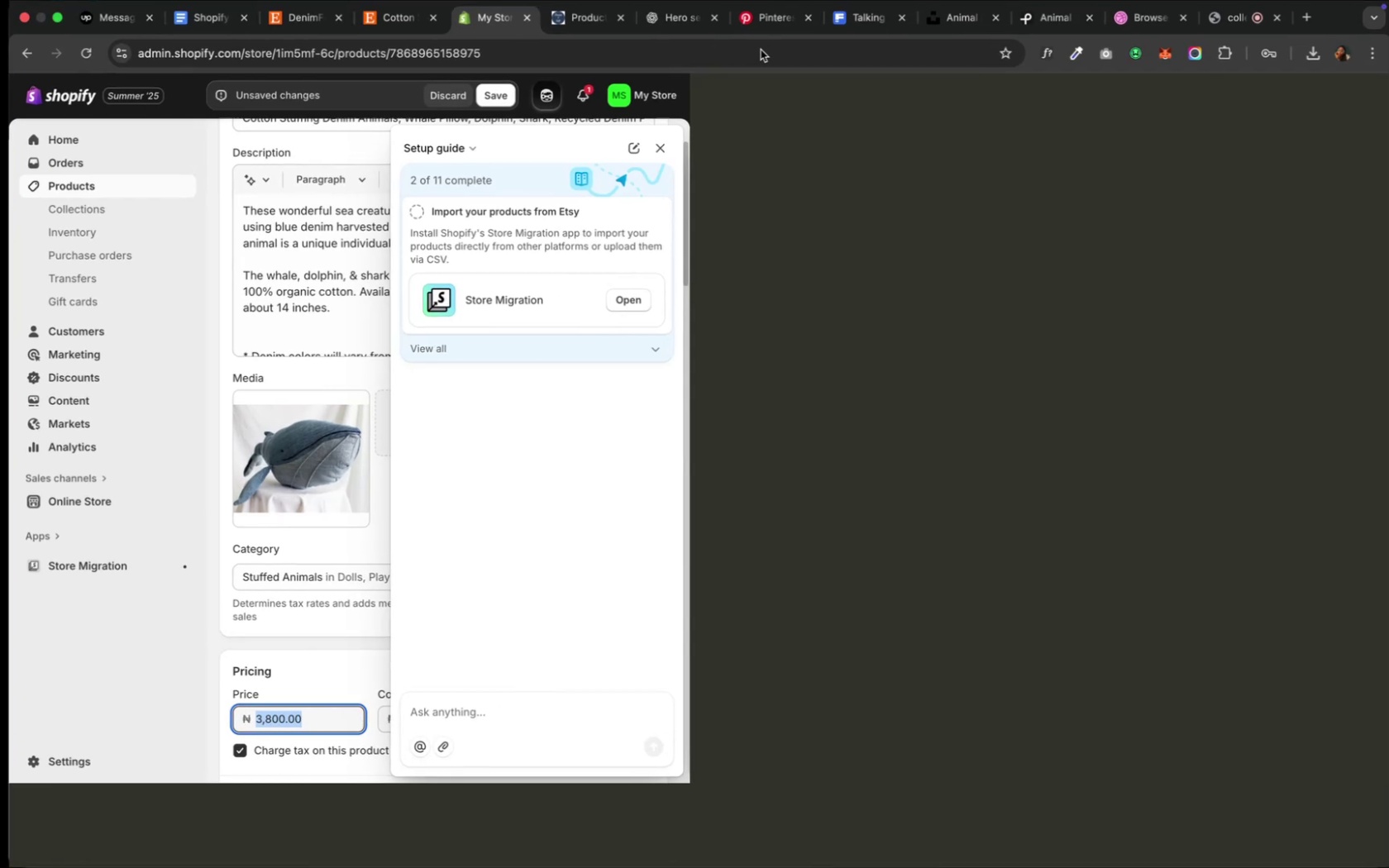 
left_click([262, 403])
 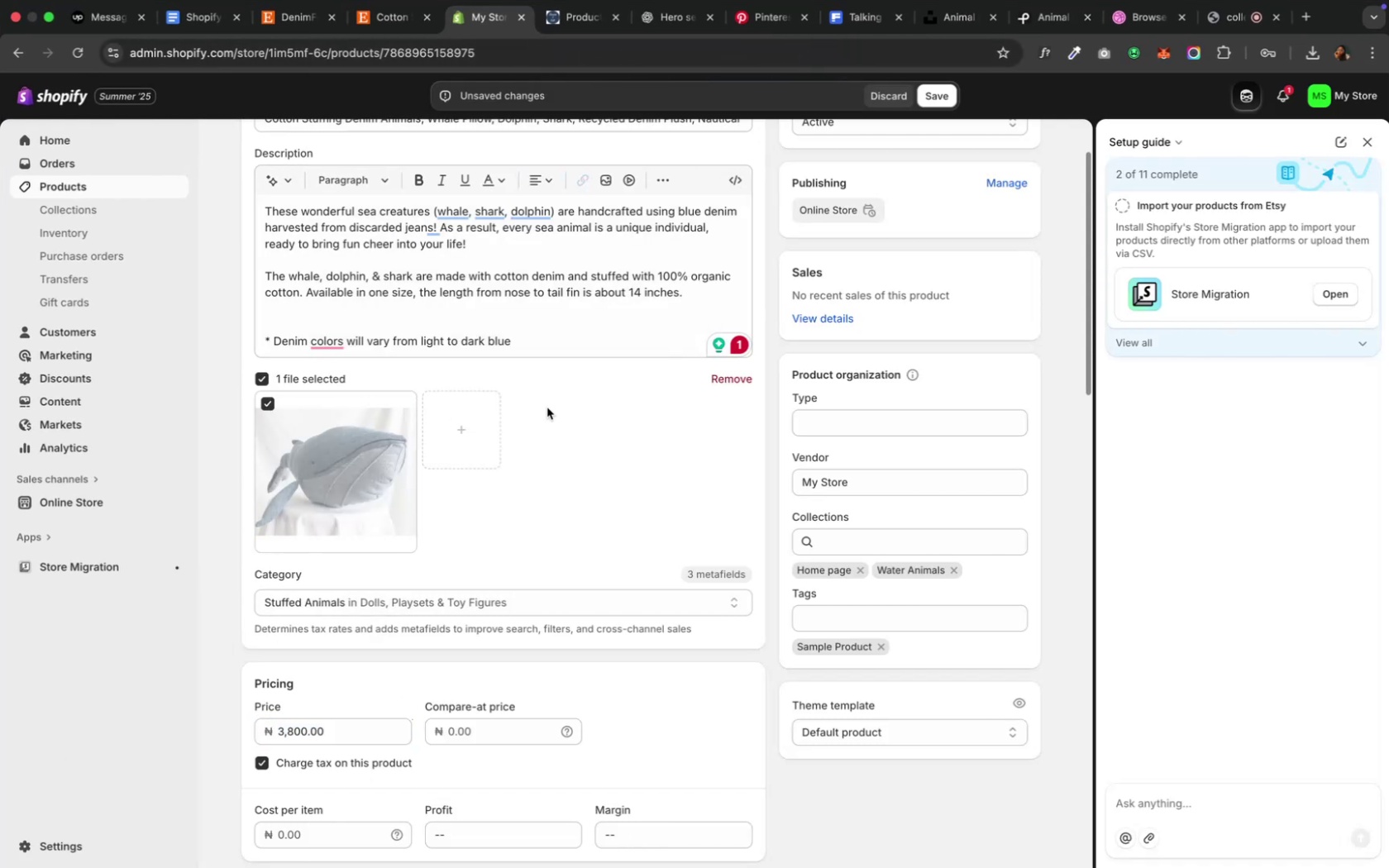 
wait(6.43)
 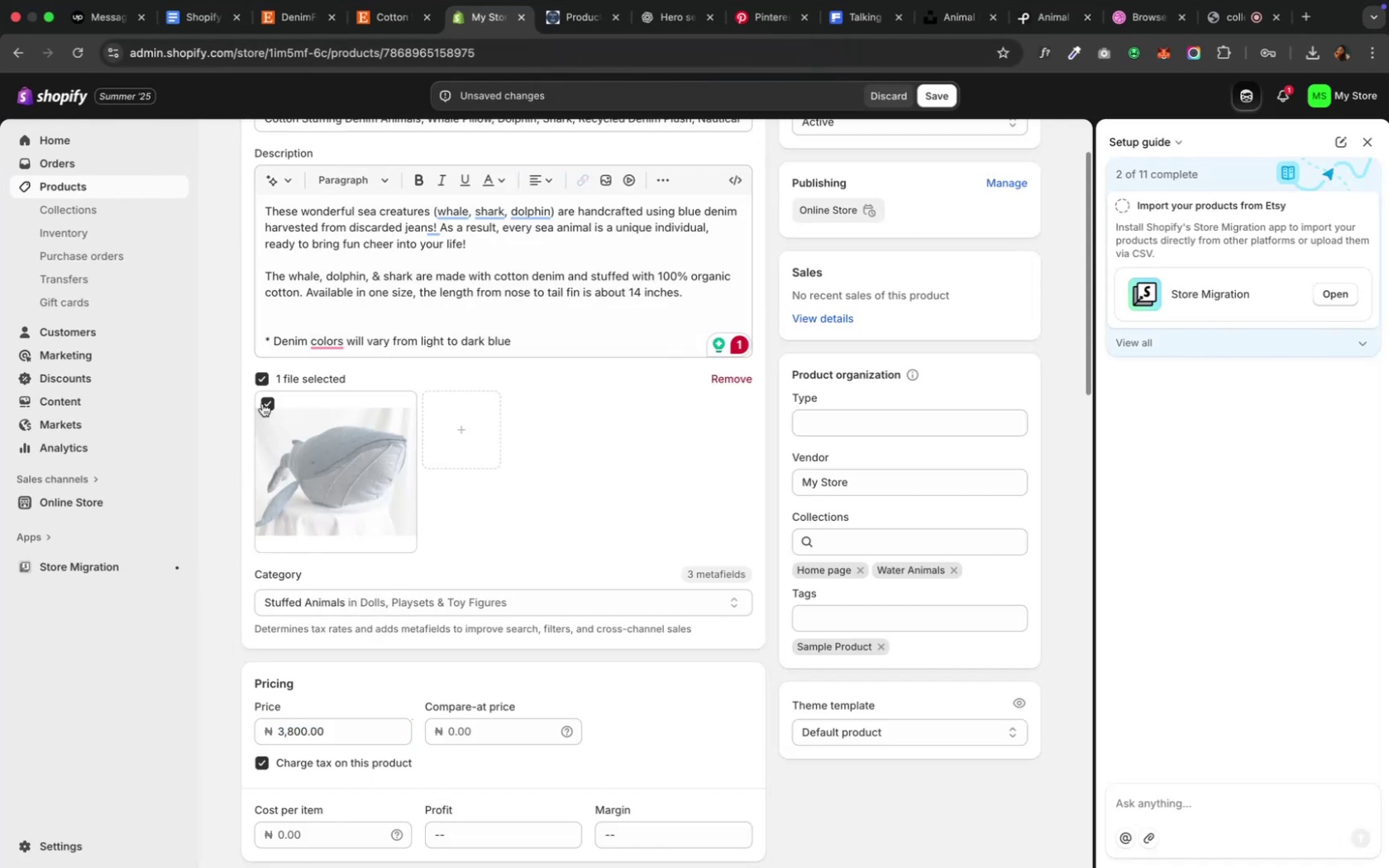 
left_click([750, 381])
 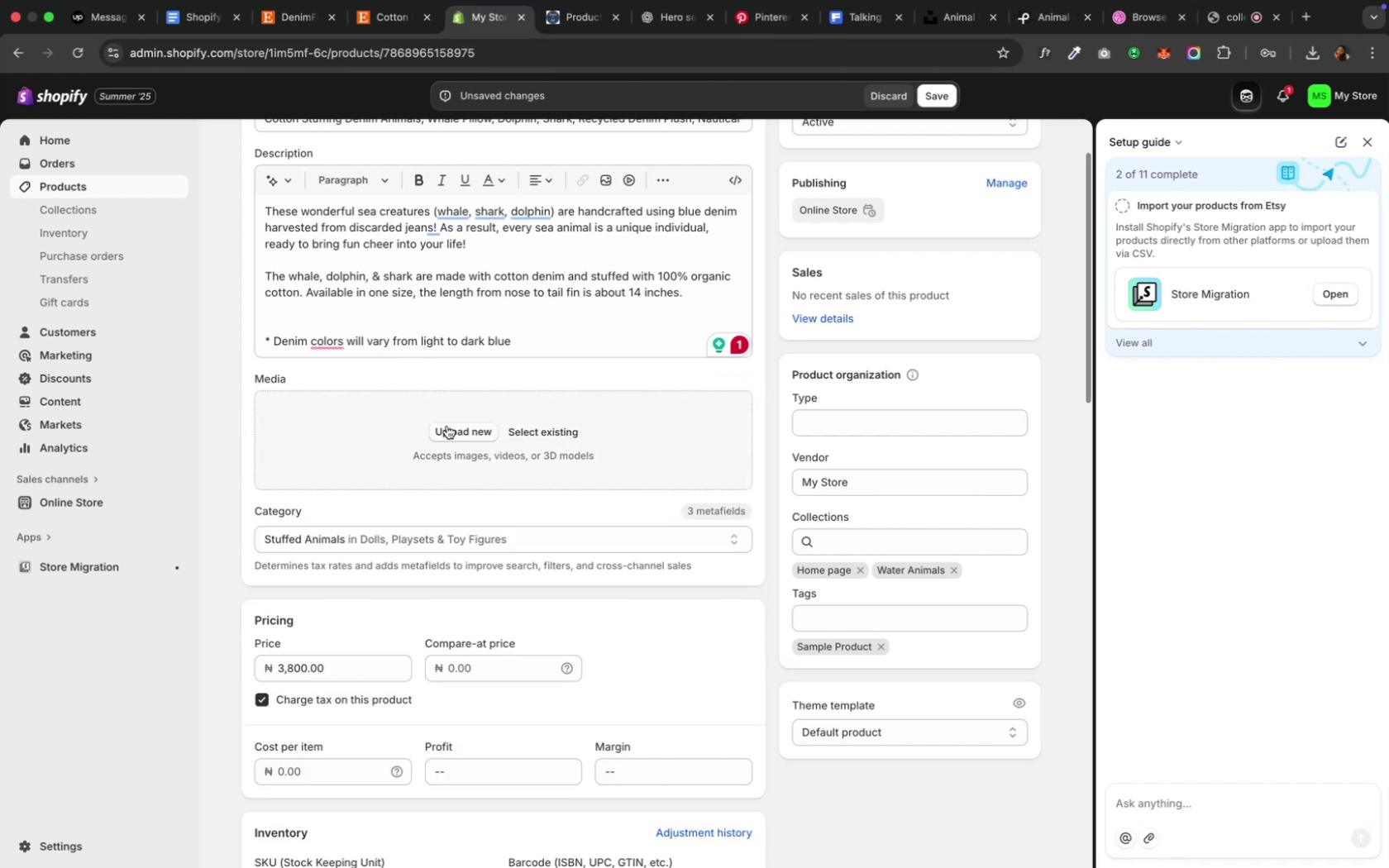 
left_click([447, 427])
 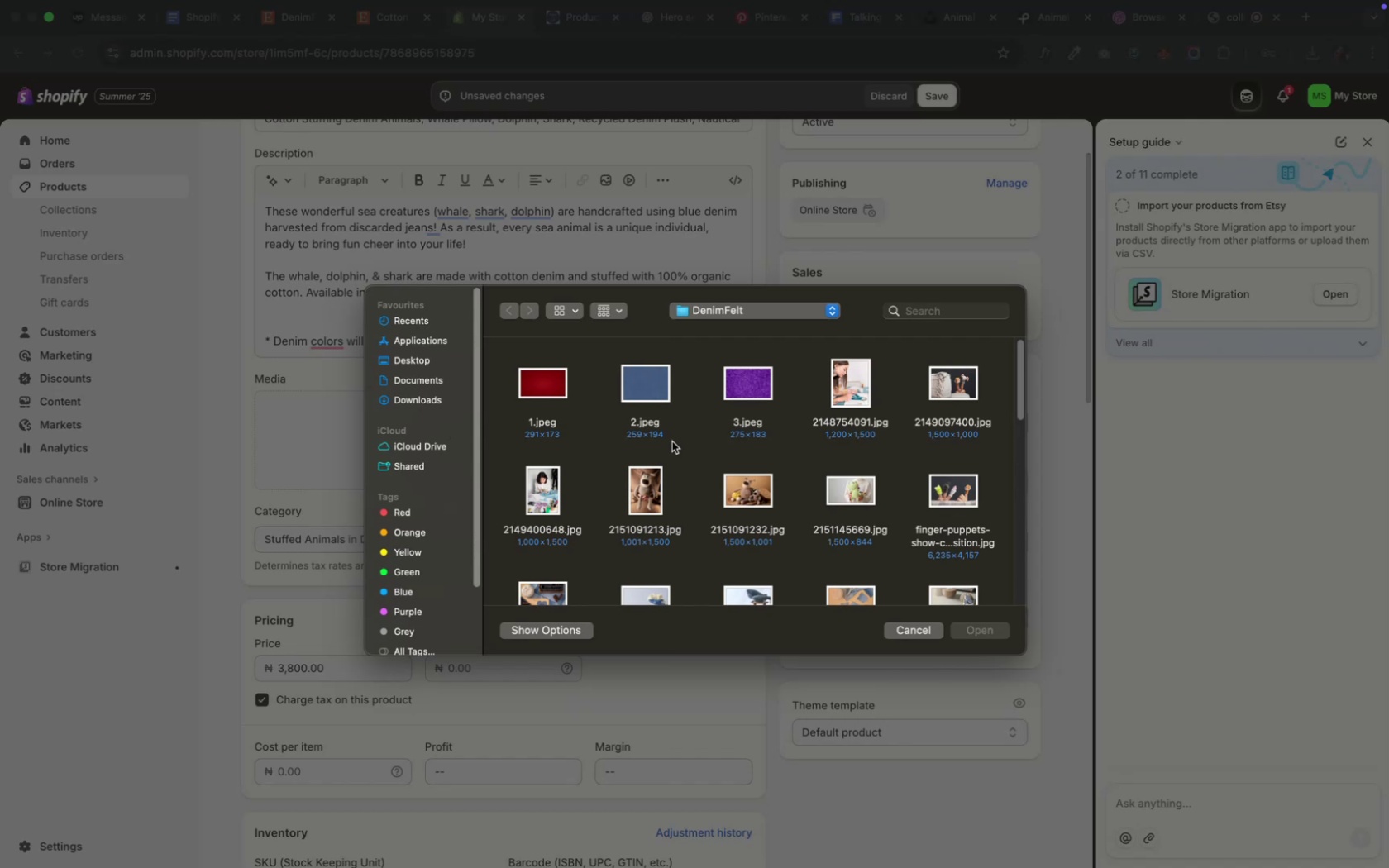 
wait(12.06)
 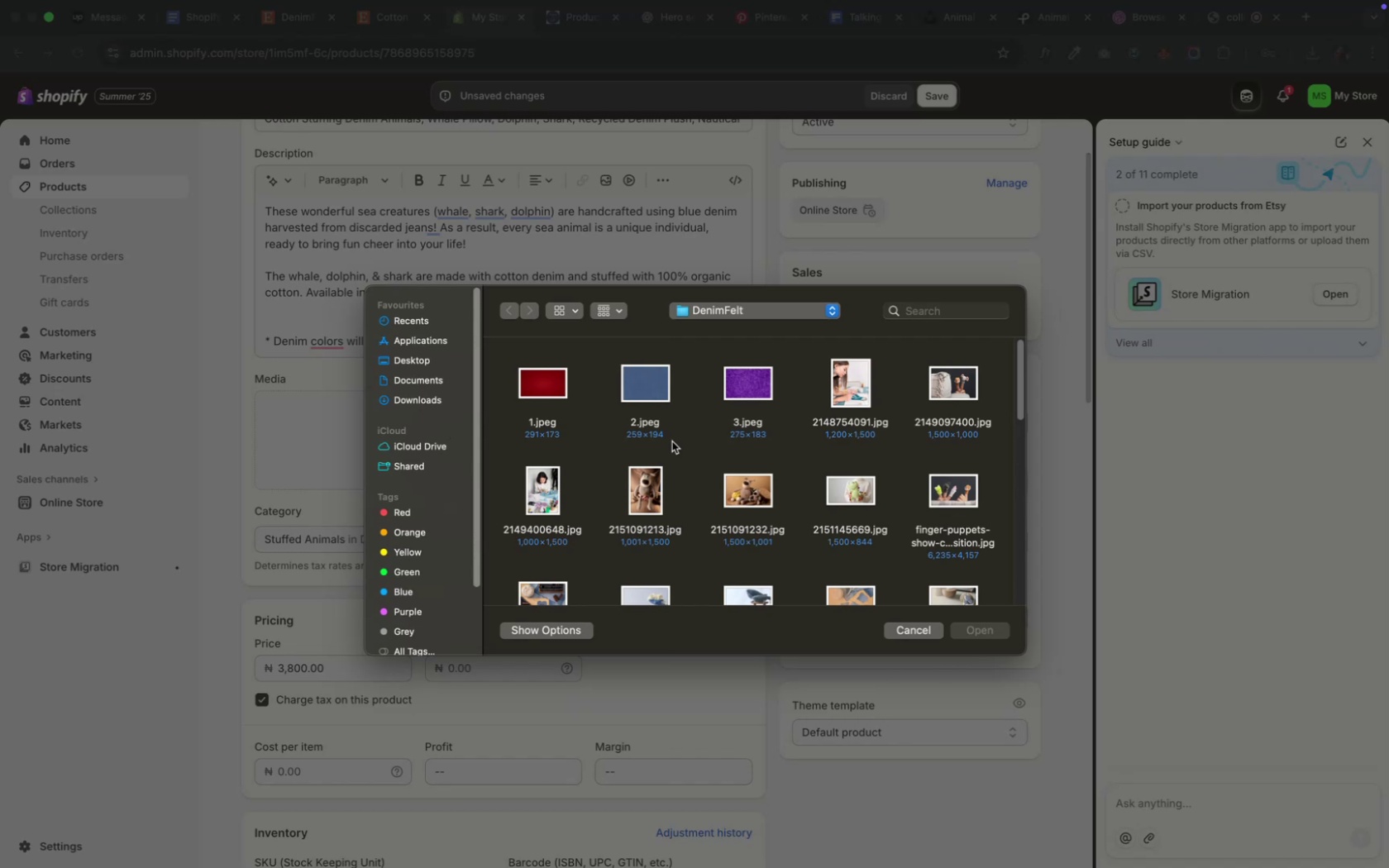 
scroll: coordinate [823, 436], scroll_direction: down, amount: 74.0
 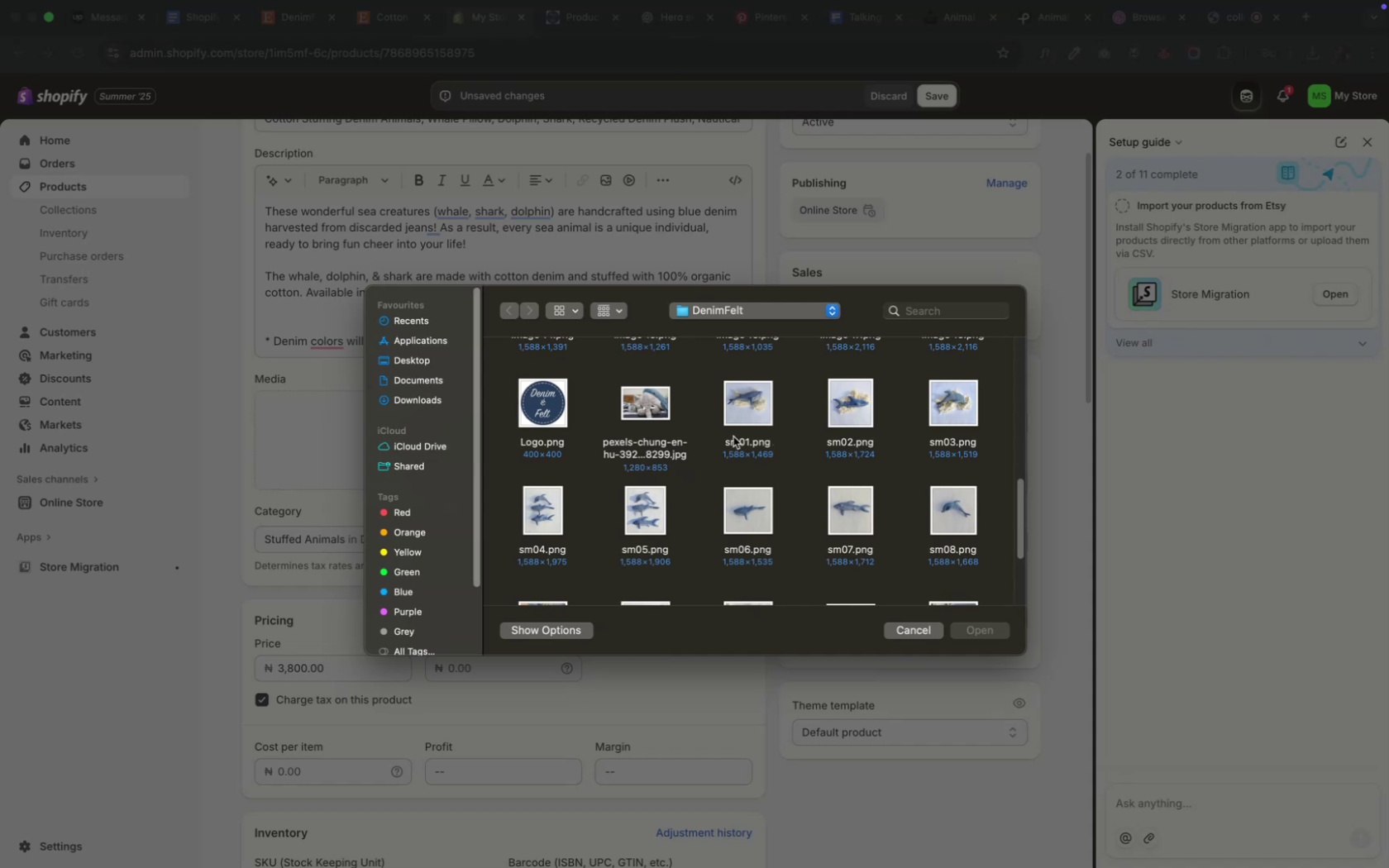 
left_click([728, 426])
 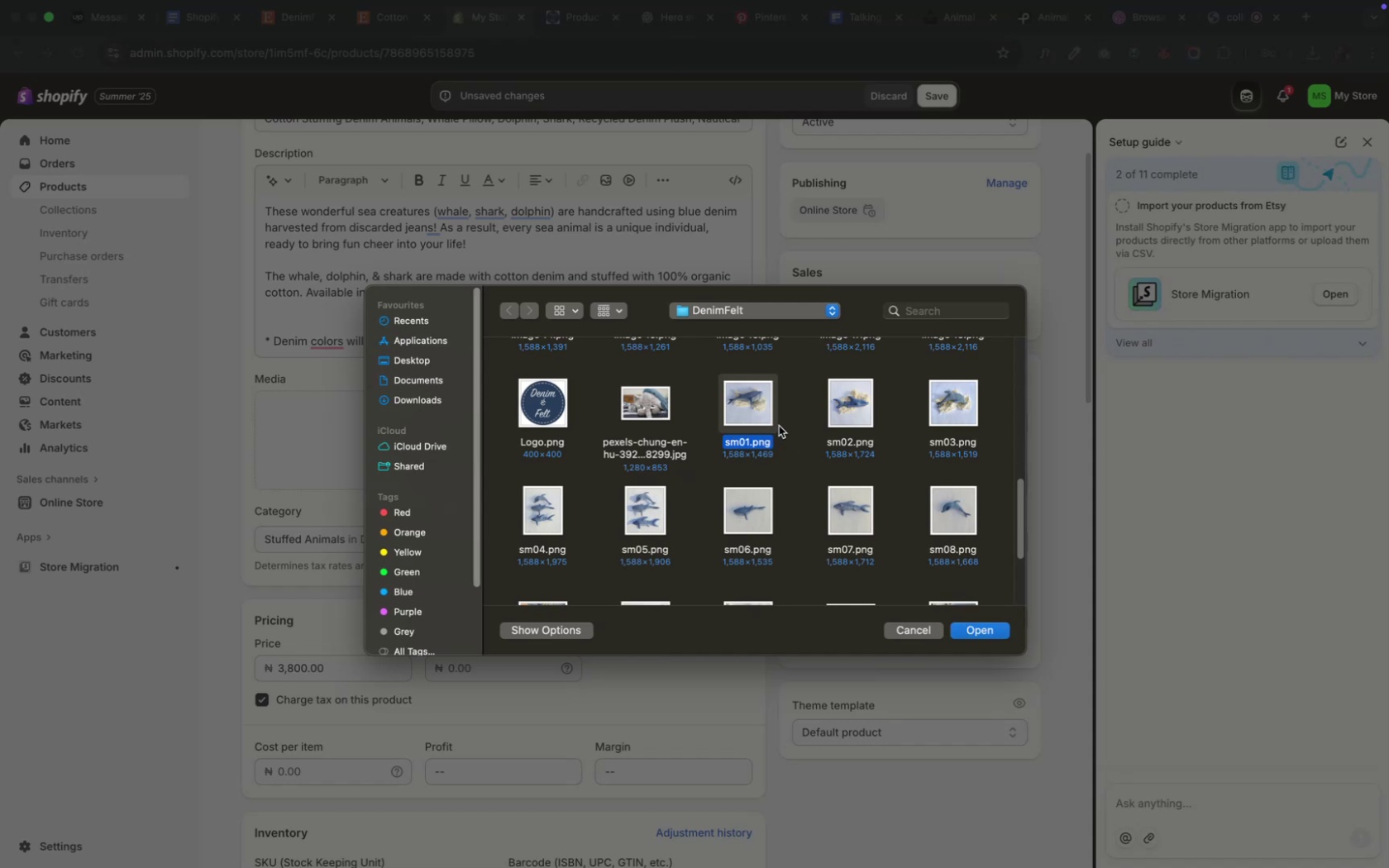 
wait(6.17)
 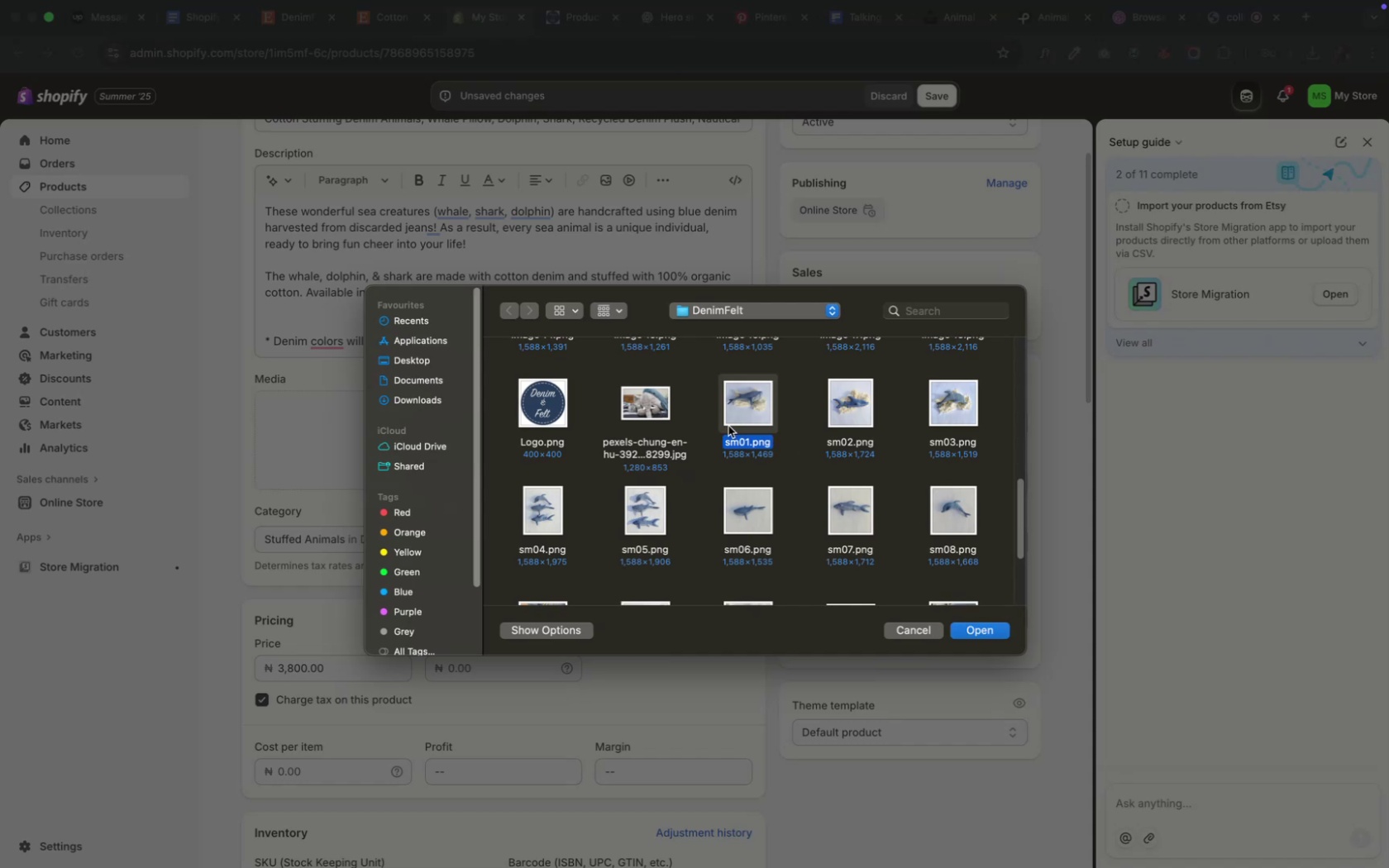 
hold_key(key=ShiftLeft, duration=8.1)
left_click([843, 398])
 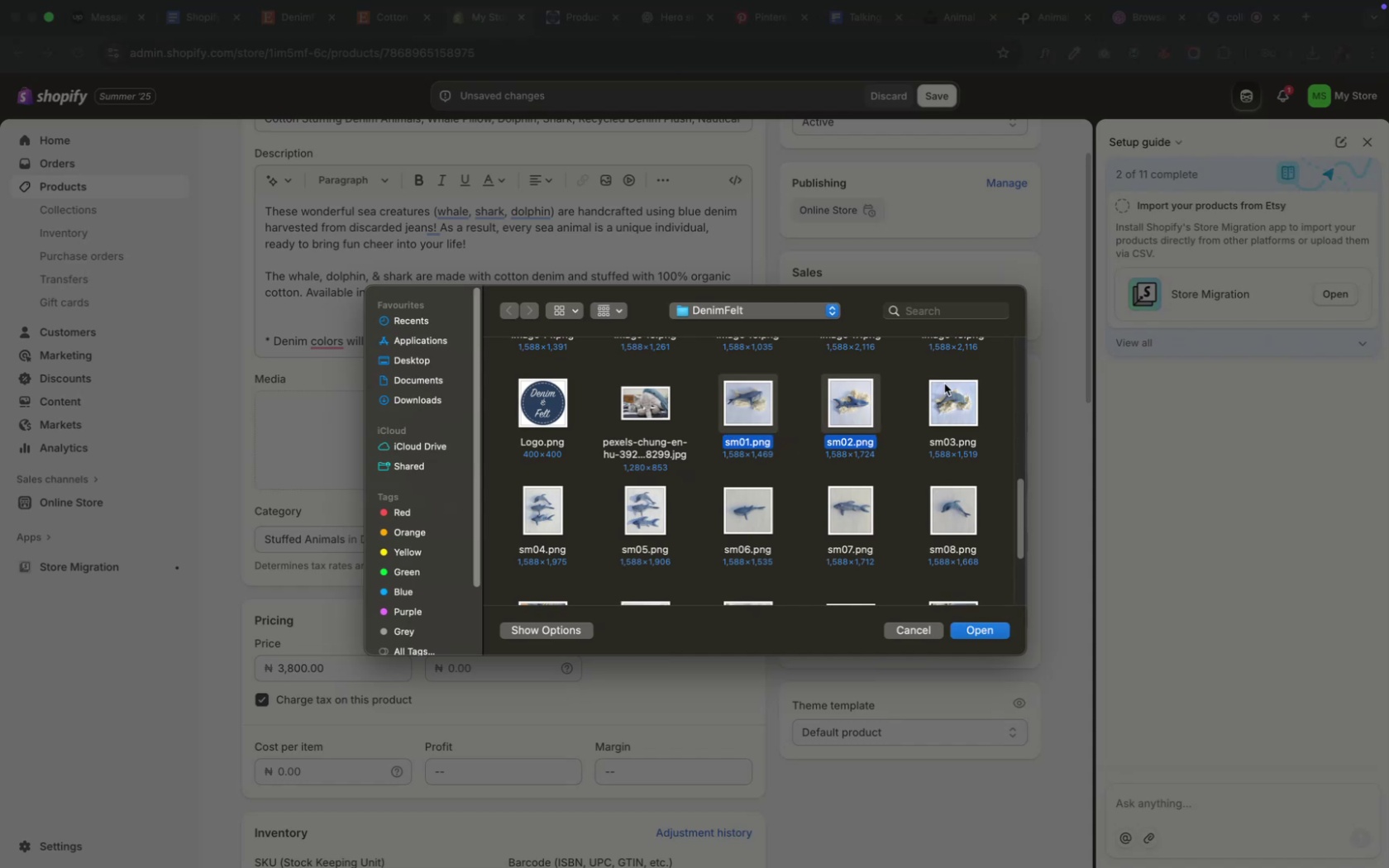 
left_click([943, 384])
 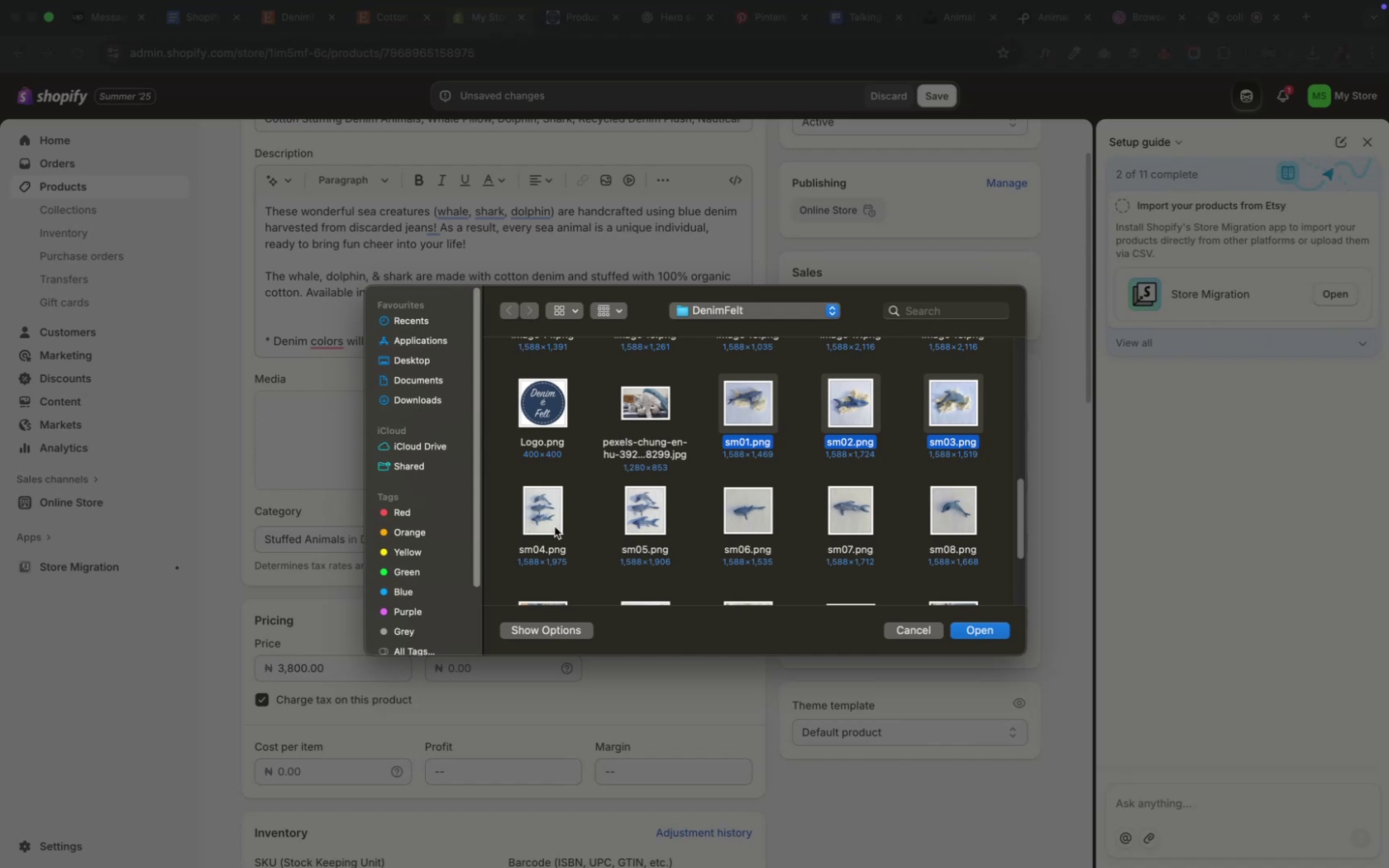 
left_click([553, 524])
 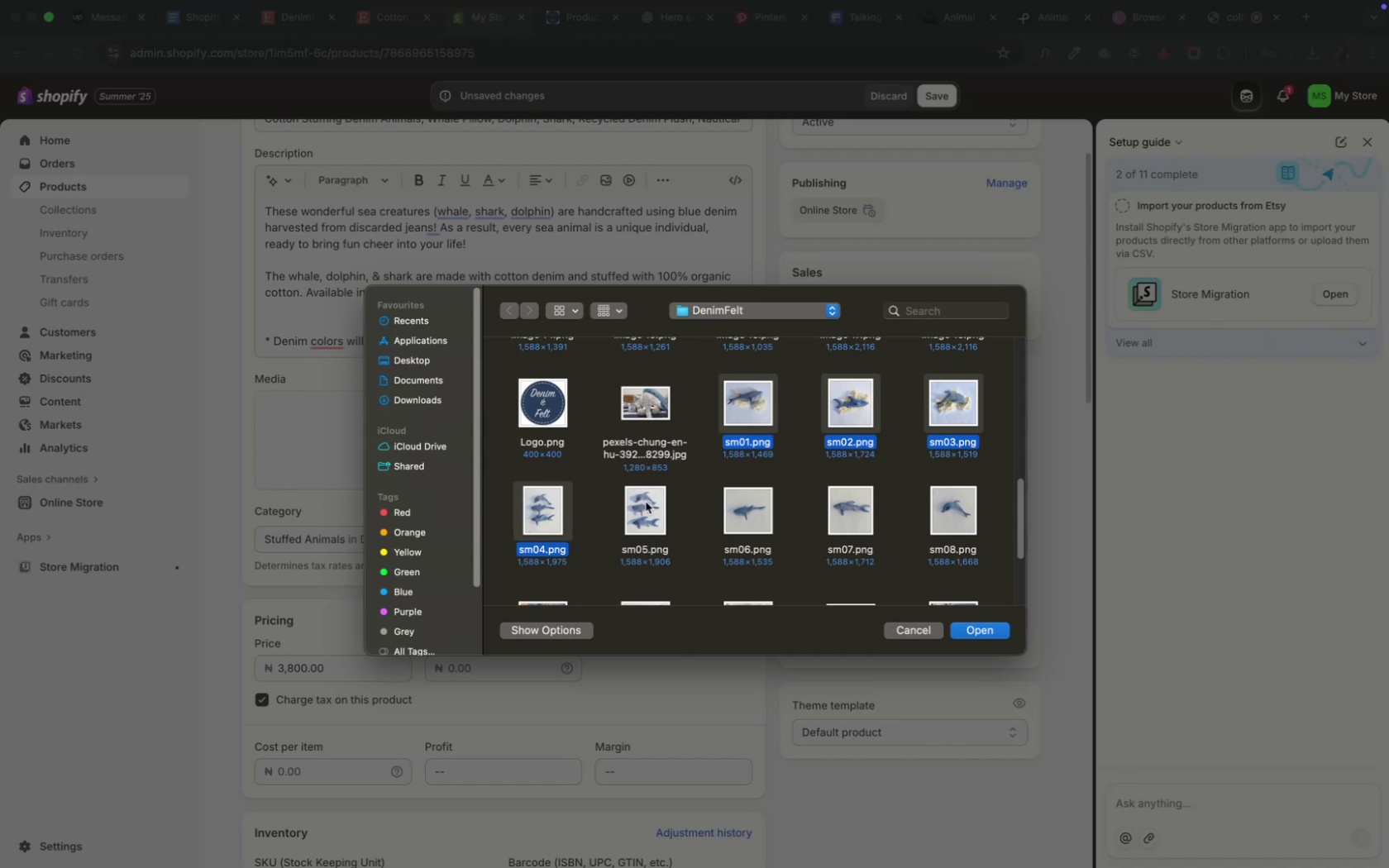 
left_click([645, 502])
 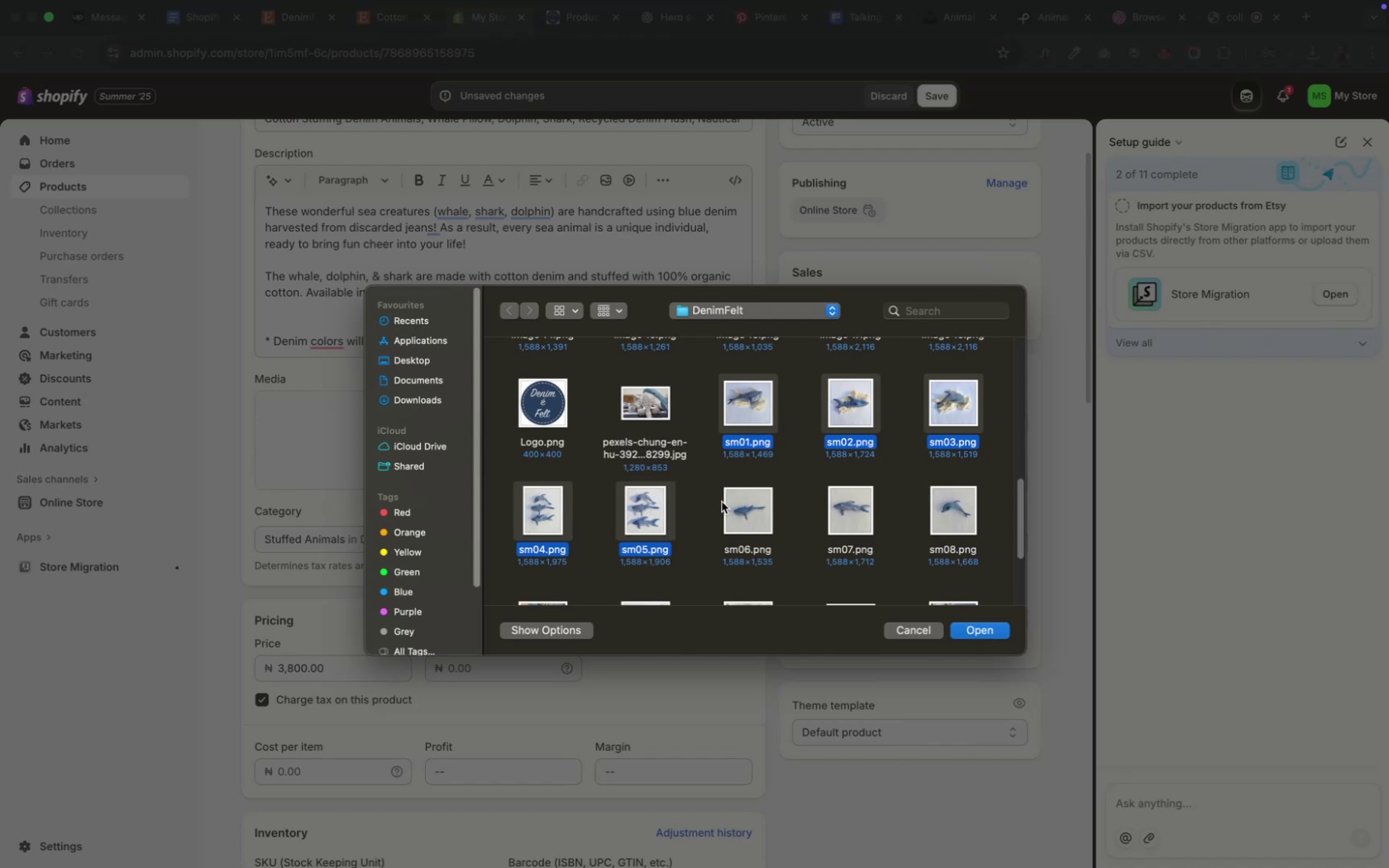 
left_click([737, 502])
 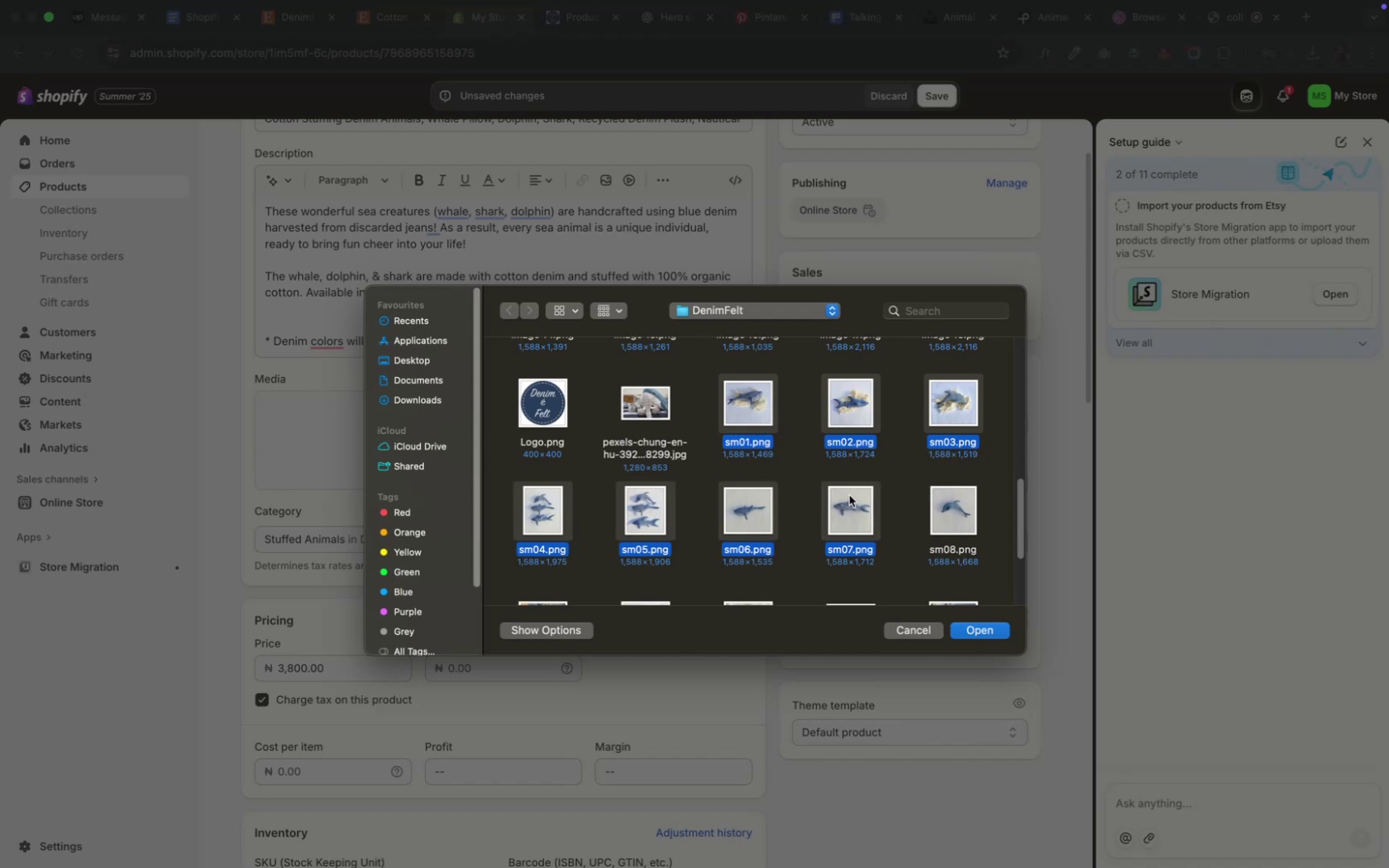 
left_click([848, 495])
 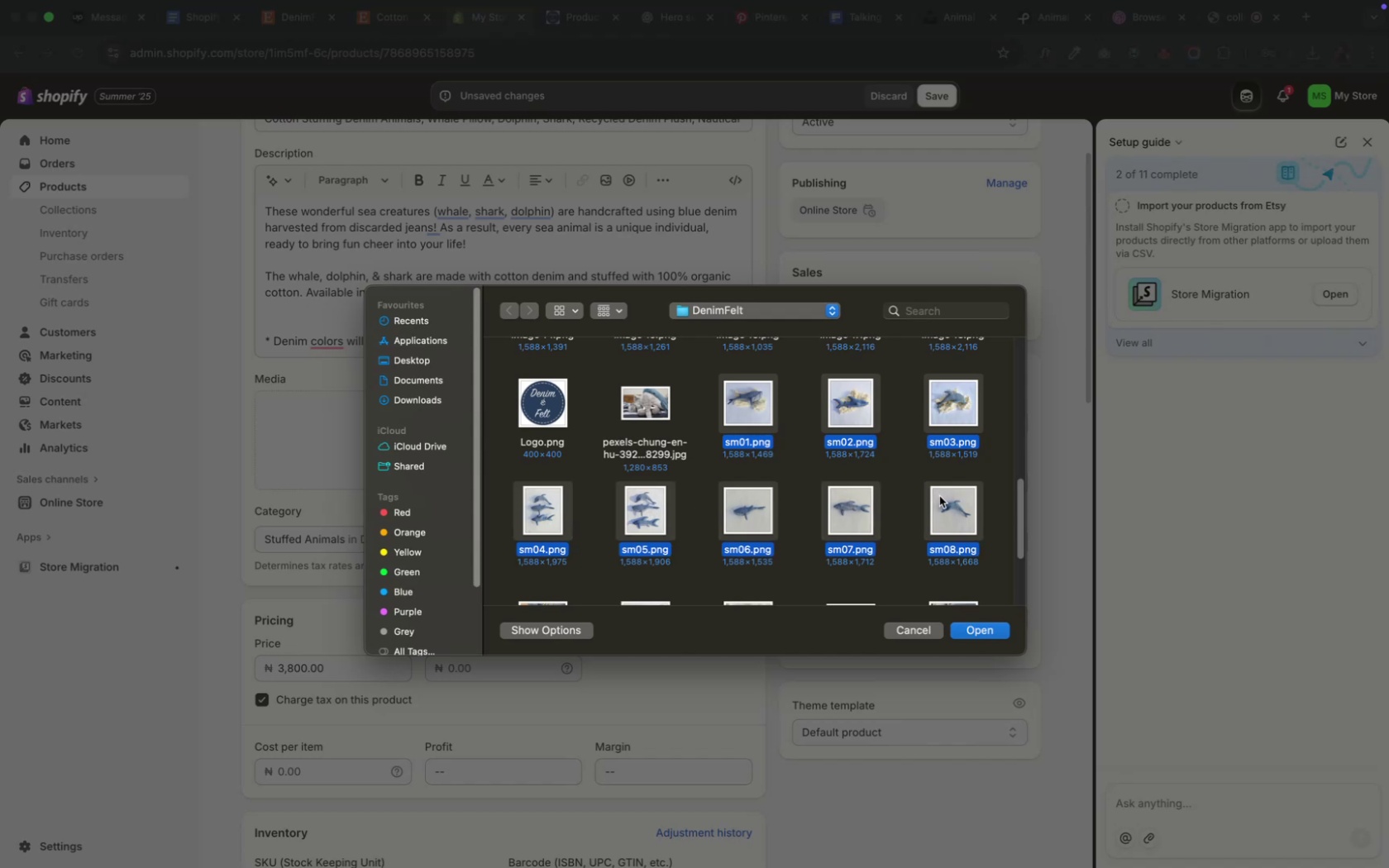 
left_click([938, 496])
 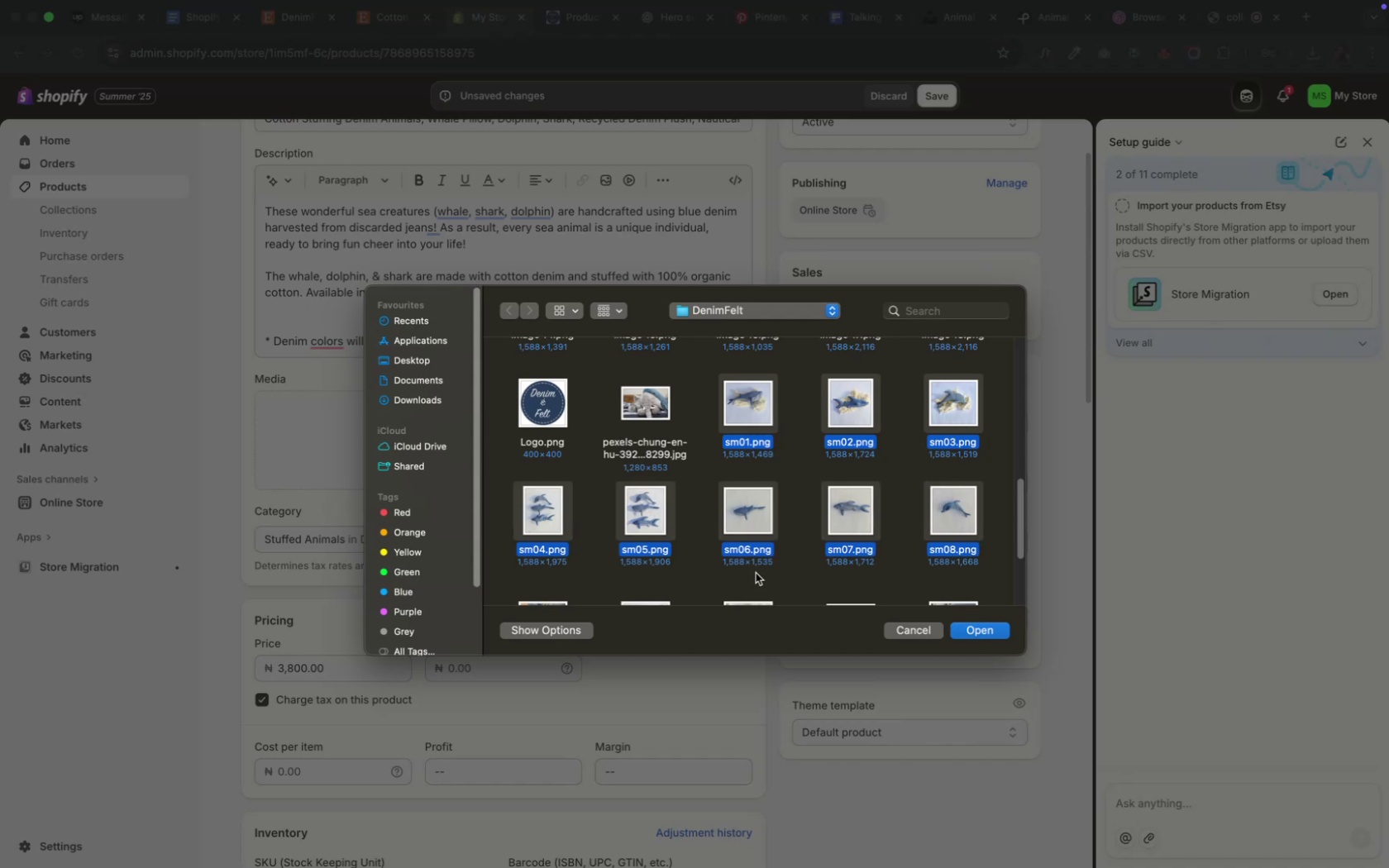 
scroll: coordinate [755, 570], scroll_direction: down, amount: 9.0
 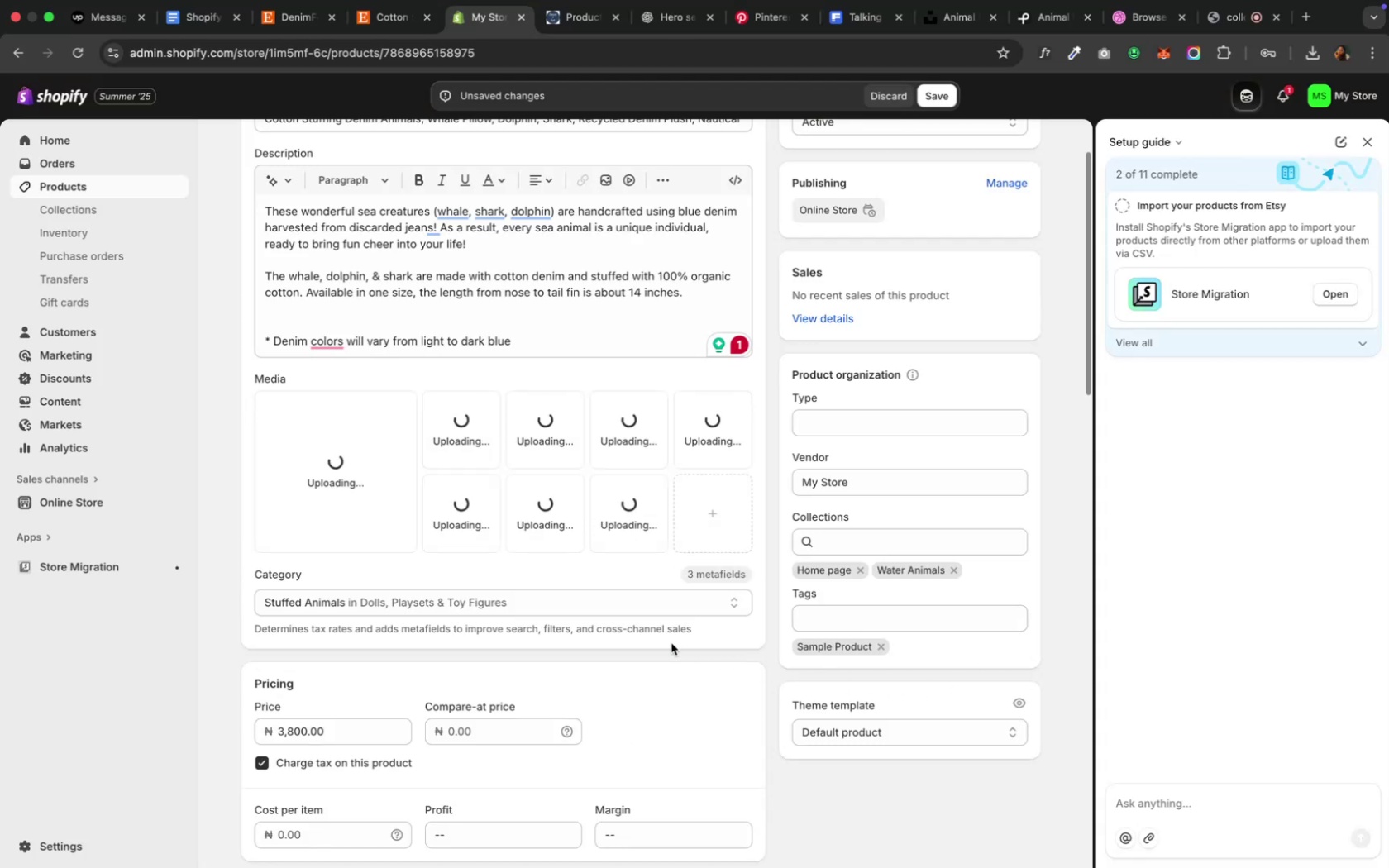 
wait(5.65)
 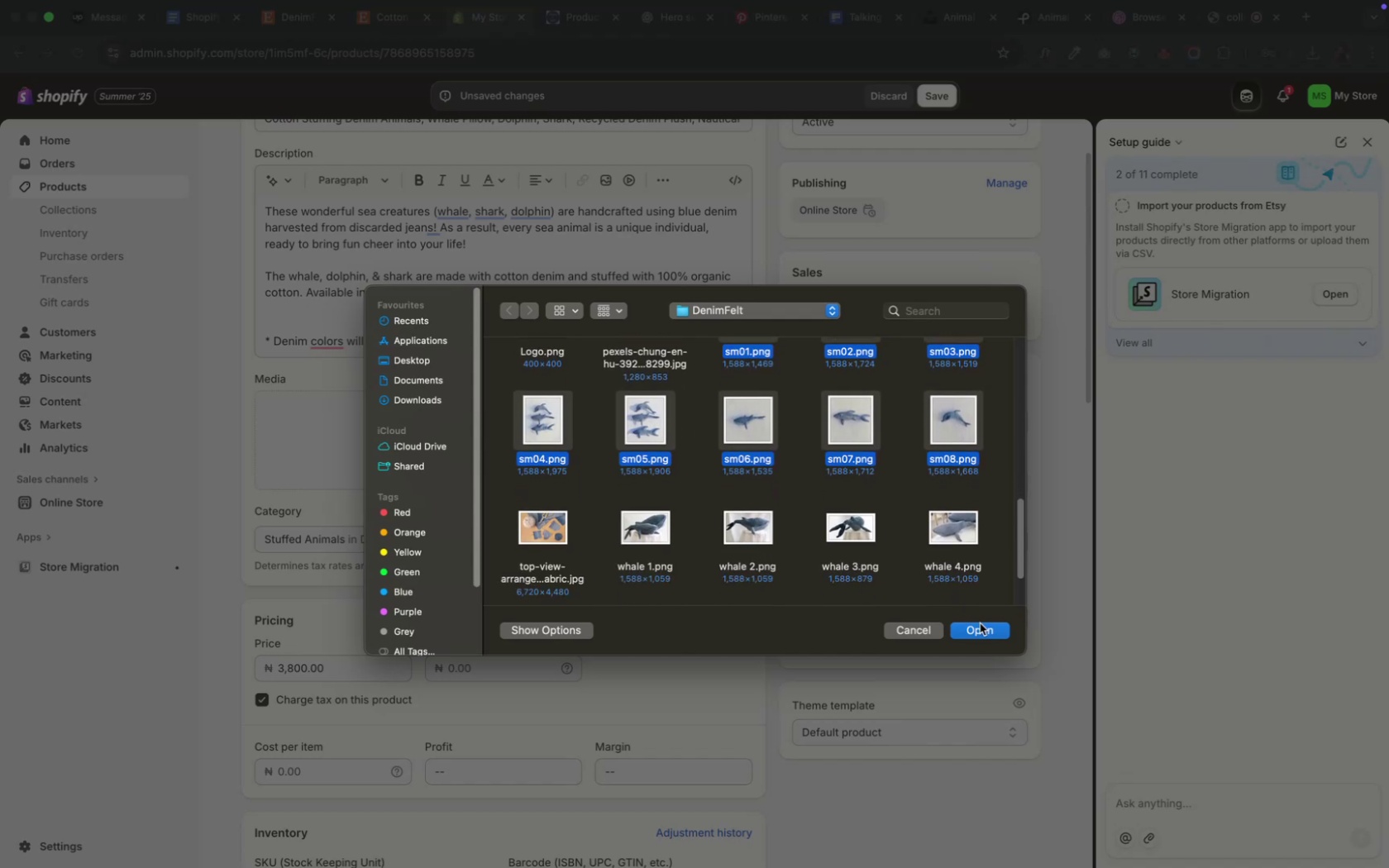 
scroll: coordinate [668, 644], scroll_direction: down, amount: 8.0
 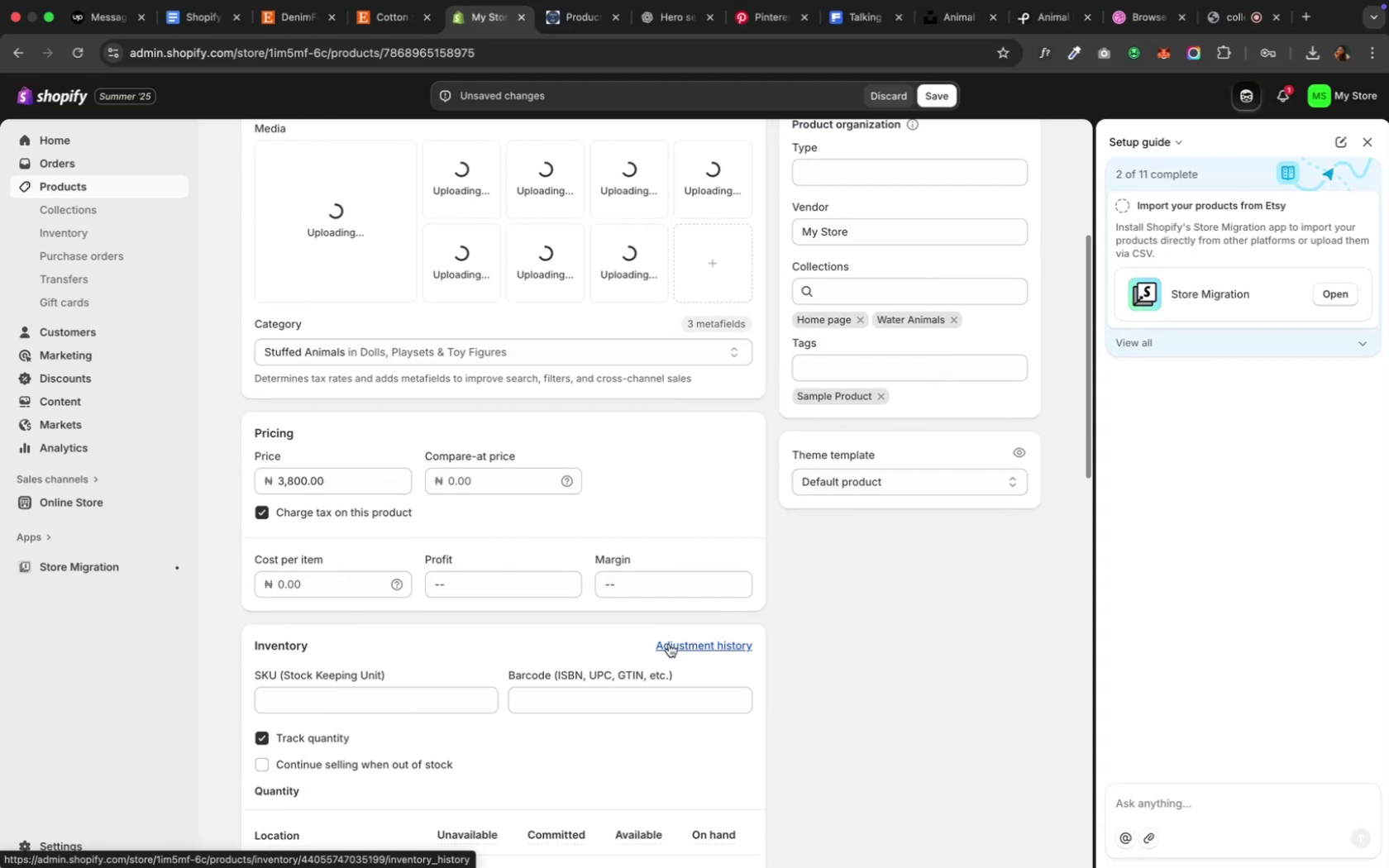 
wait(6.53)
 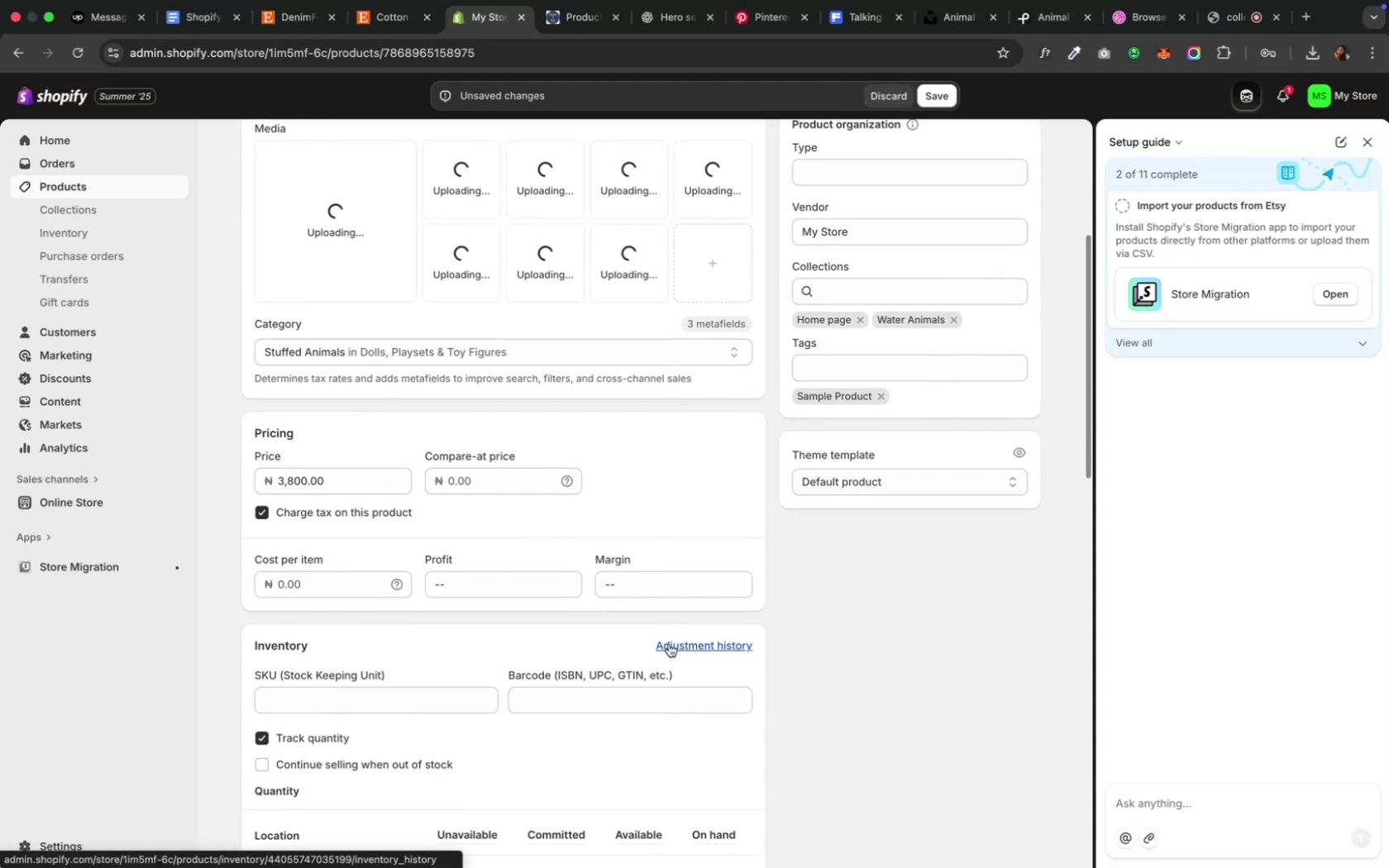 
scroll: coordinate [668, 644], scroll_direction: down, amount: 1.0
 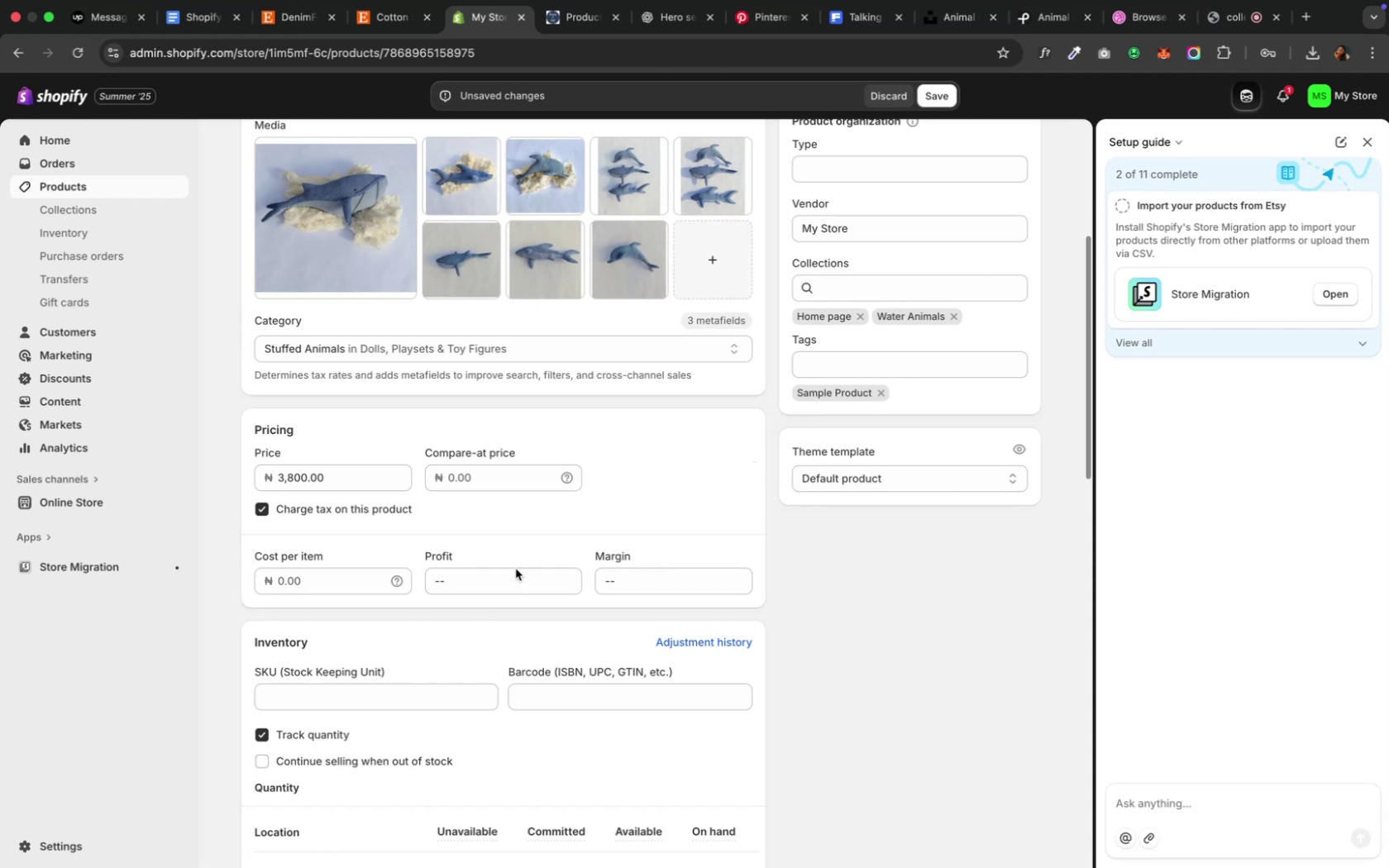 
wait(105.7)
 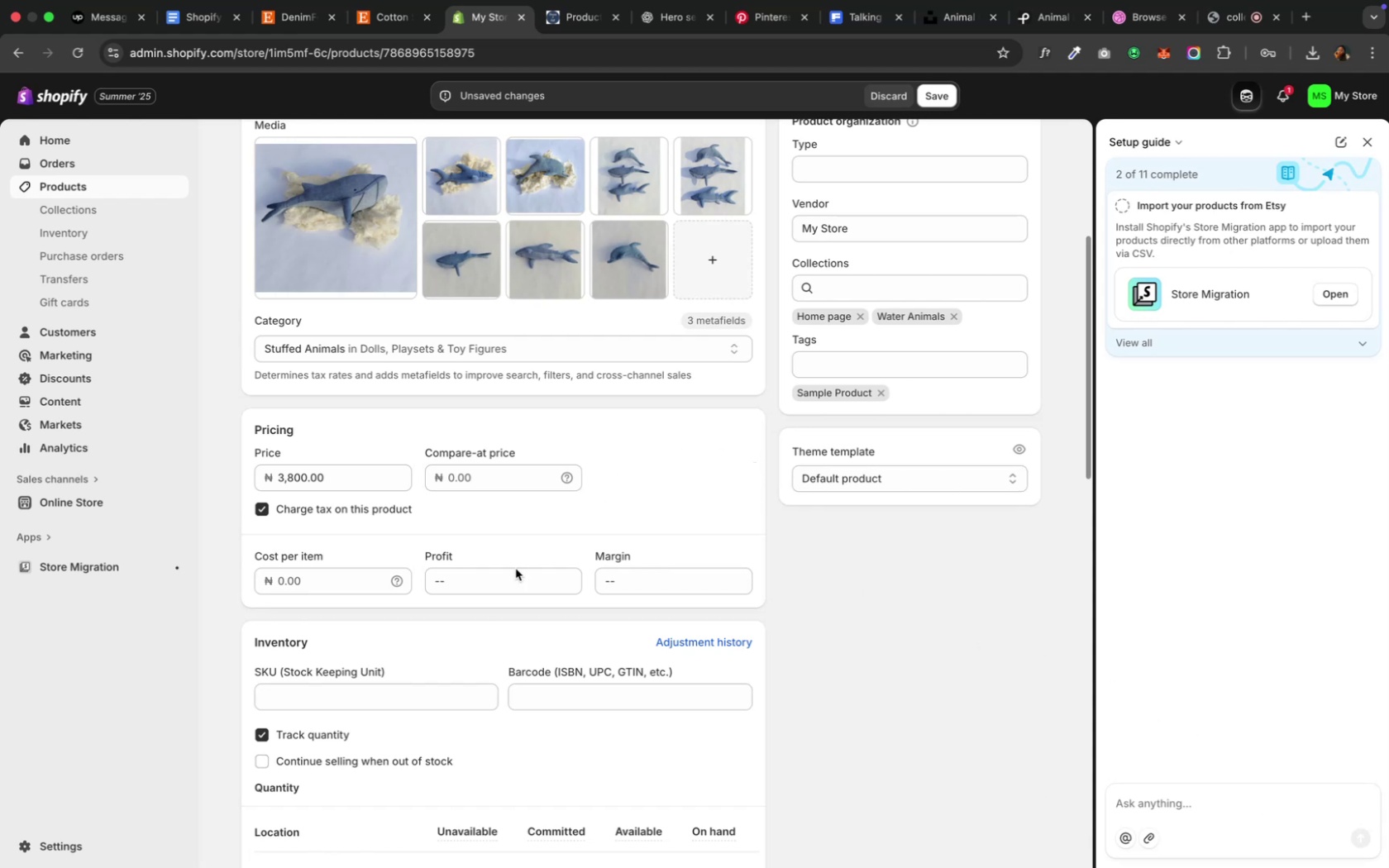 
scroll: coordinate [578, 649], scroll_direction: down, amount: 11.0
 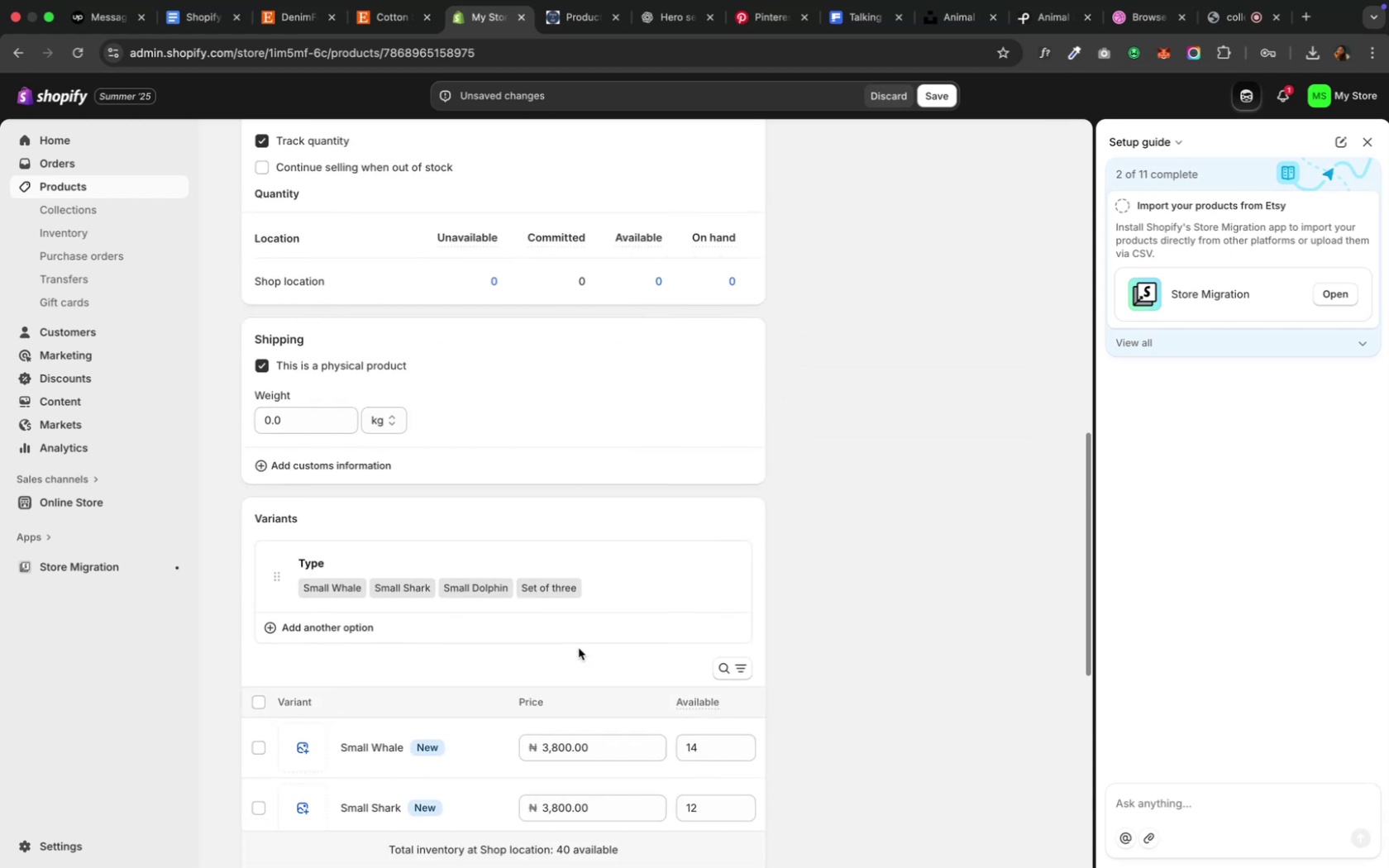 
scroll: coordinate [578, 648], scroll_direction: up, amount: 3.0
 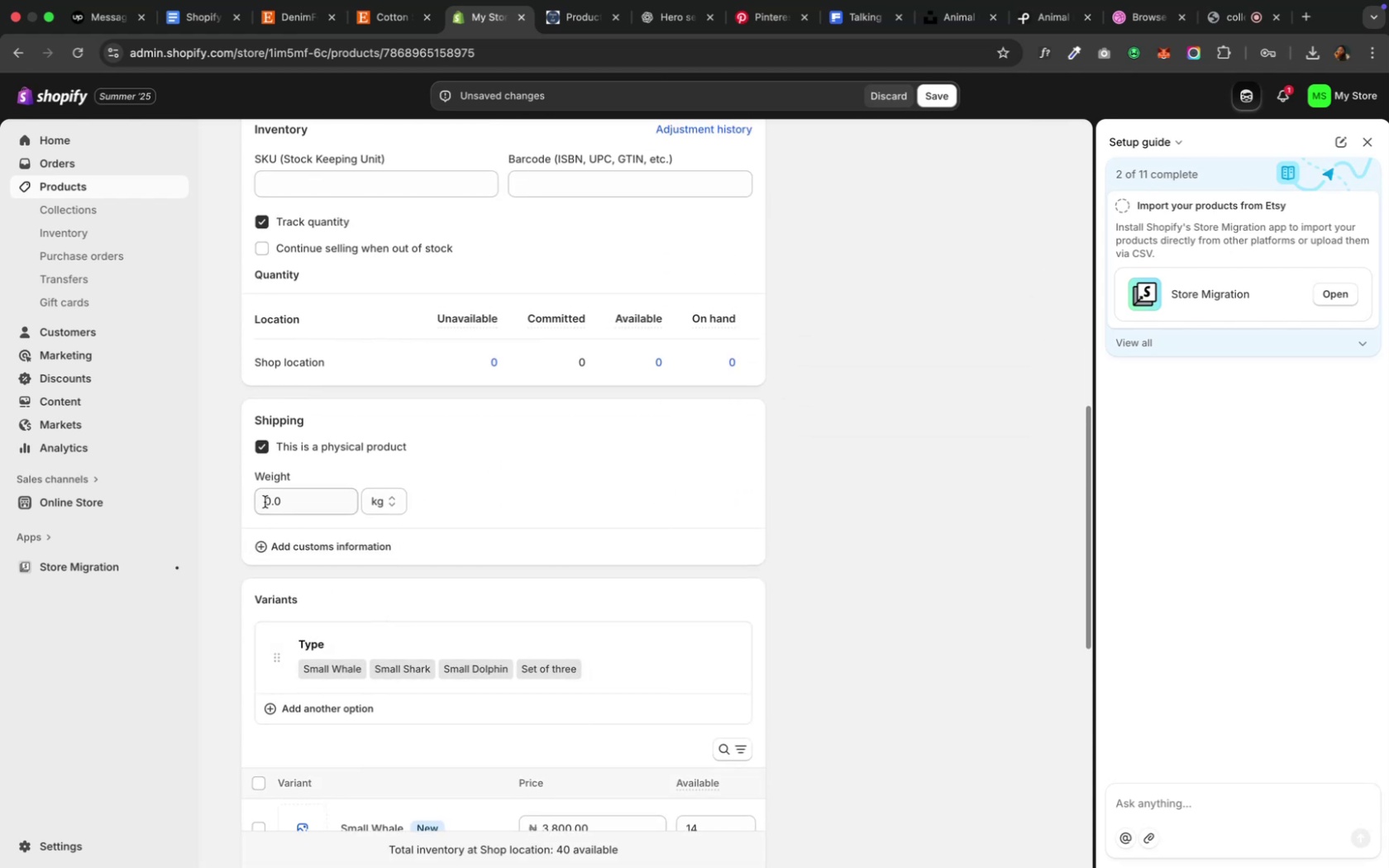 
left_click([268, 500])
 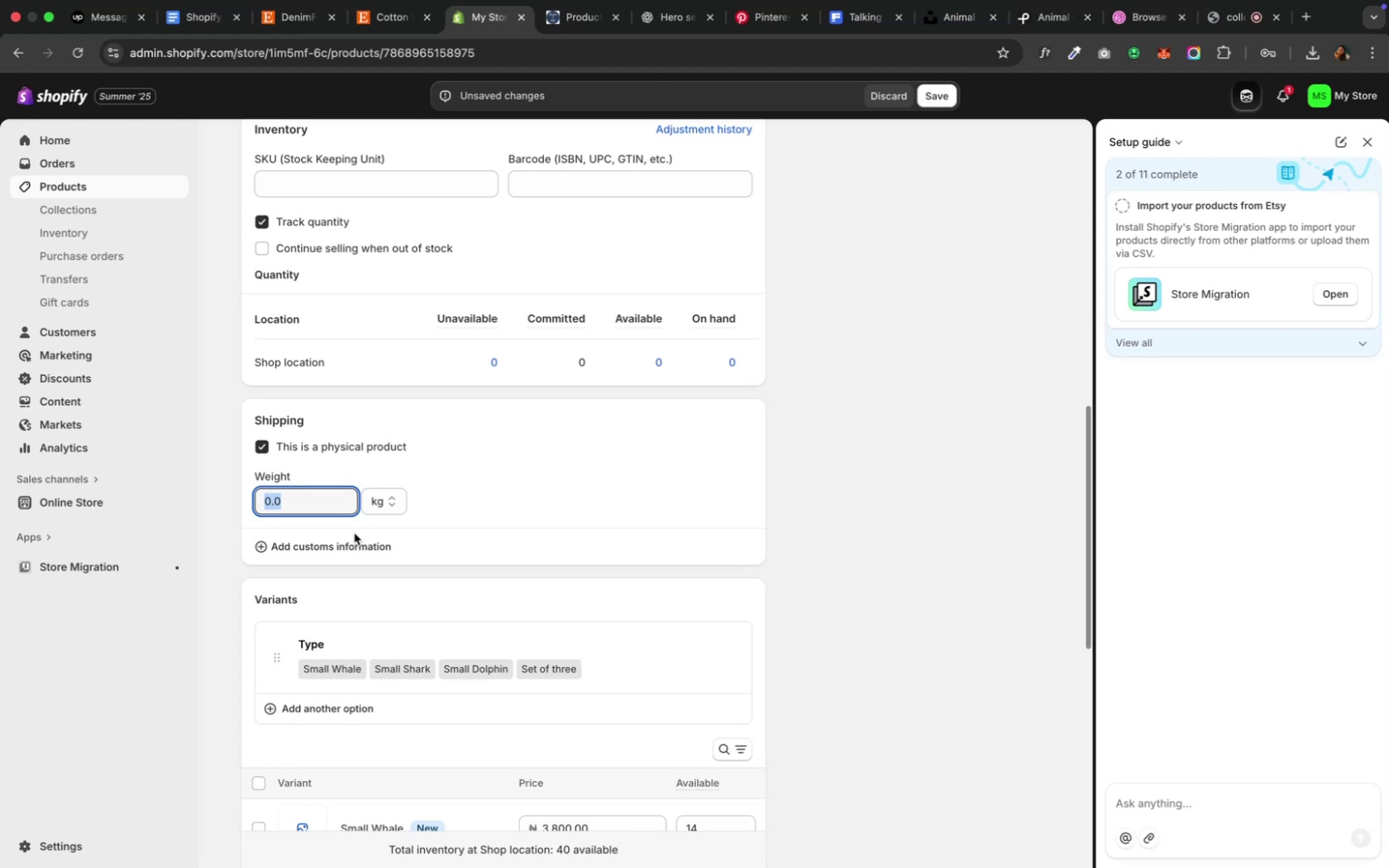 
wait(5.11)
 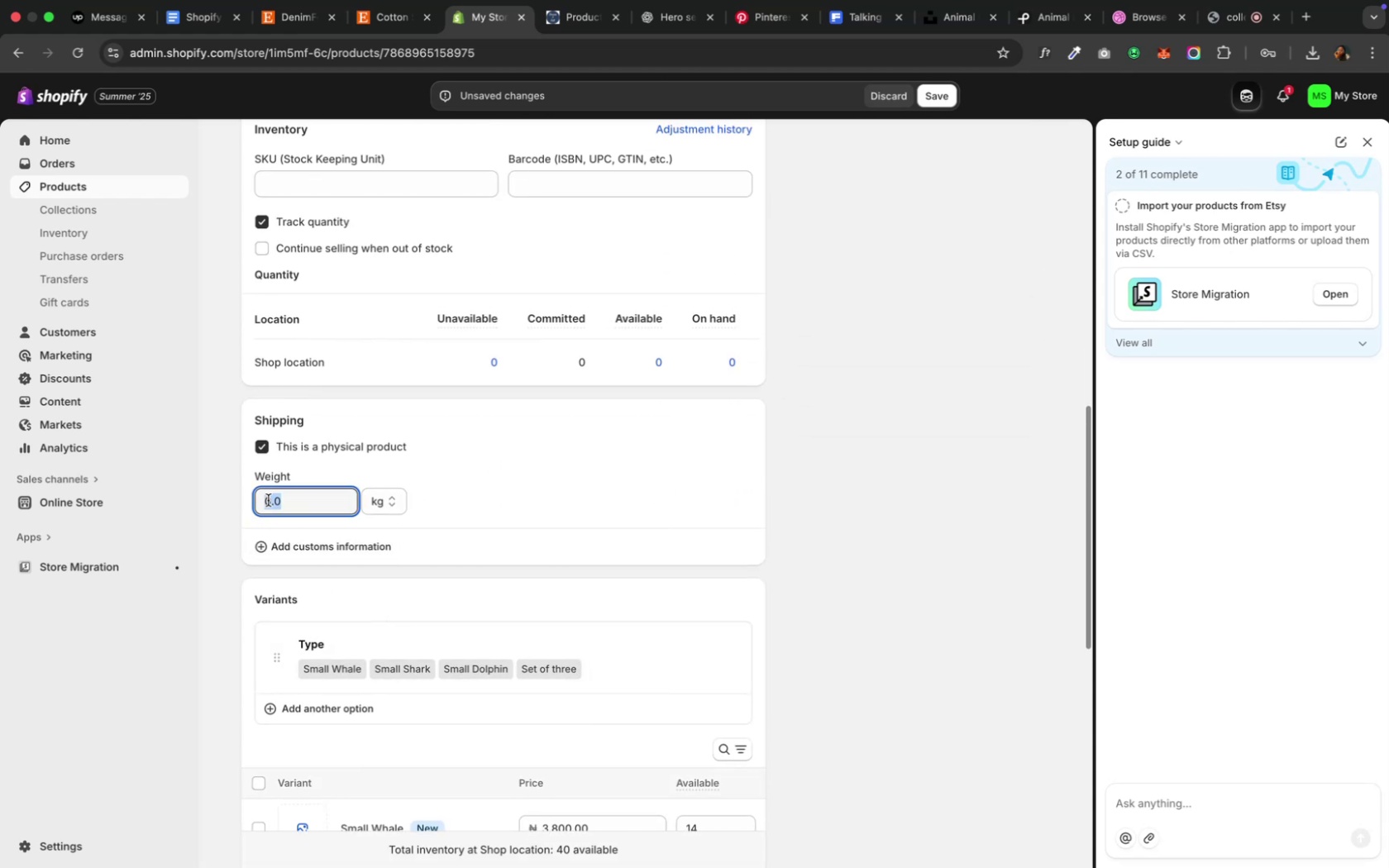 
key(ArrowLeft)
 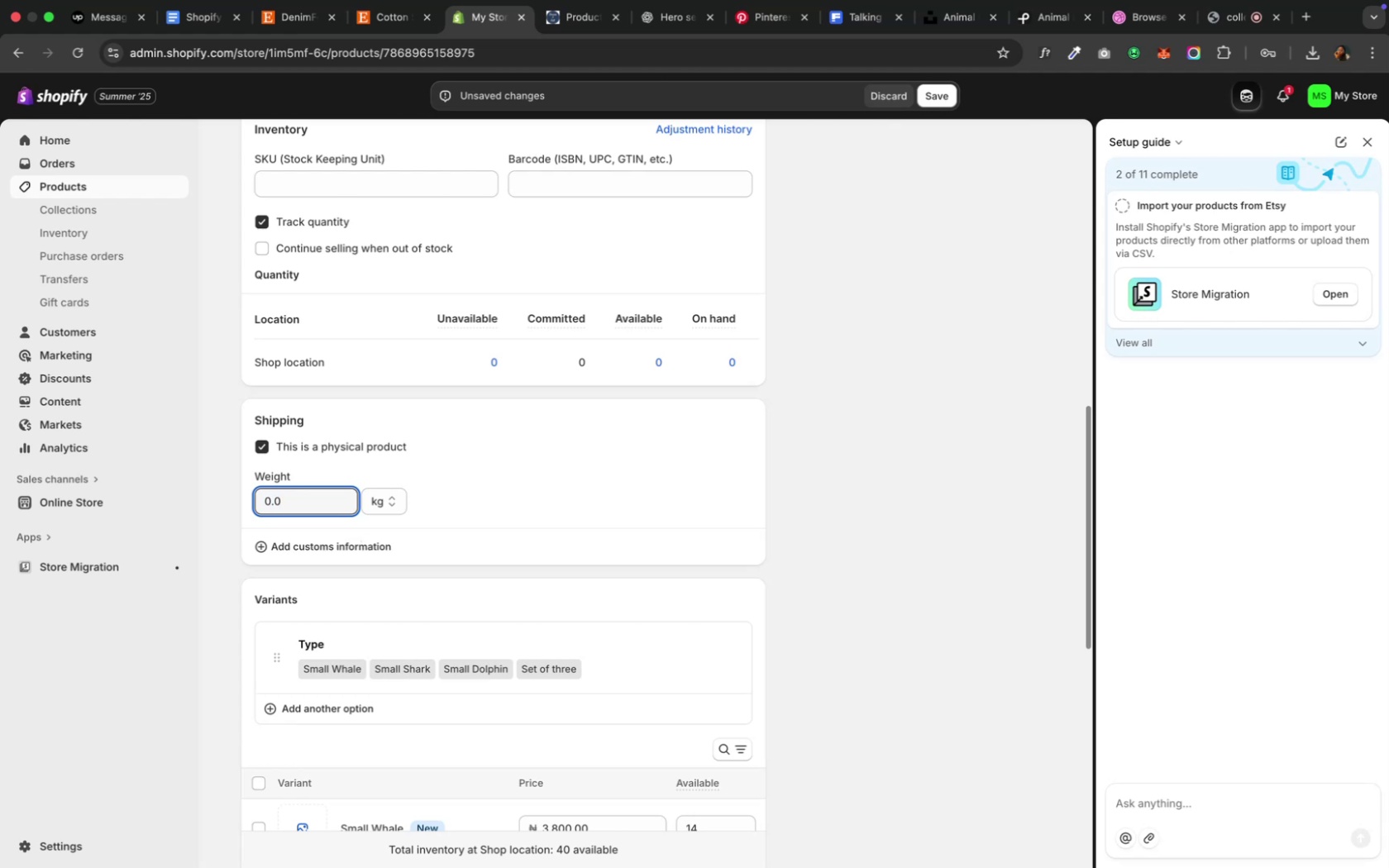 
key(ArrowRight)
 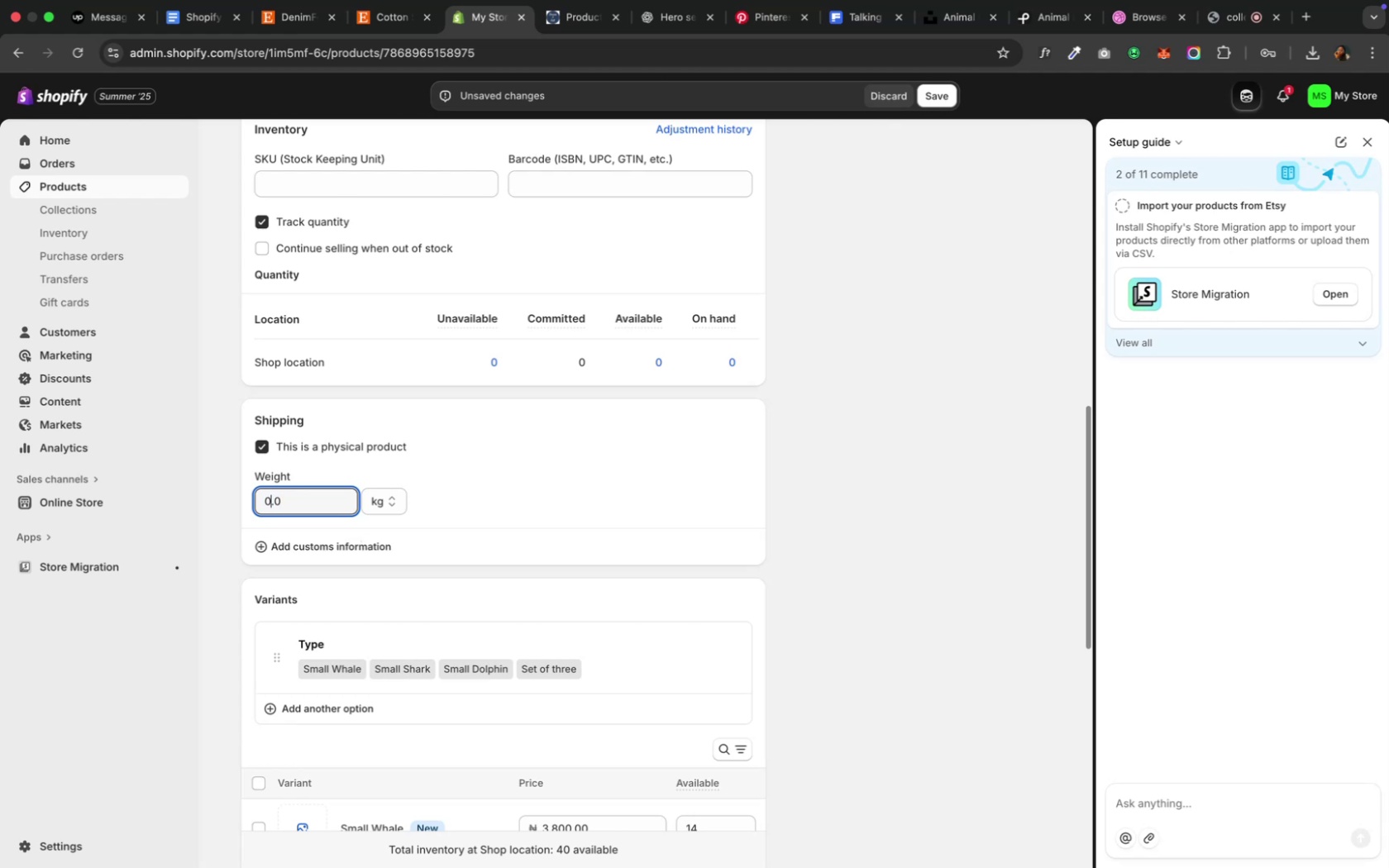 
key(Backspace)
 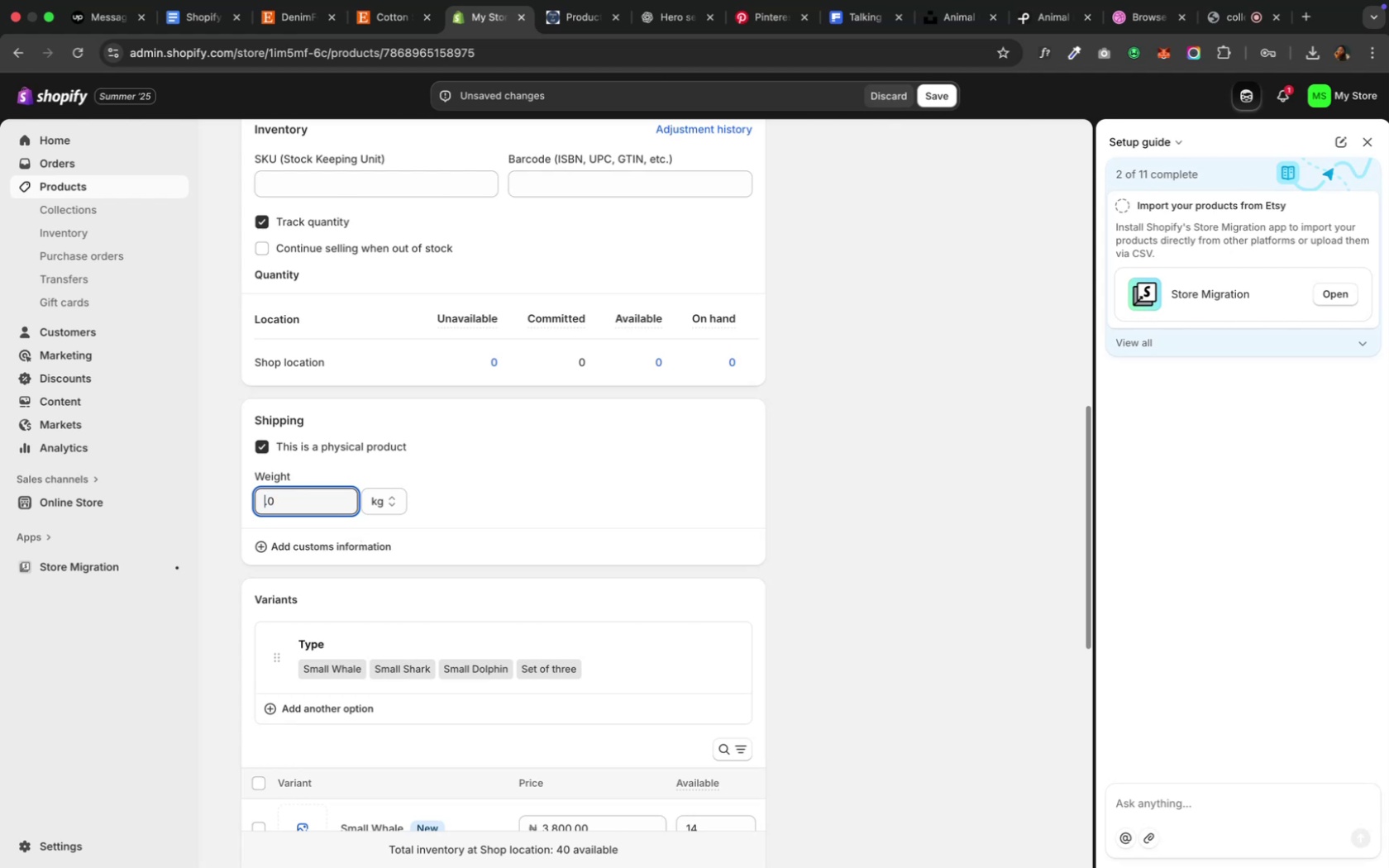 
key(2)
 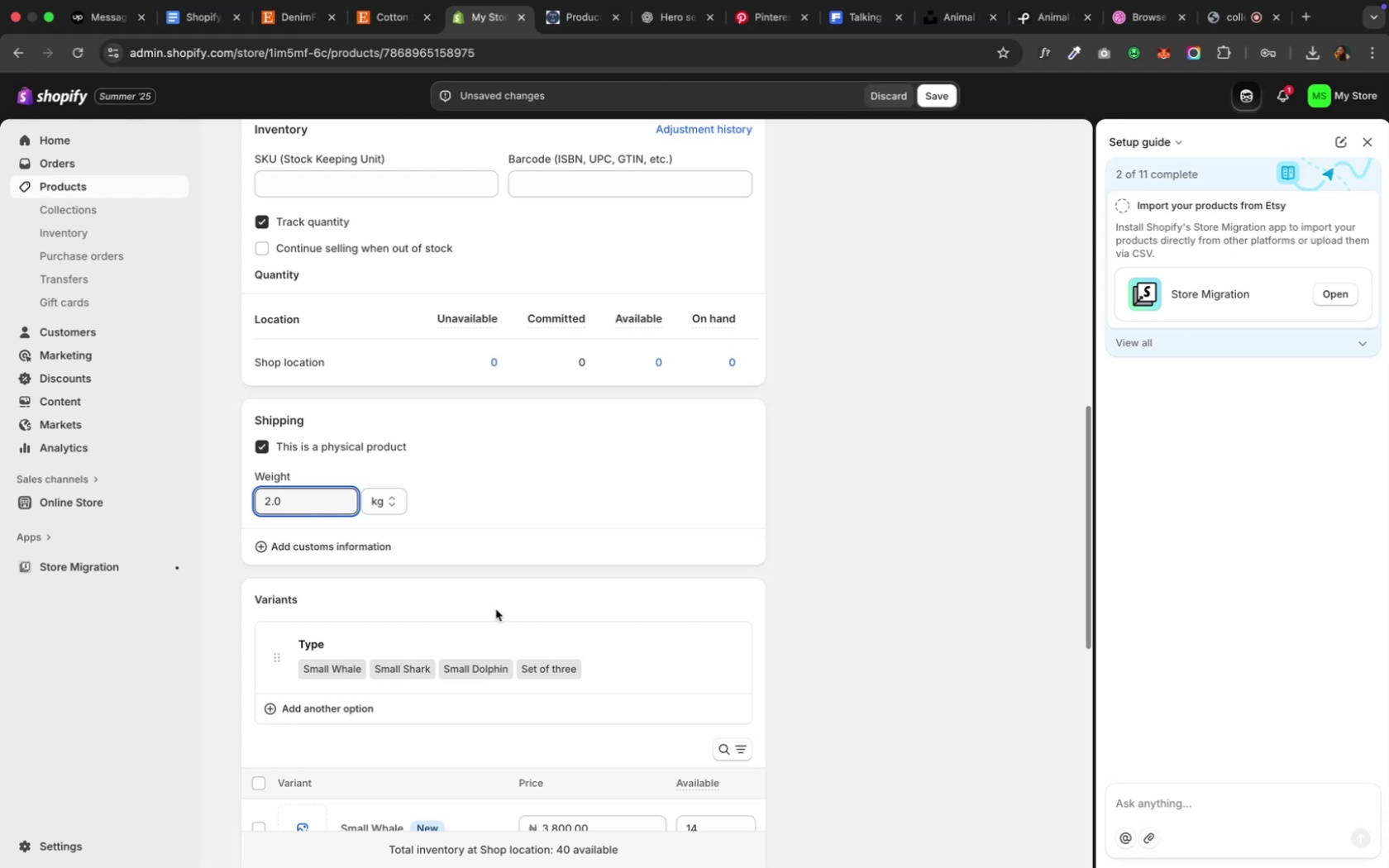 
wait(6.63)
 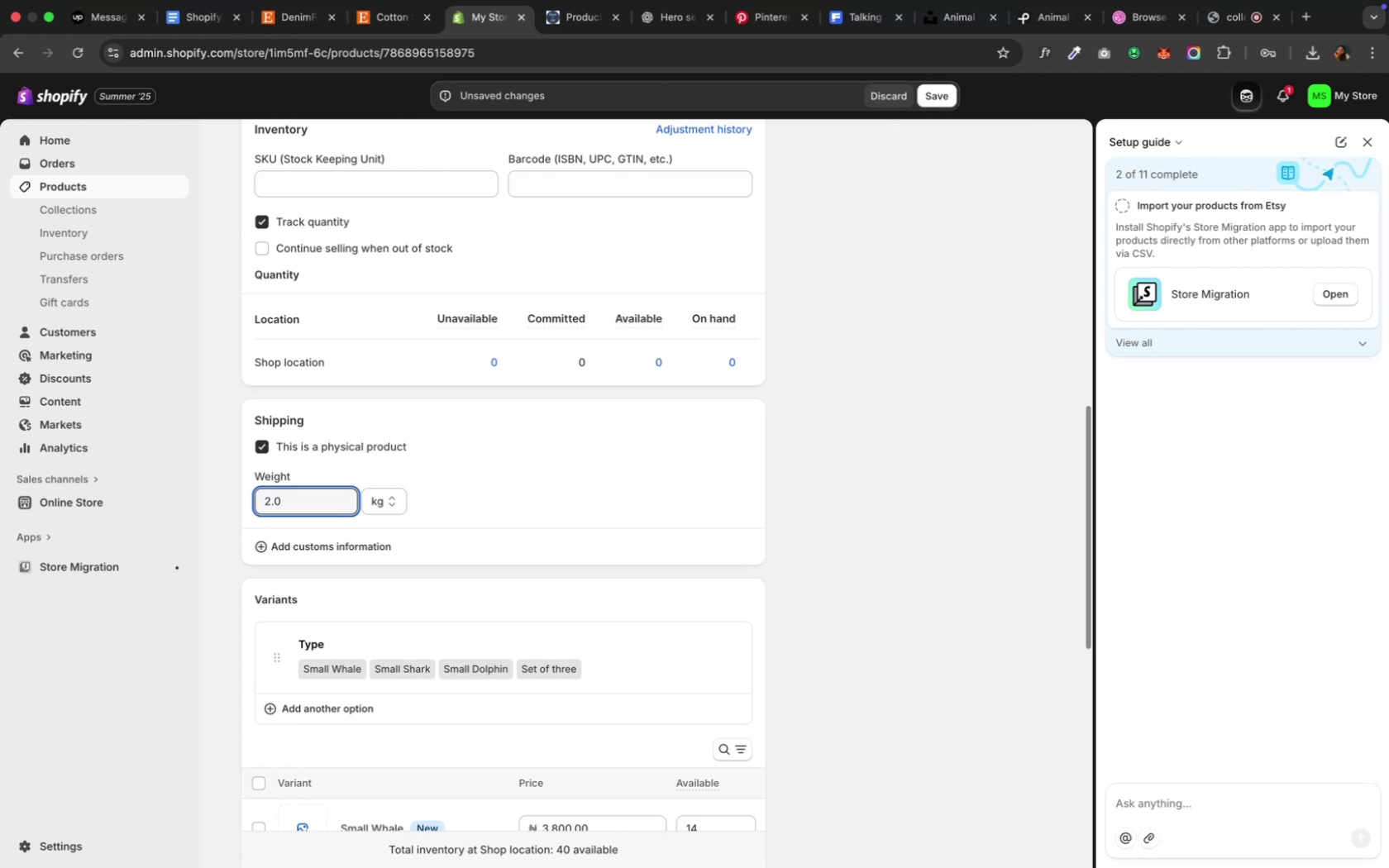 
scroll: coordinate [494, 609], scroll_direction: down, amount: 6.0
 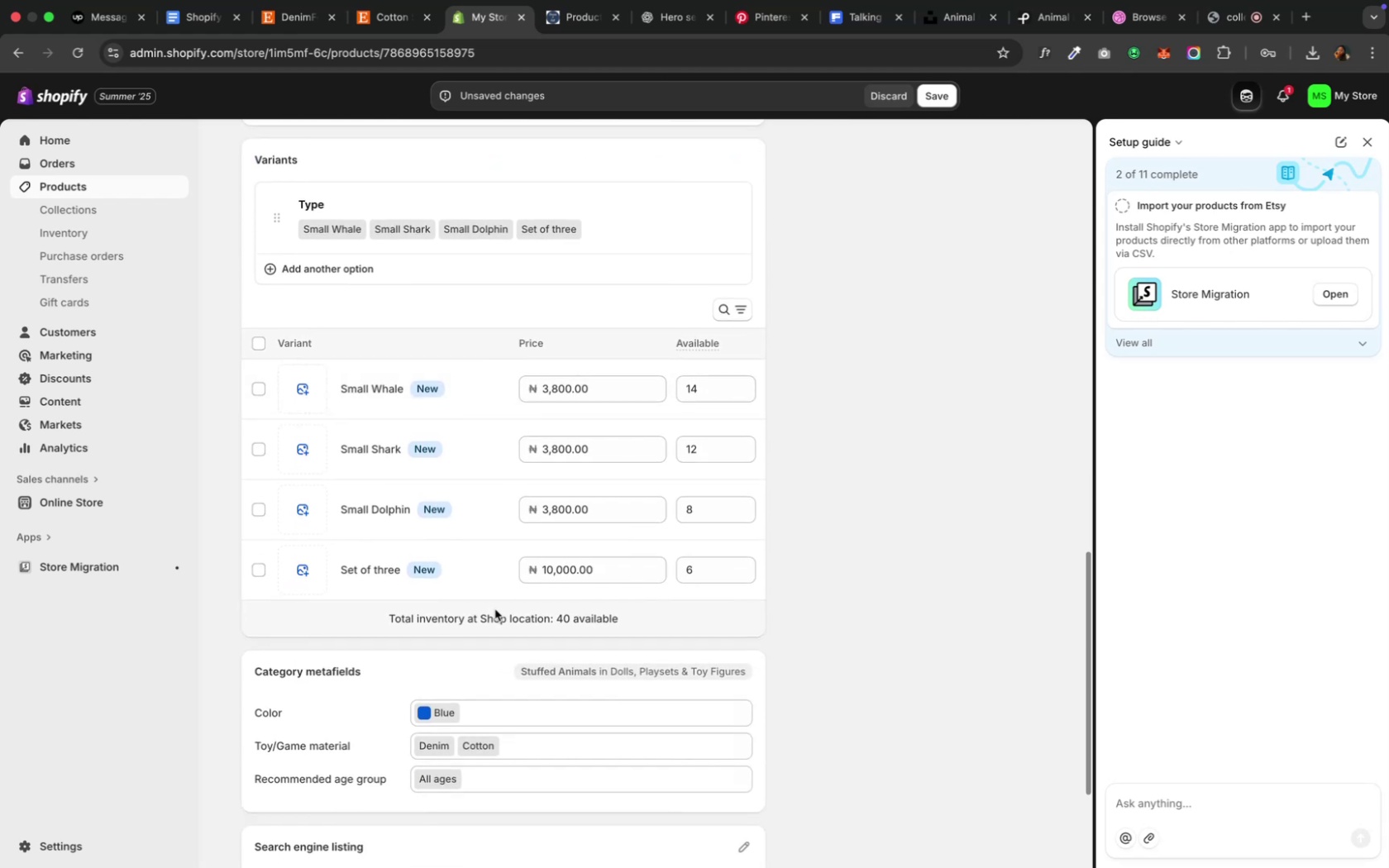 
left_click([313, 401])
 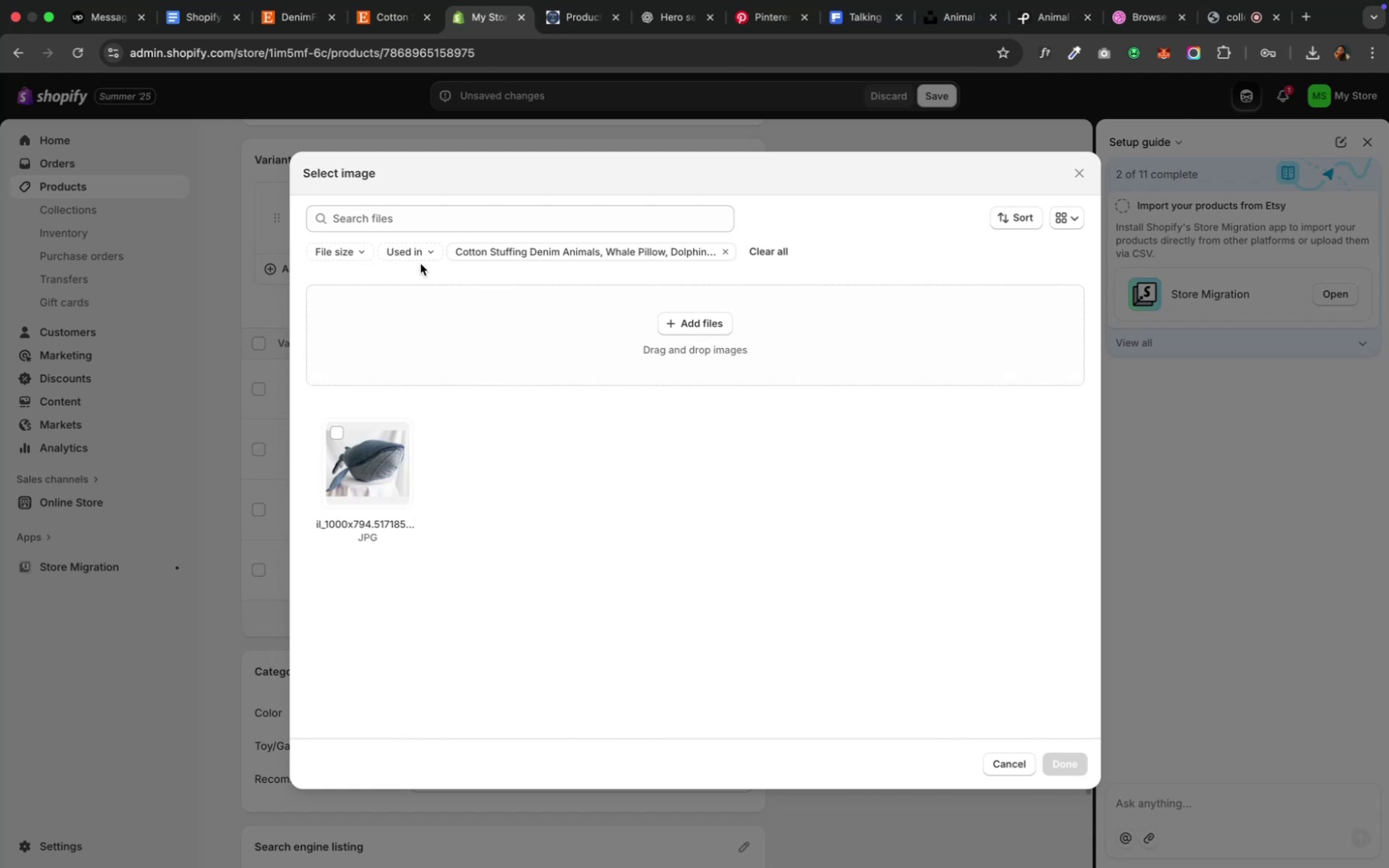 
wait(6.05)
 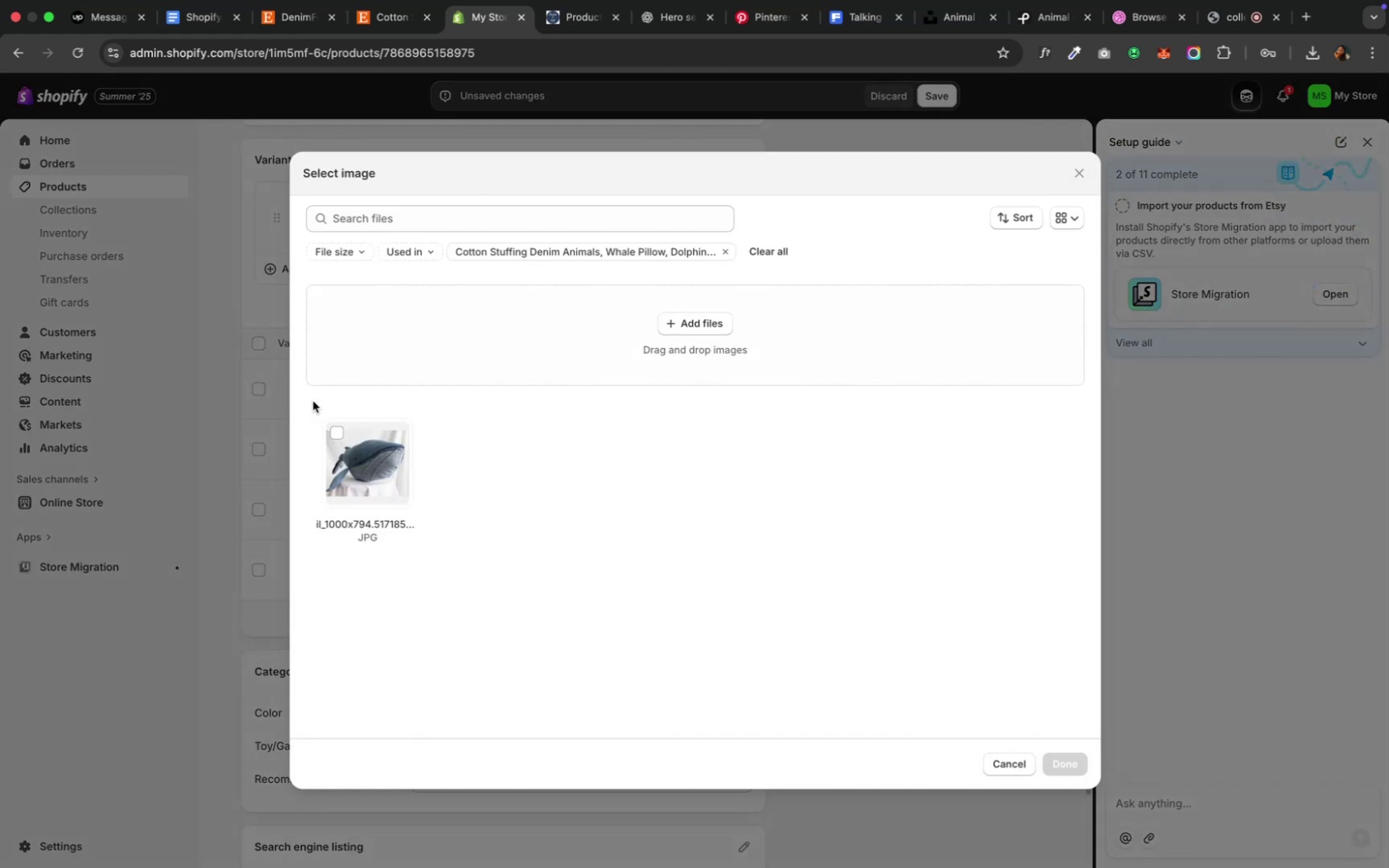 
left_click([759, 249])
 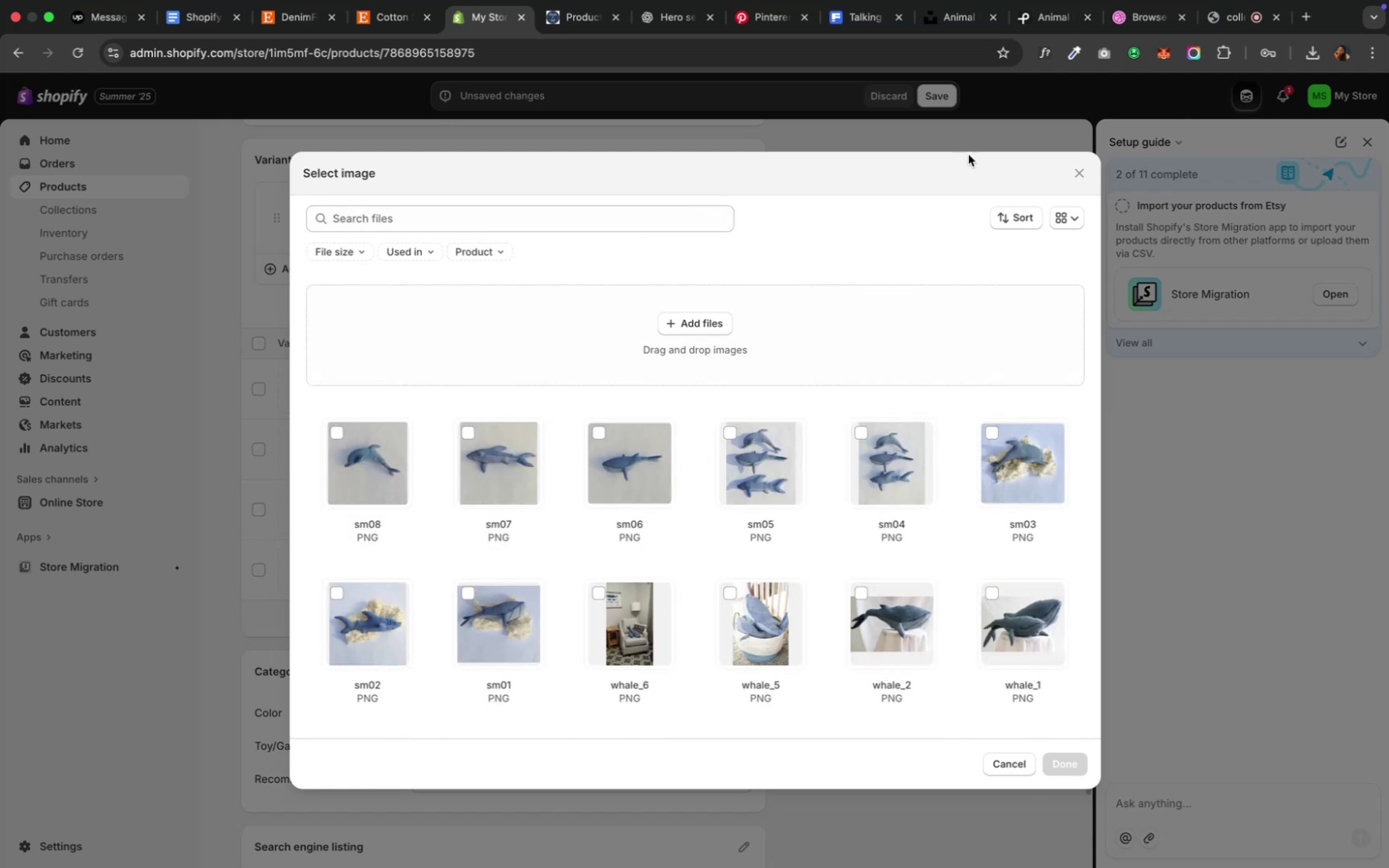 
wait(5.55)
 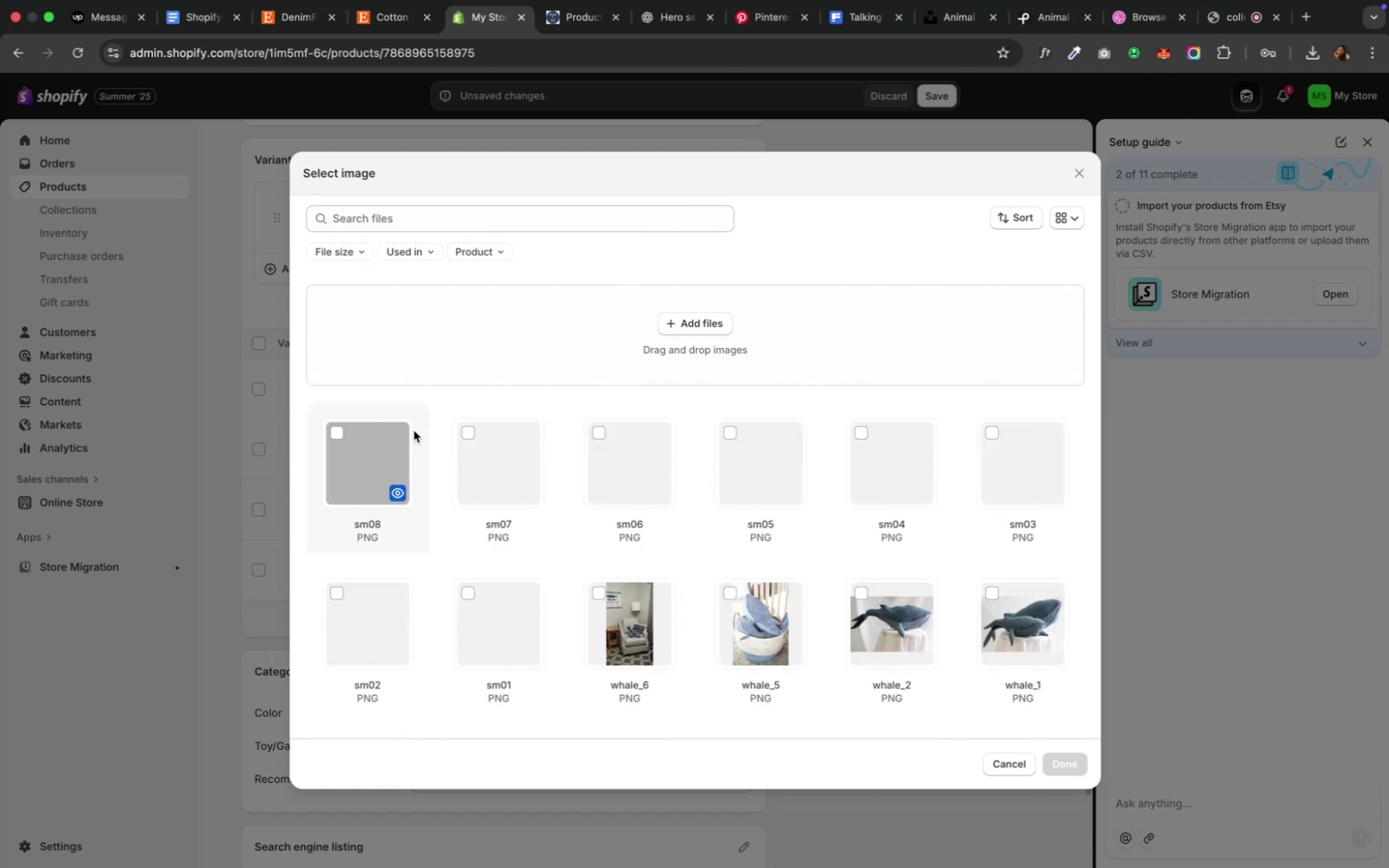 
left_click([1079, 170])
 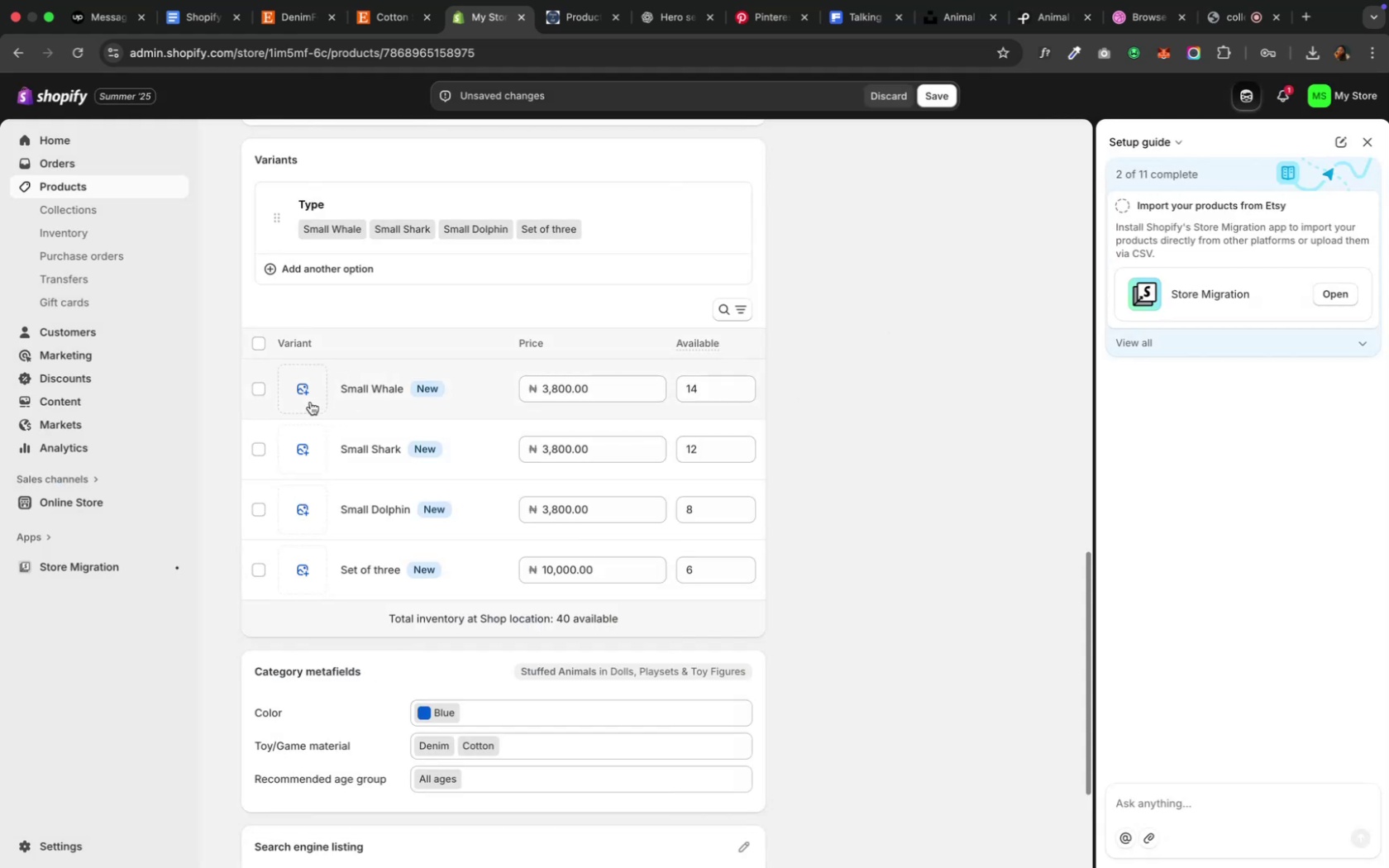 
left_click([305, 397])
 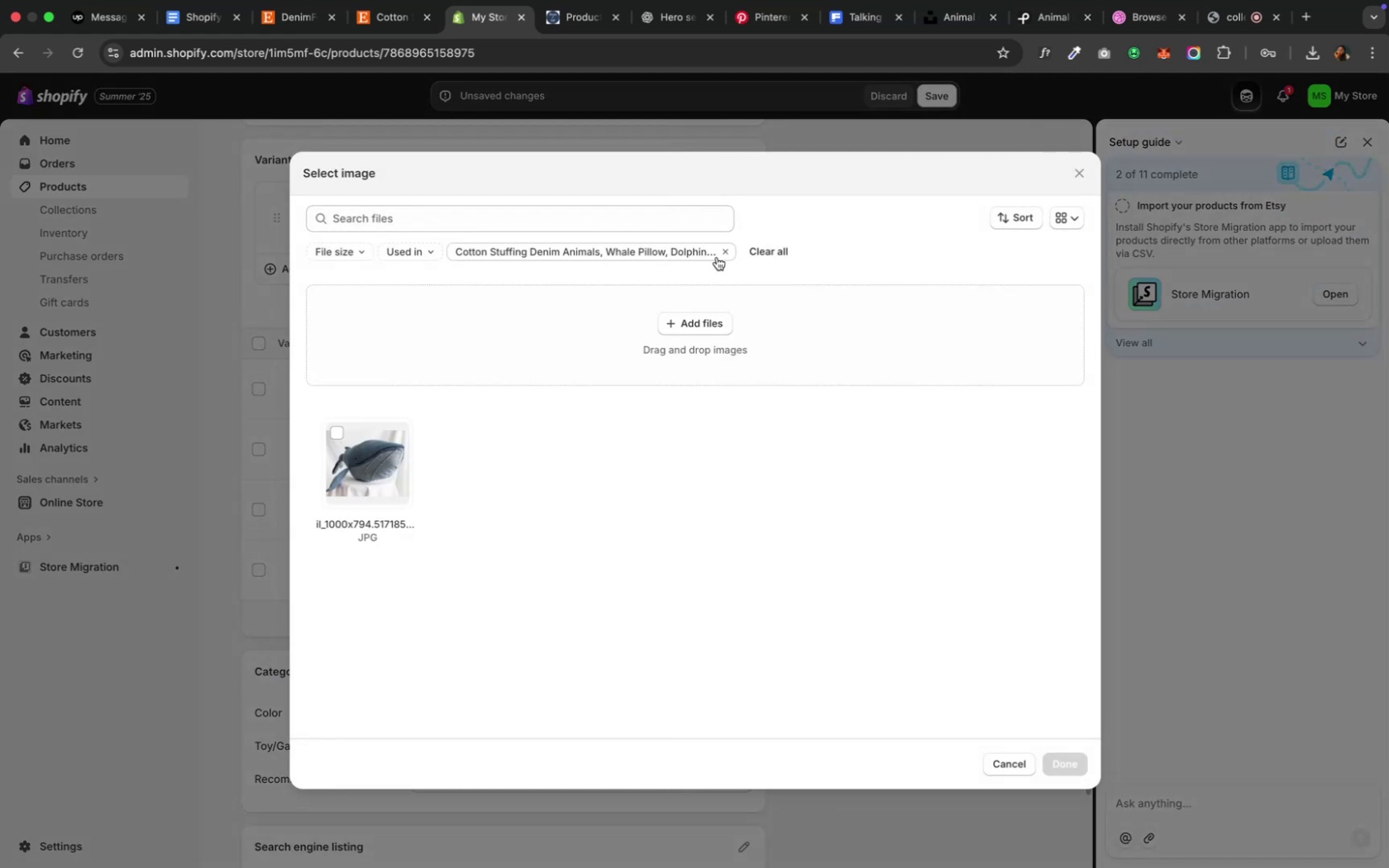 
left_click([723, 250])
 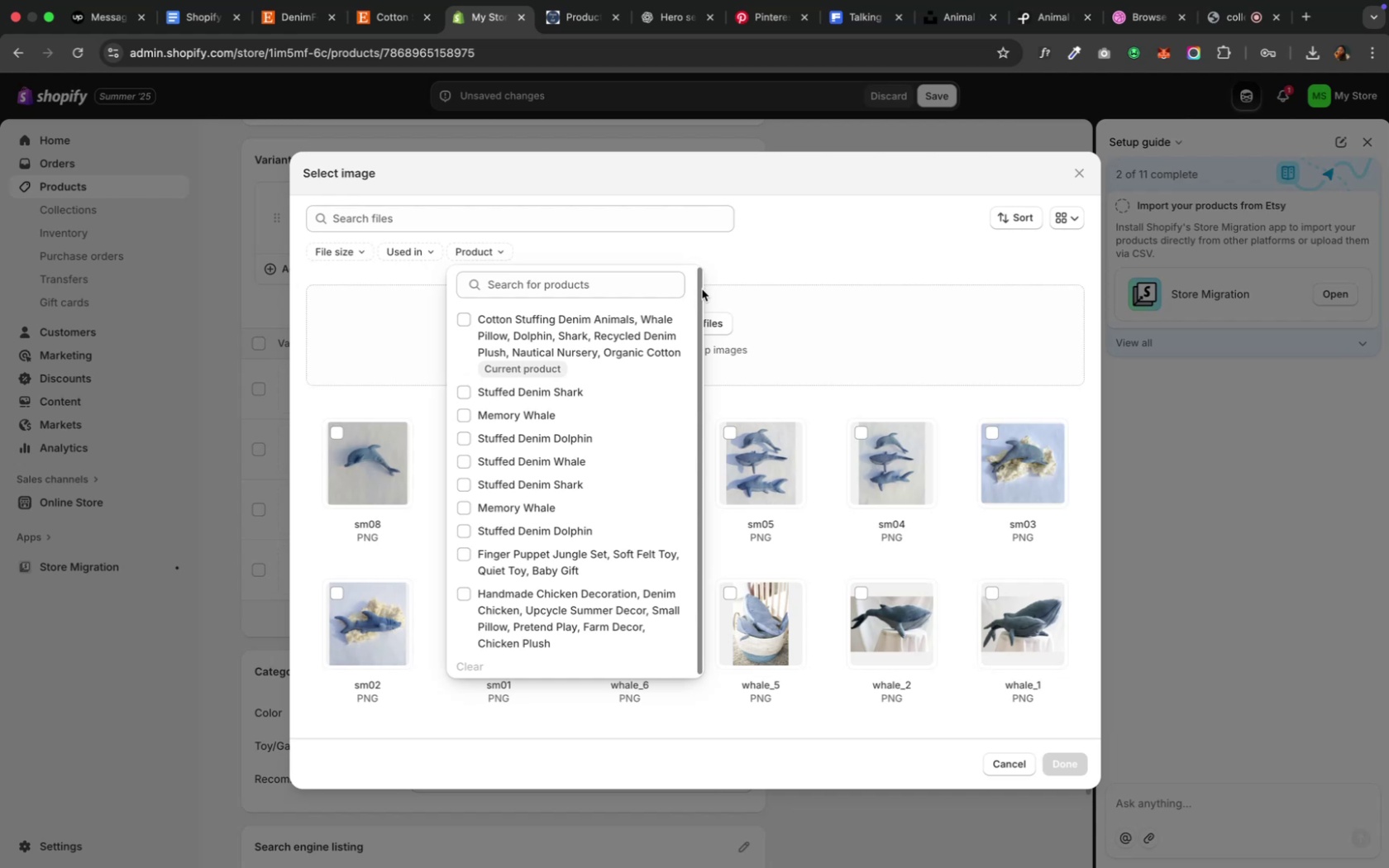 
wait(11.61)
 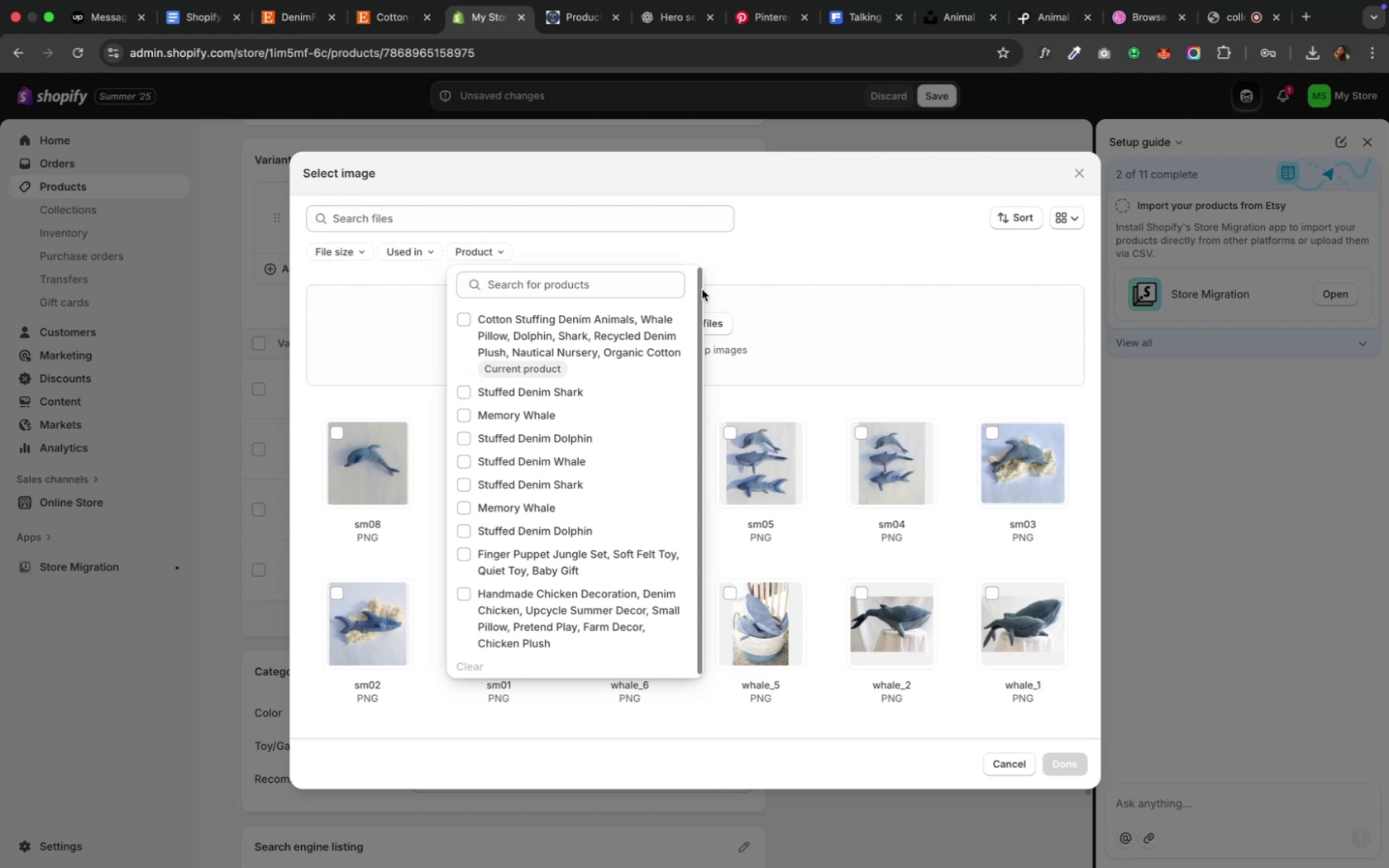 
left_click([306, 552])
 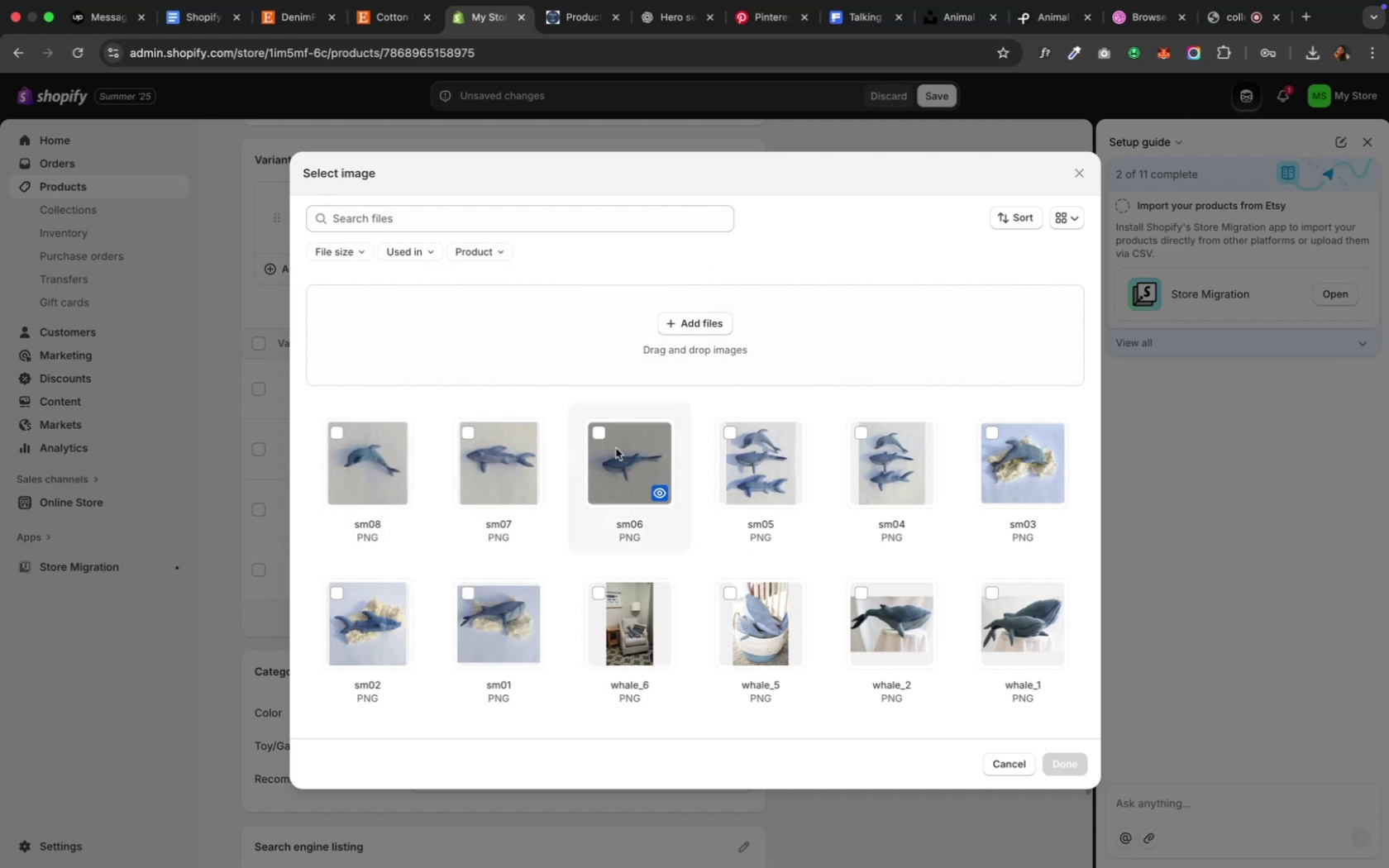 
left_click([635, 465])
 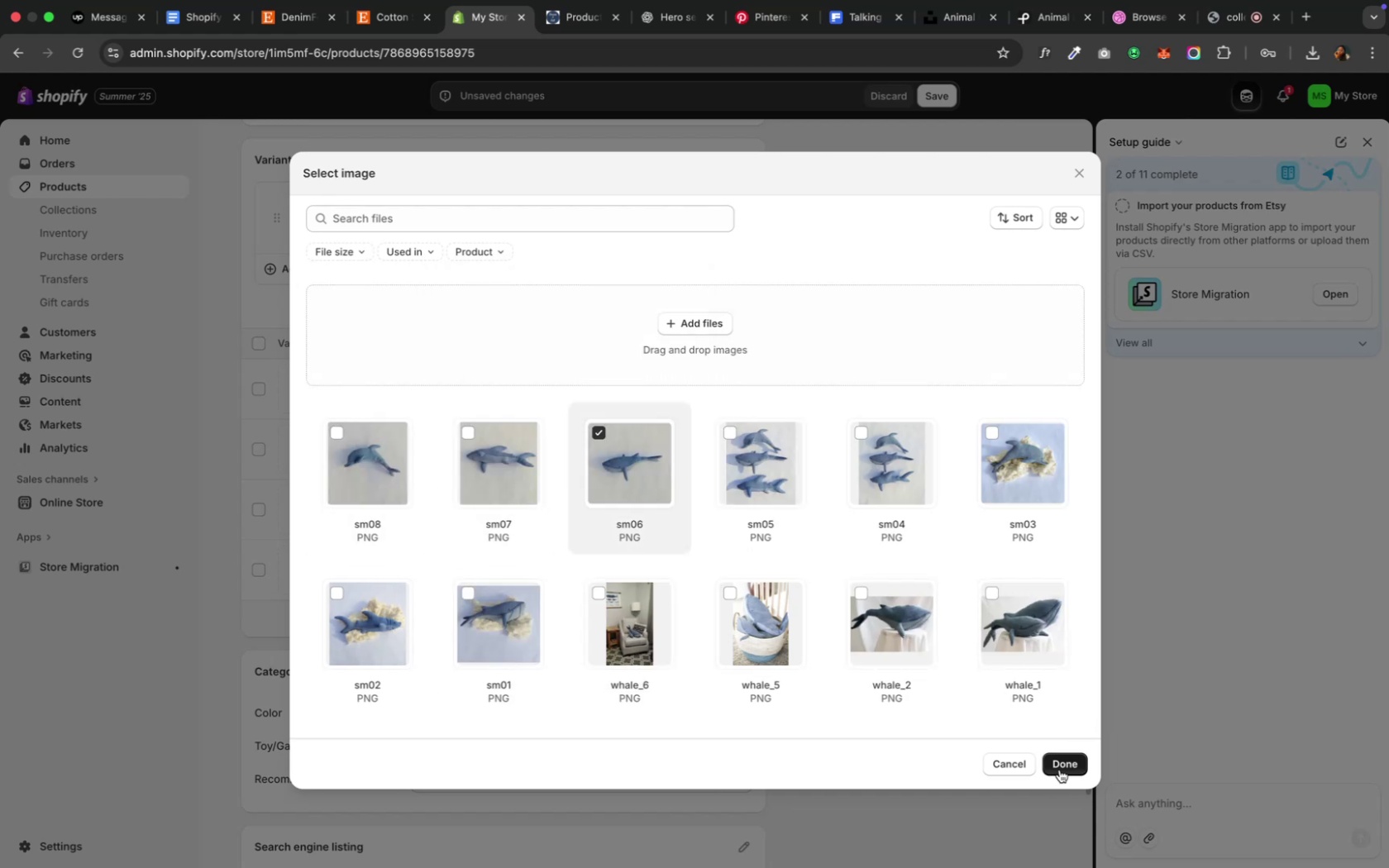 
left_click([1058, 769])
 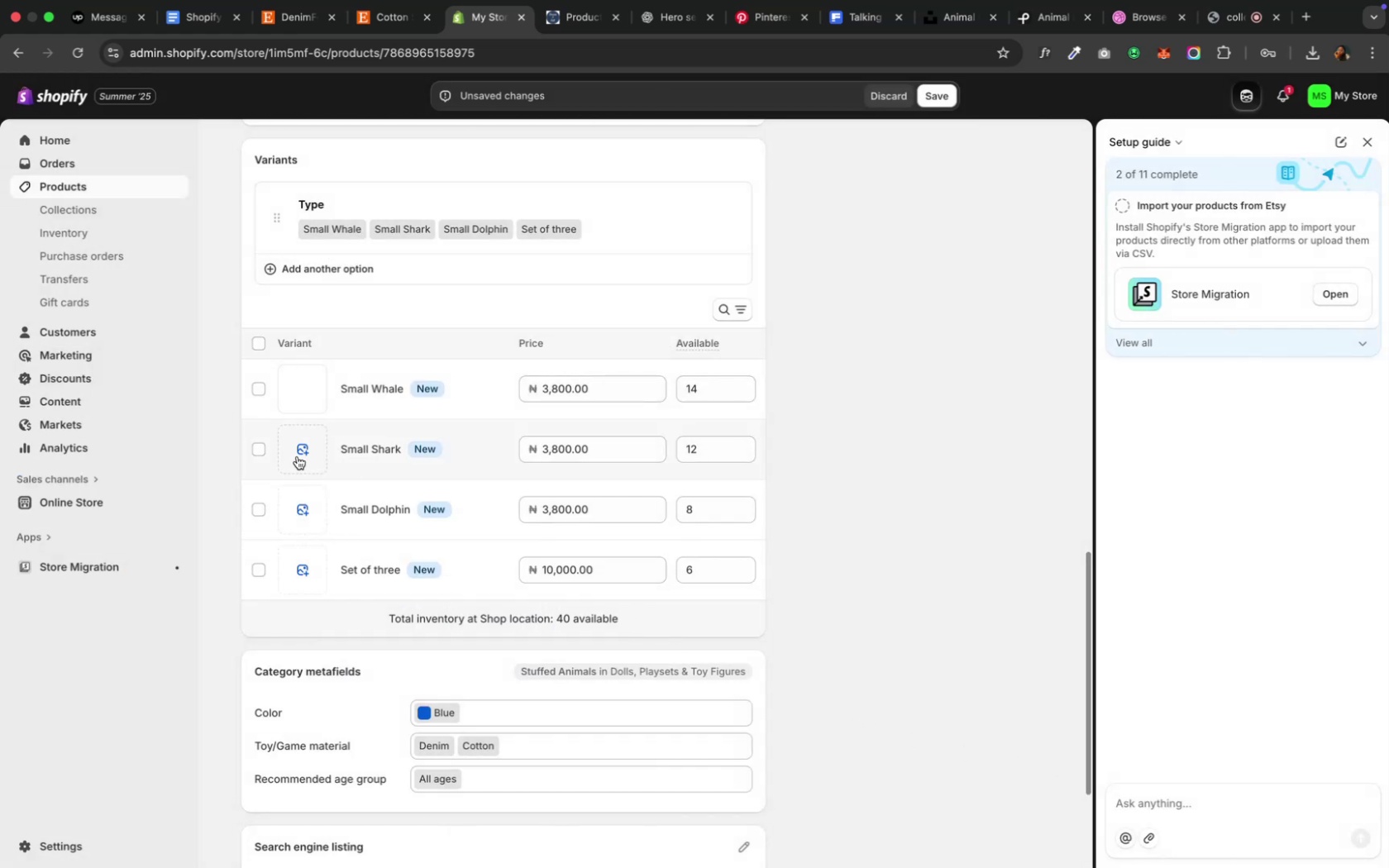 
left_click([297, 456])
 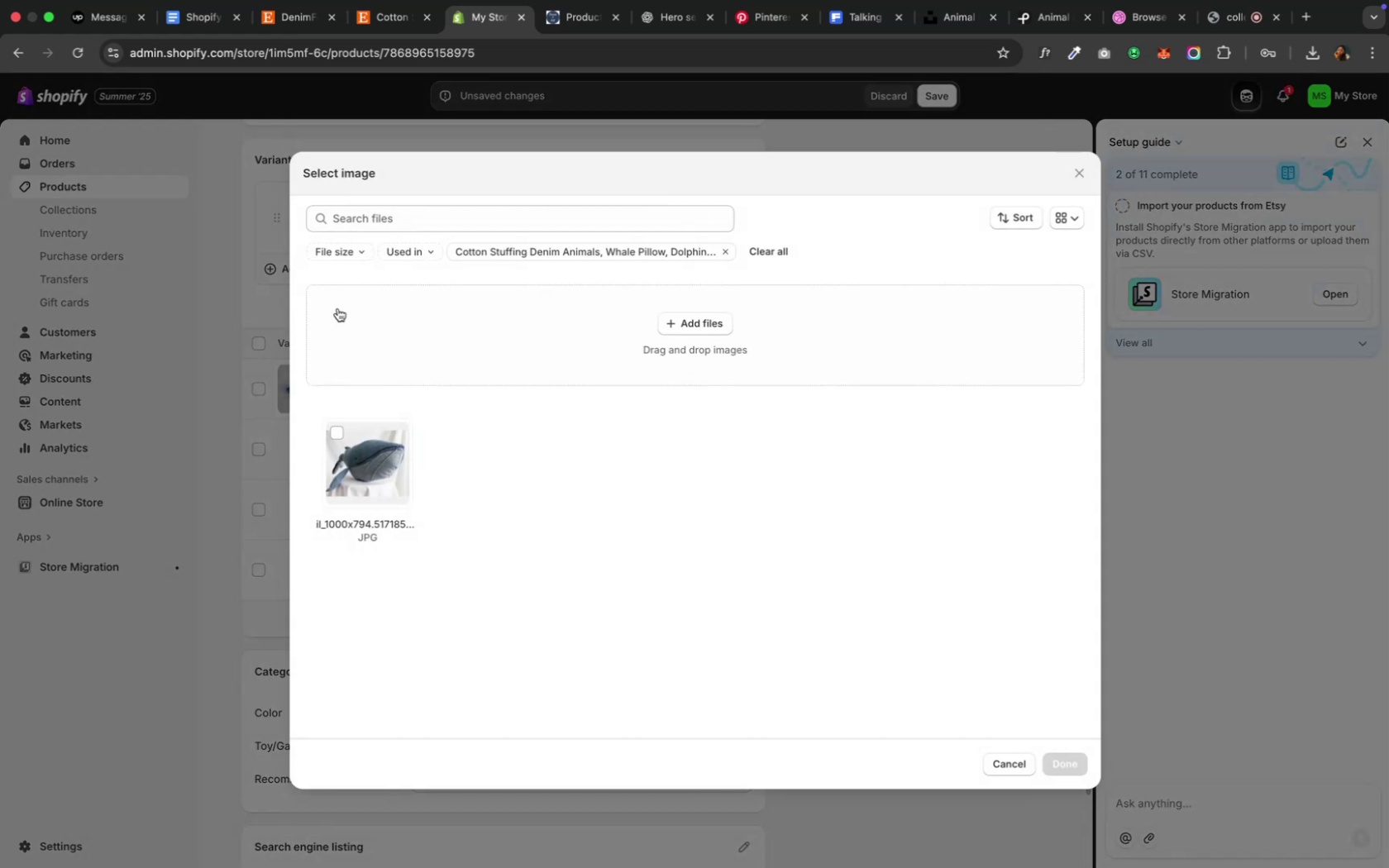 
wait(5.2)
 